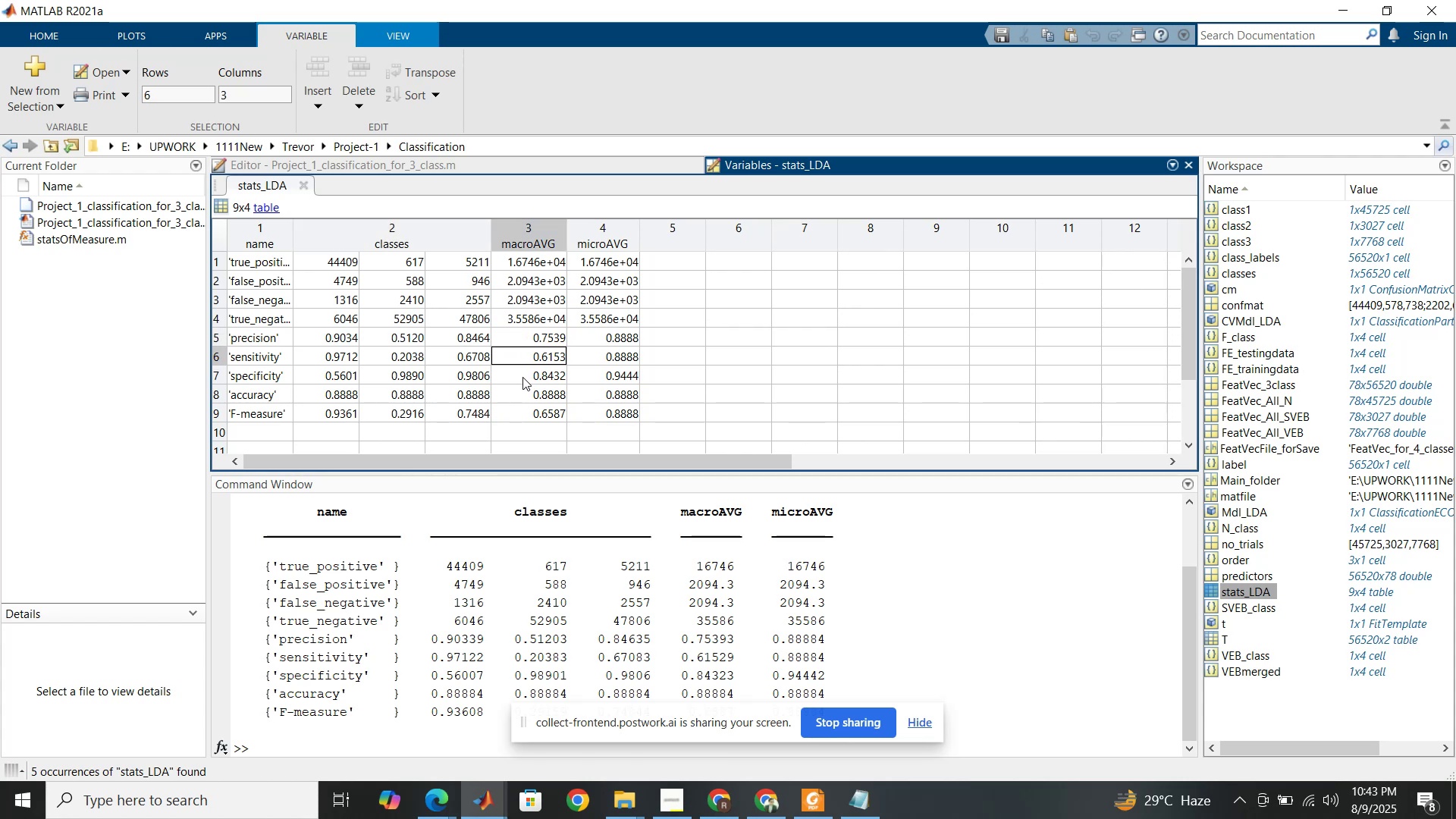 
left_click([522, 378])
 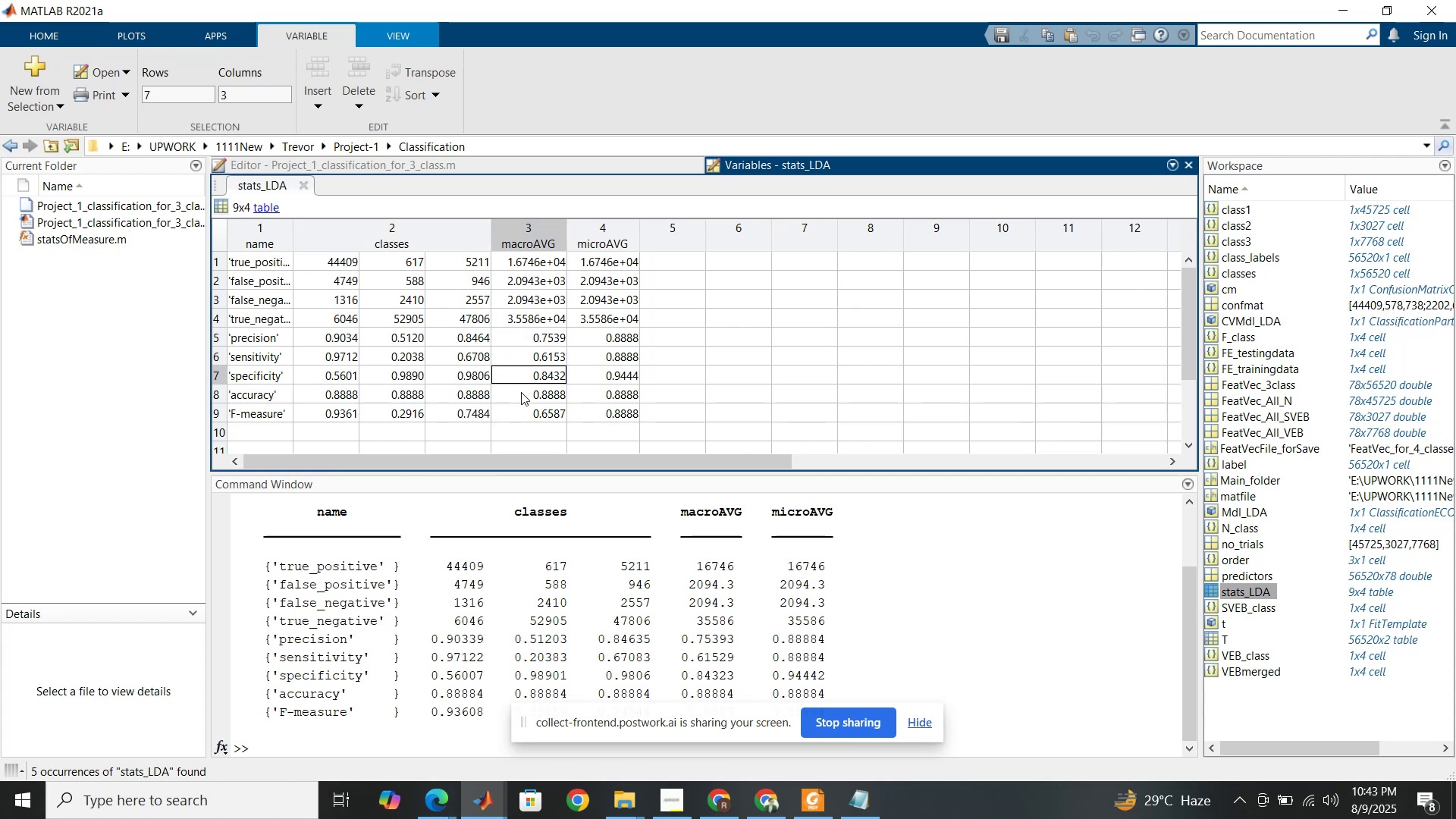 
left_click([521, 392])
 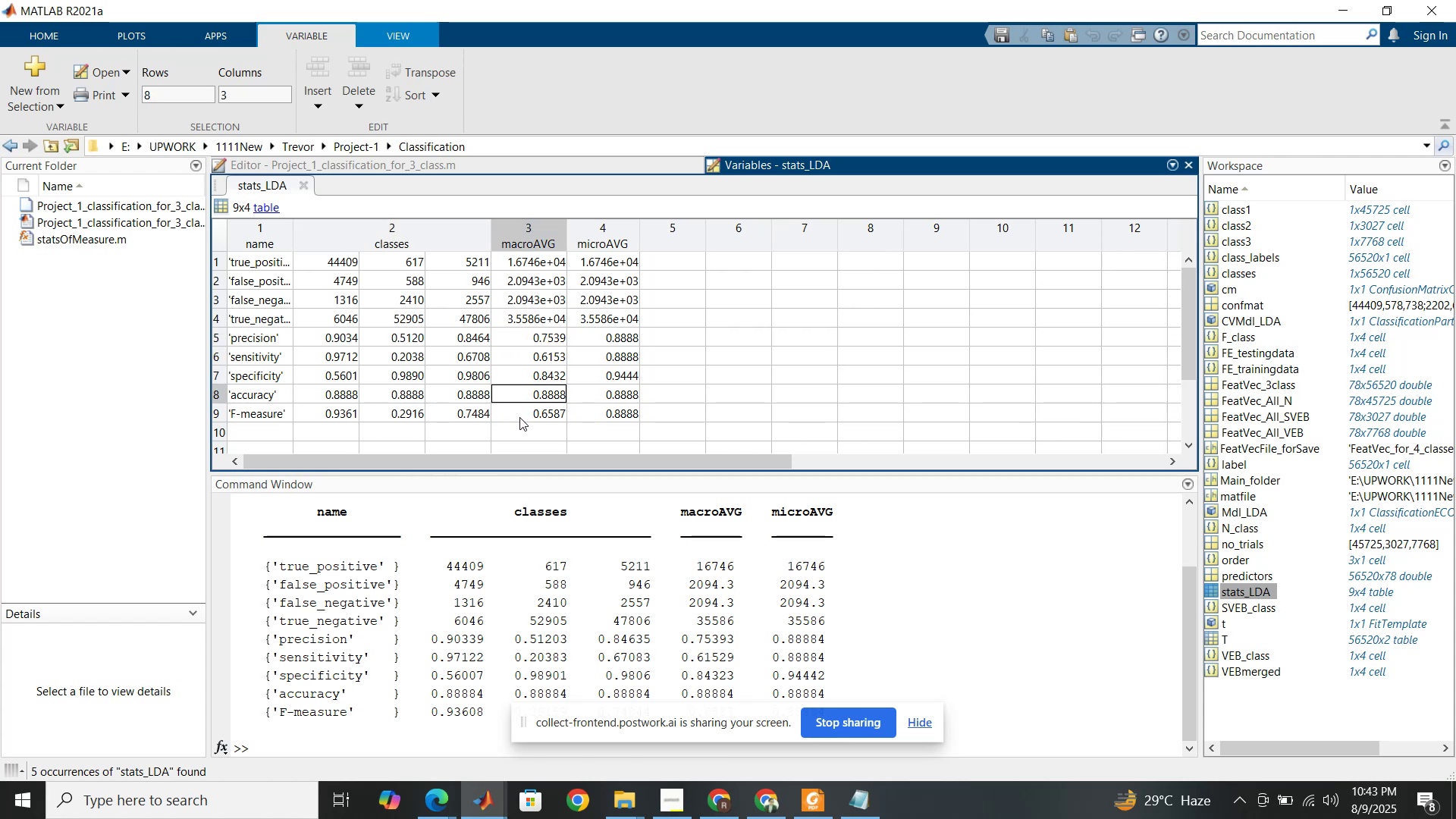 
left_click([519, 417])
 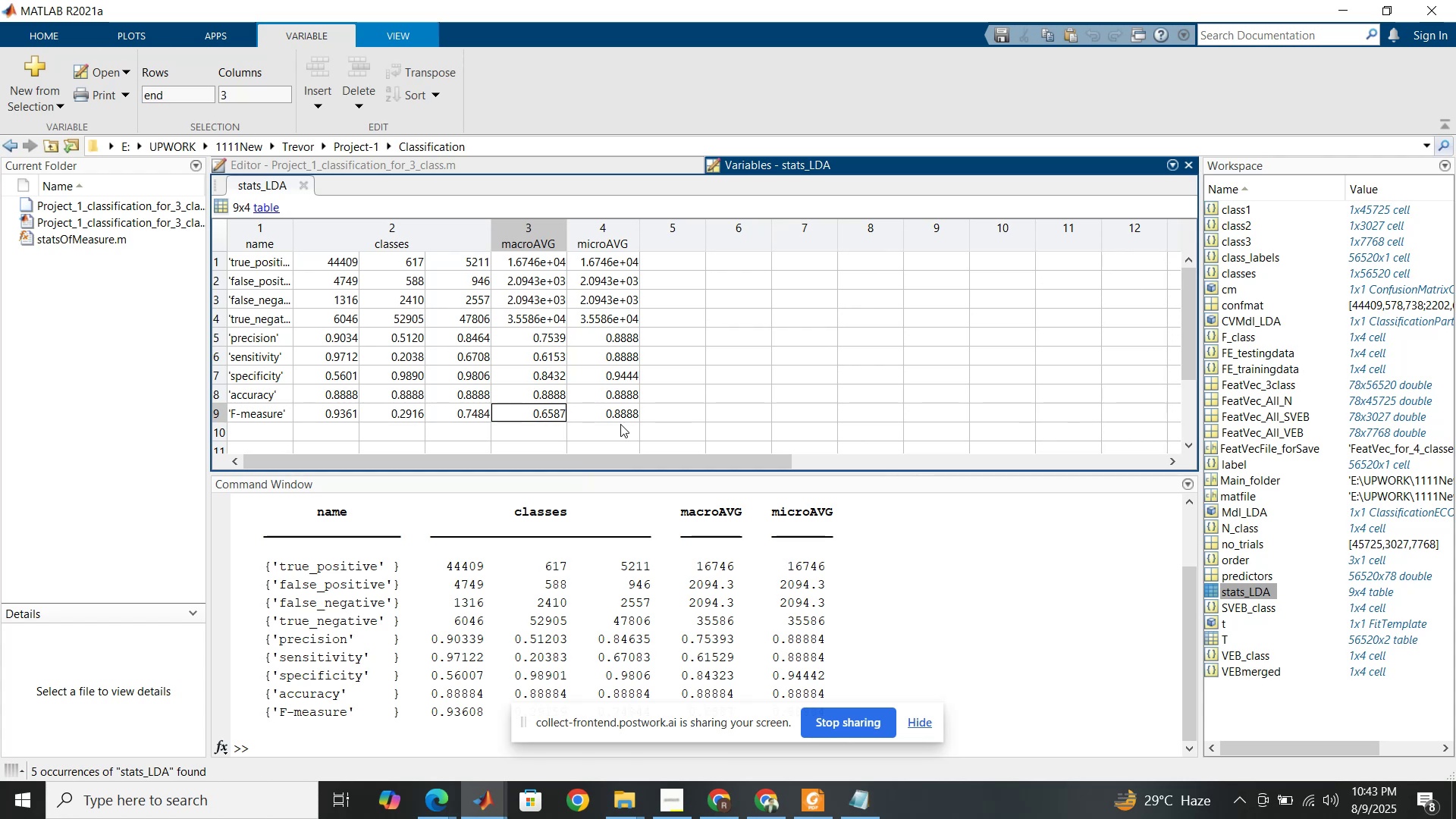 
wait(21.08)
 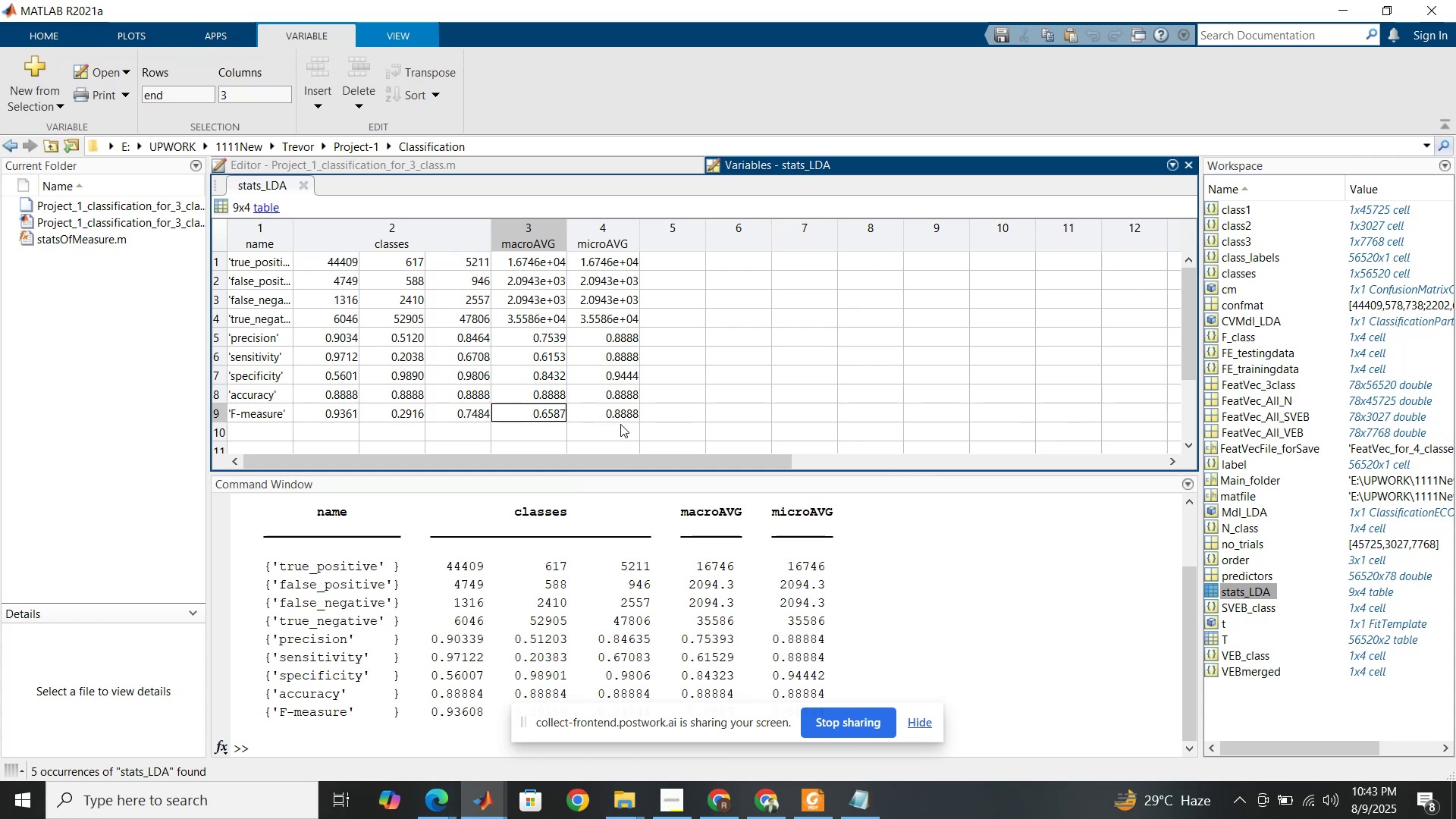 
mouse_move([408, 699])
 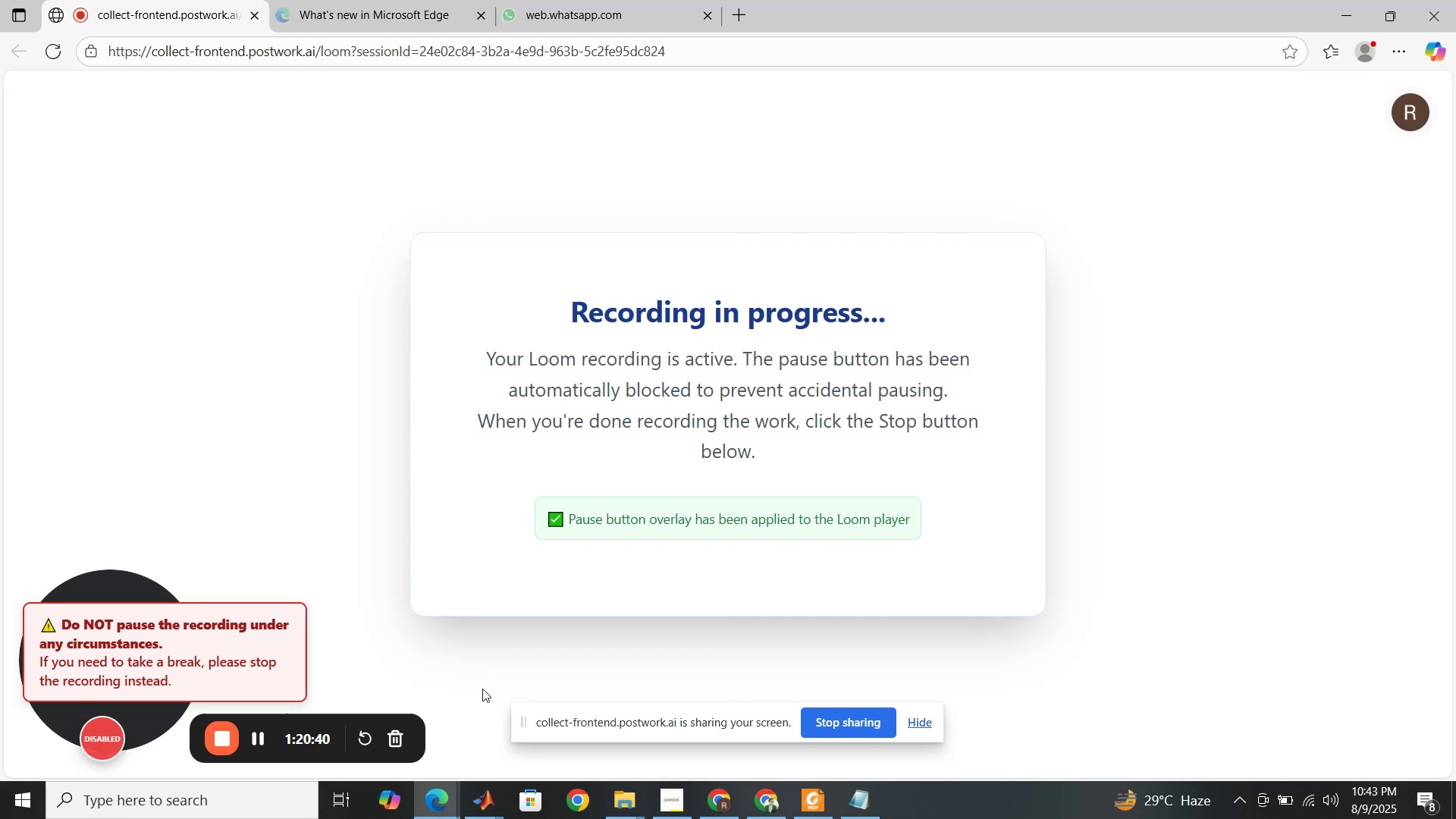 
wait(5.58)
 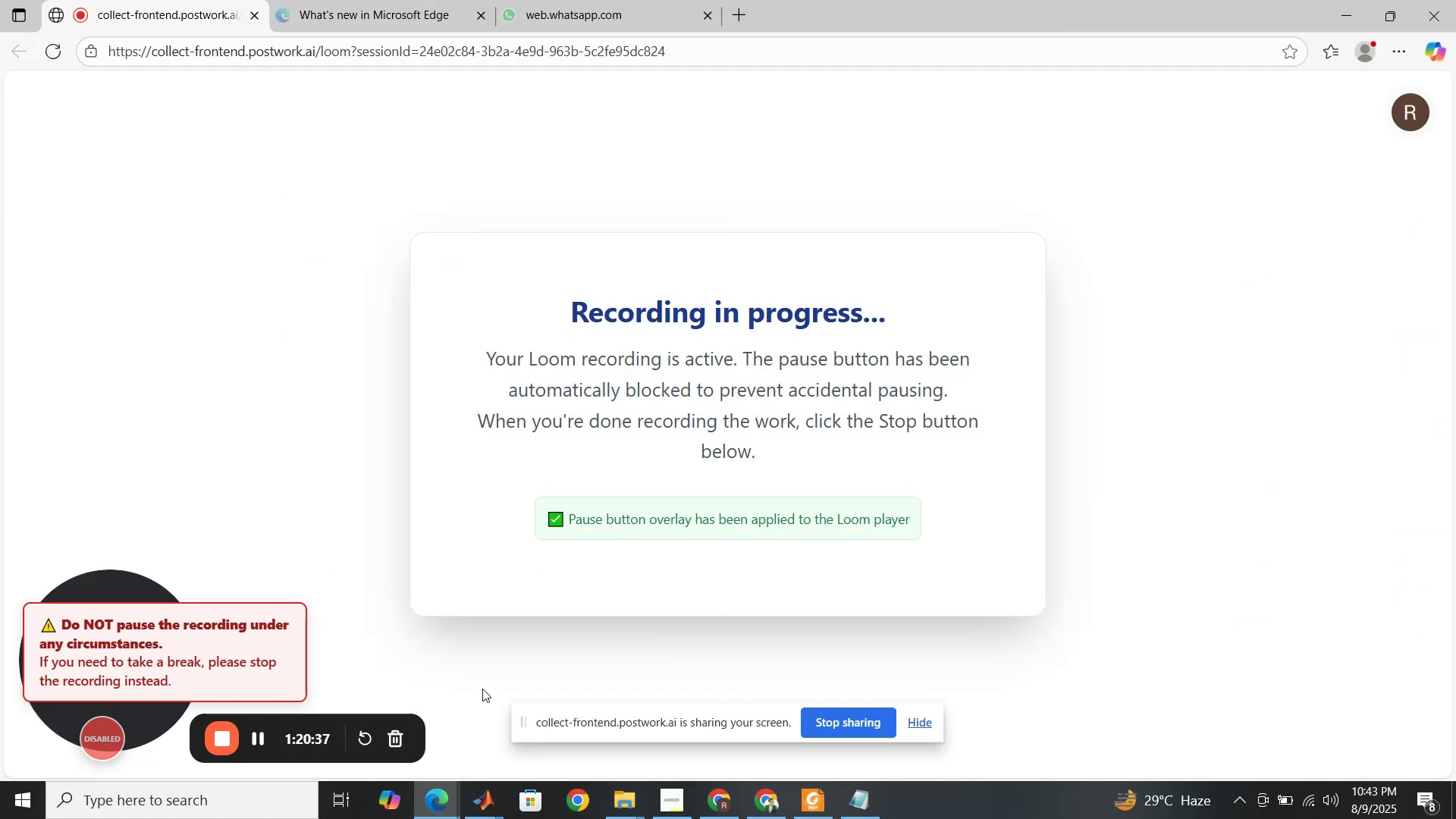 
mouse_move([480, 787])
 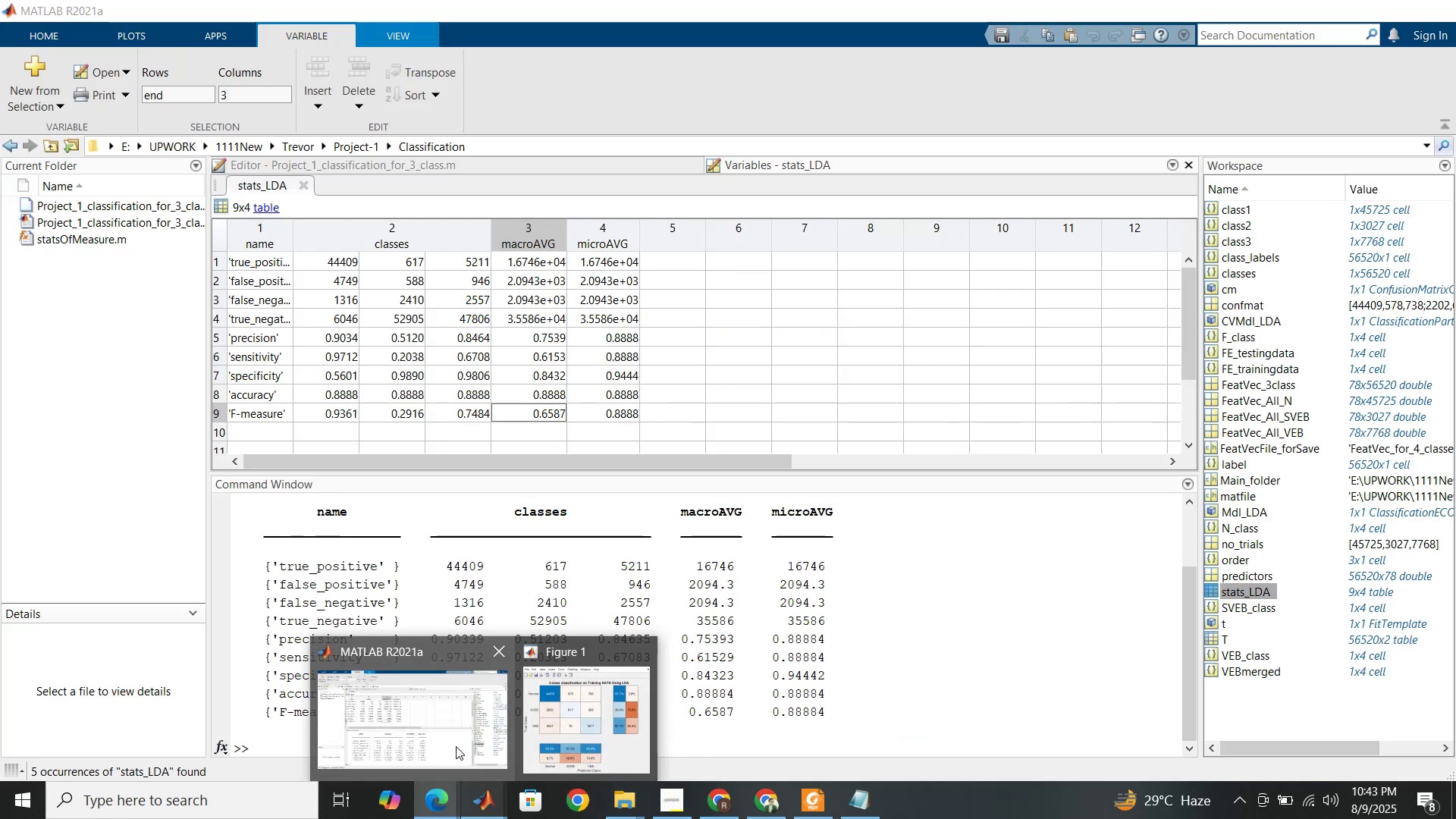 
left_click([456, 746])
 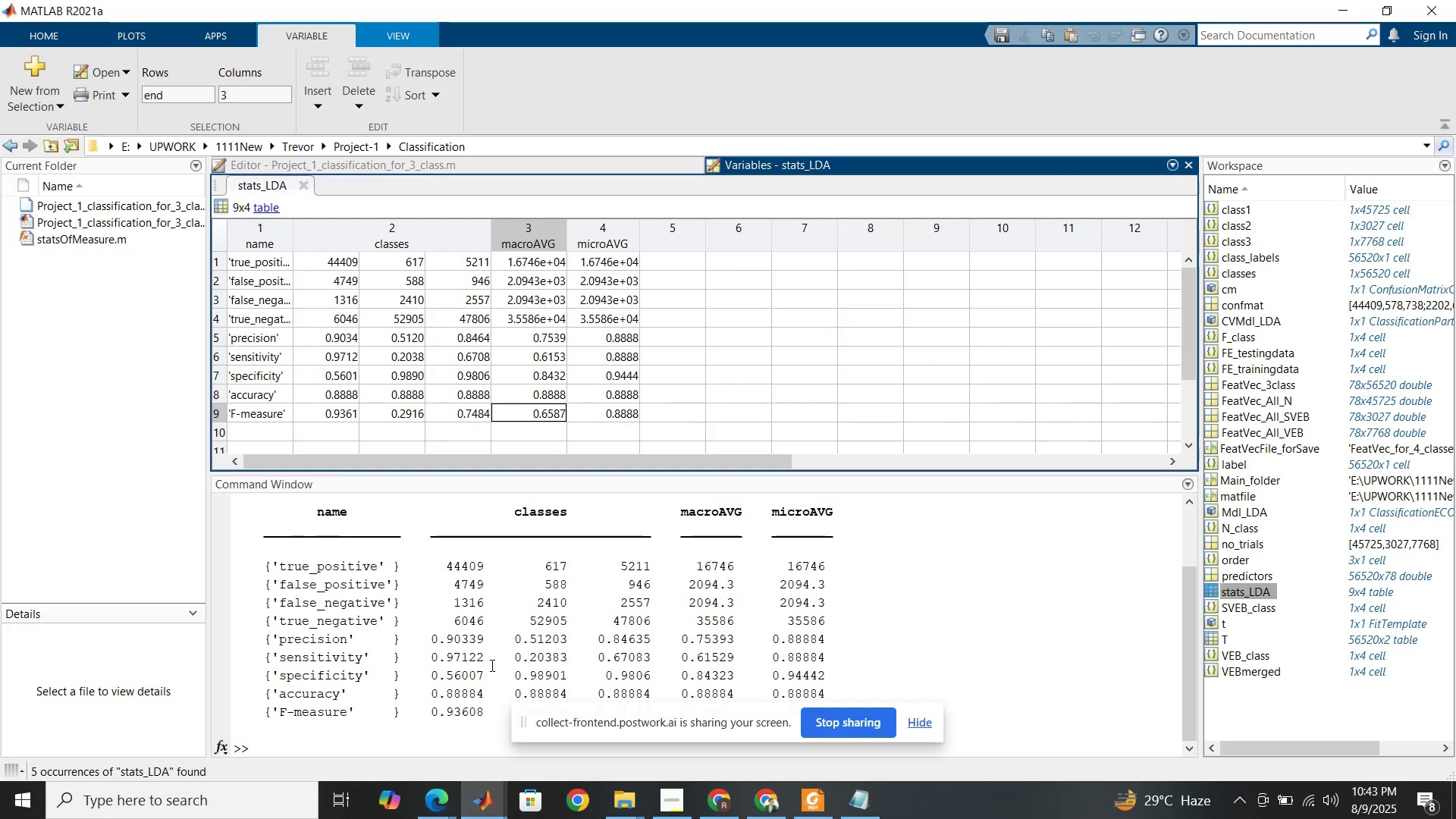 
scroll: coordinate [488, 661], scroll_direction: down, amount: 1.0
 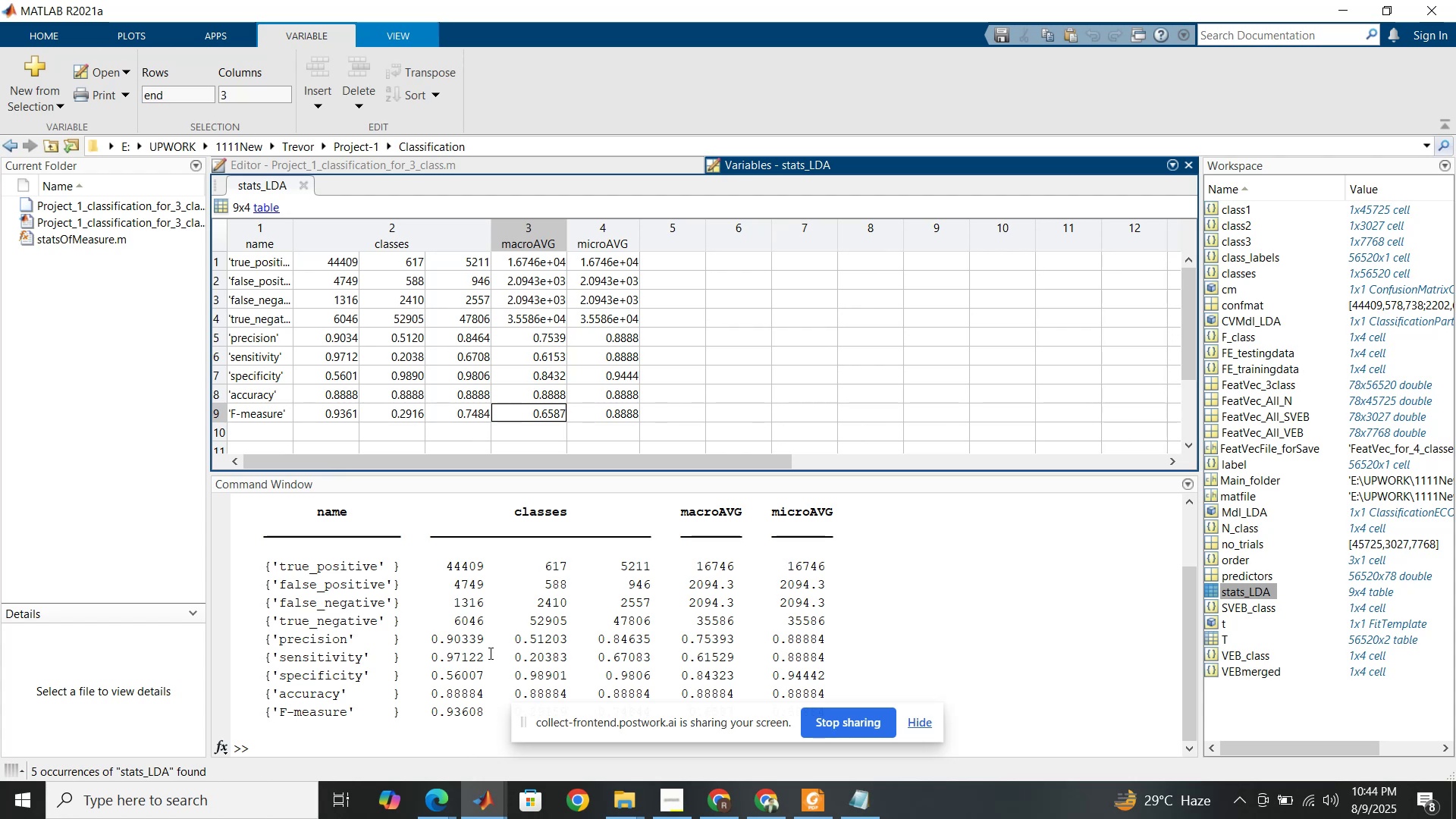 
wait(14.52)
 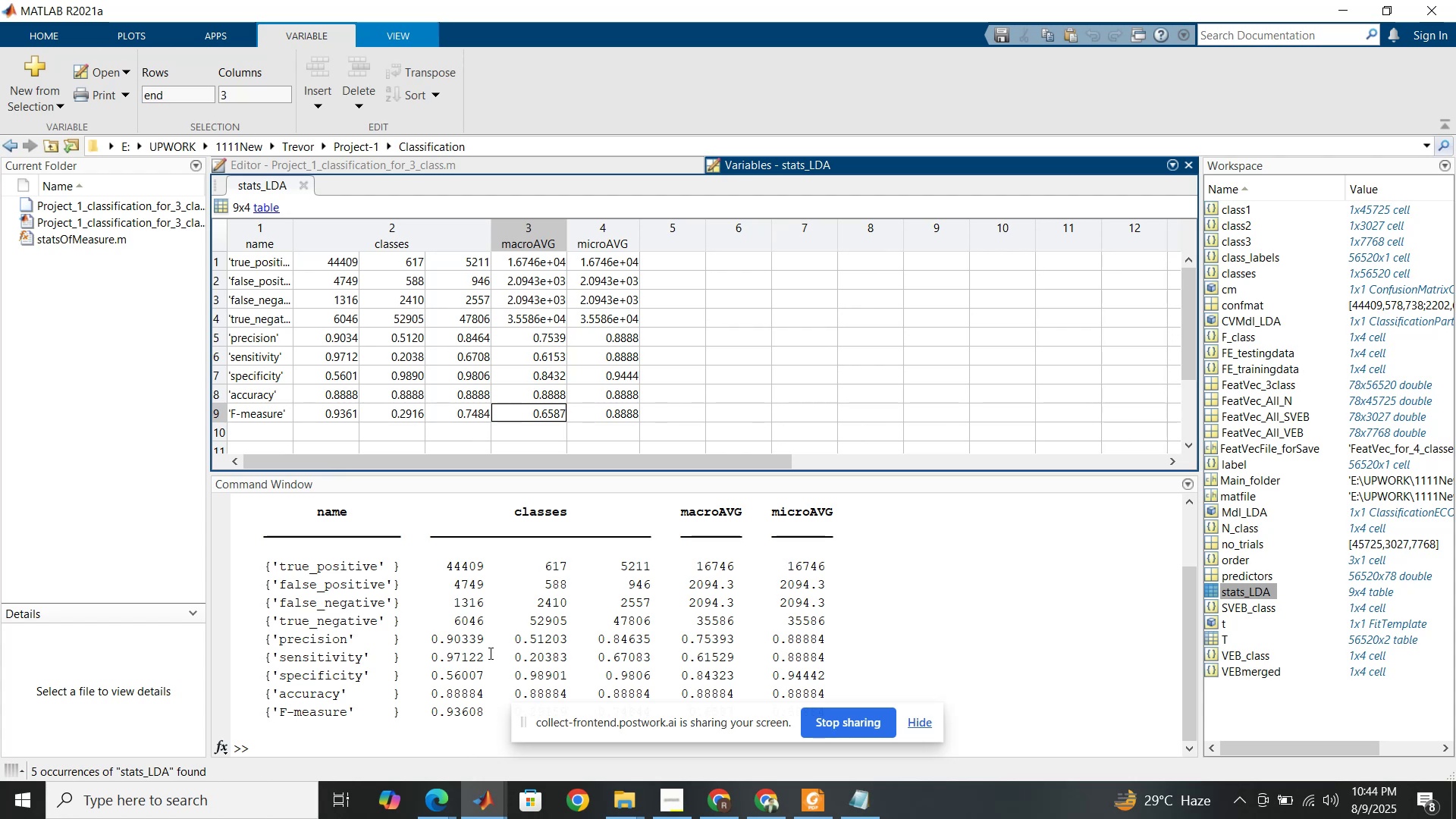 
mouse_move([513, 181])
 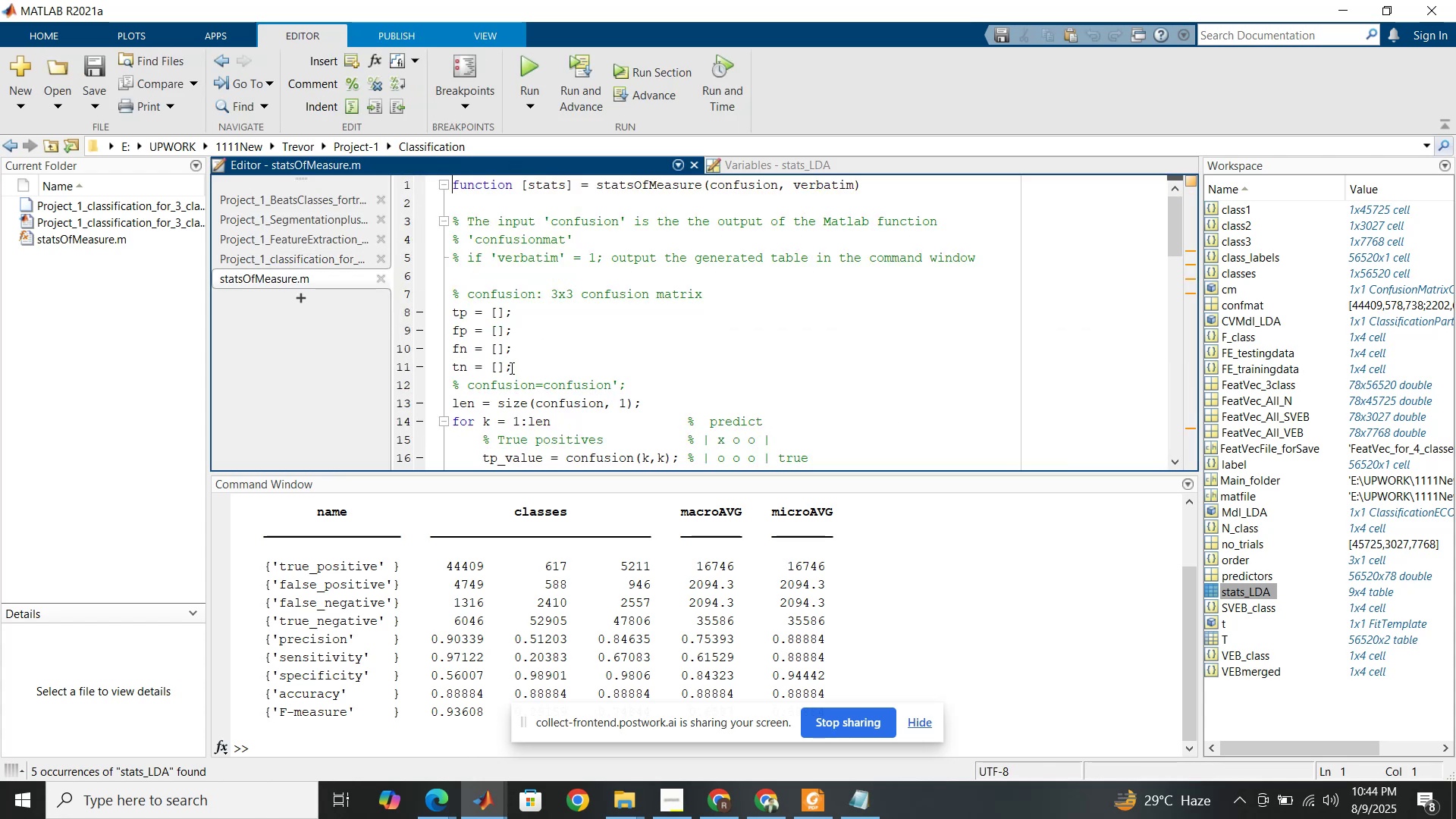 
scroll: coordinate [548, 342], scroll_direction: down, amount: 6.0
 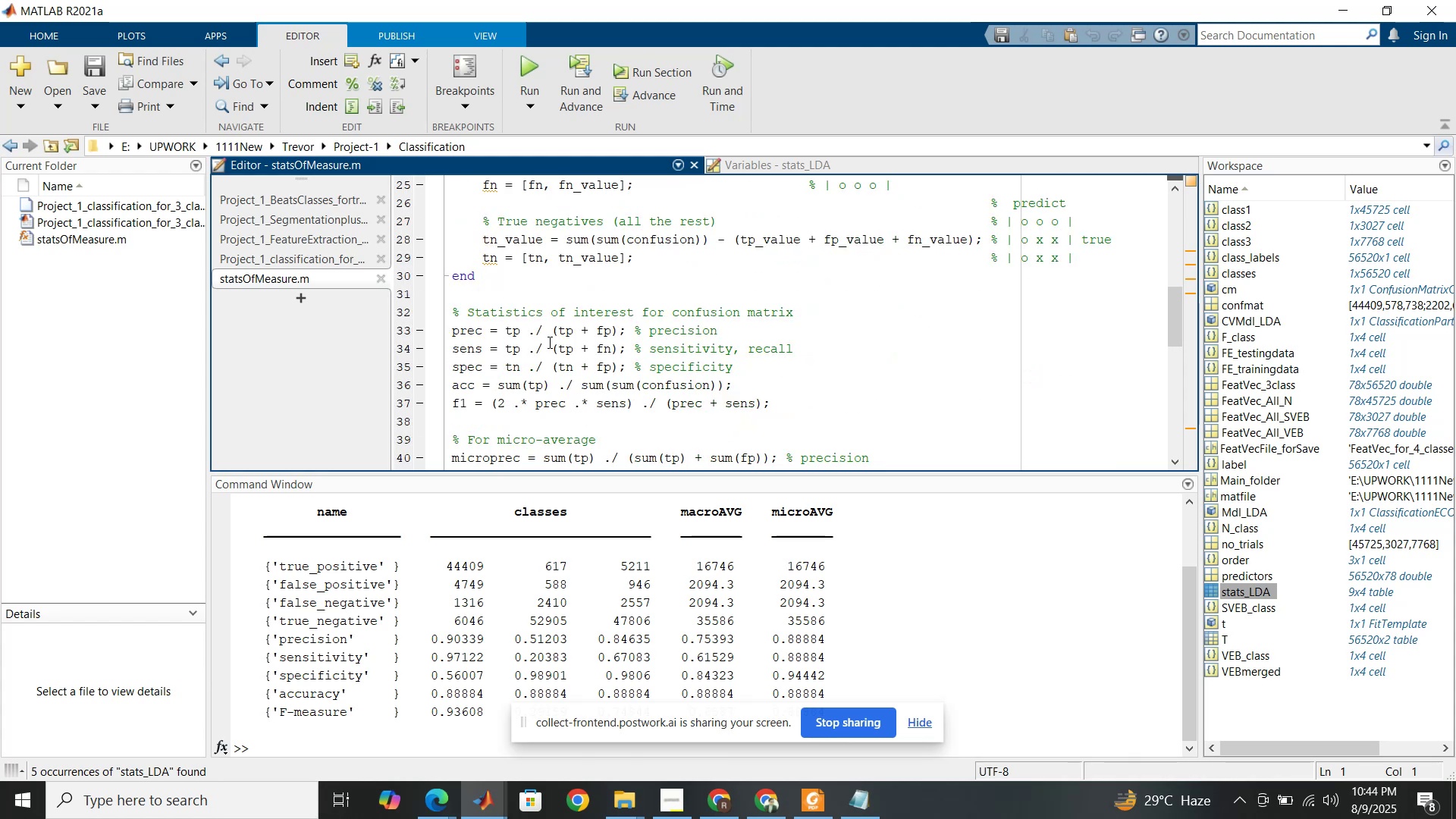 
scroll: coordinate [548, 342], scroll_direction: down, amount: 1.0
 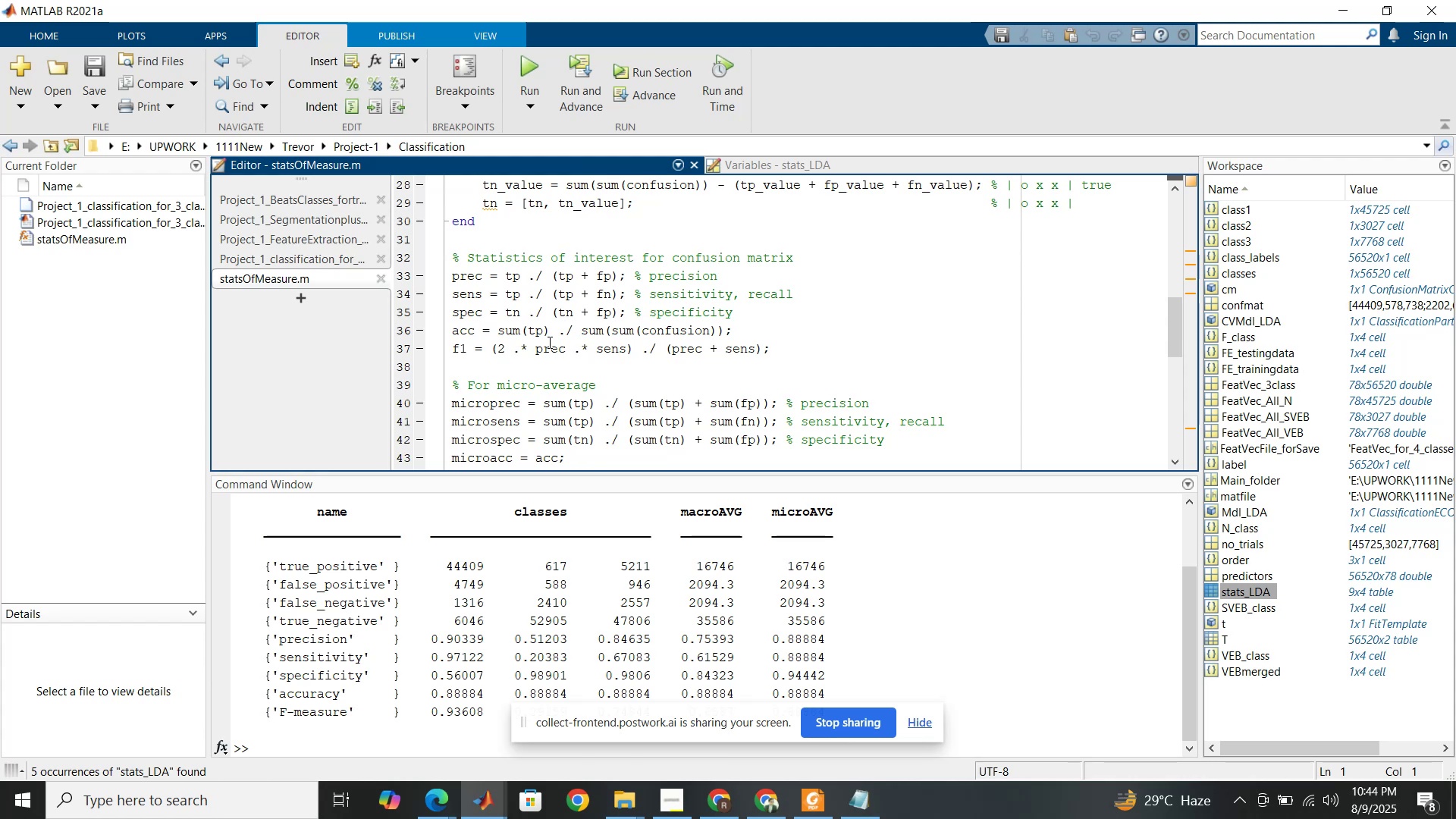 
wait(16.55)
 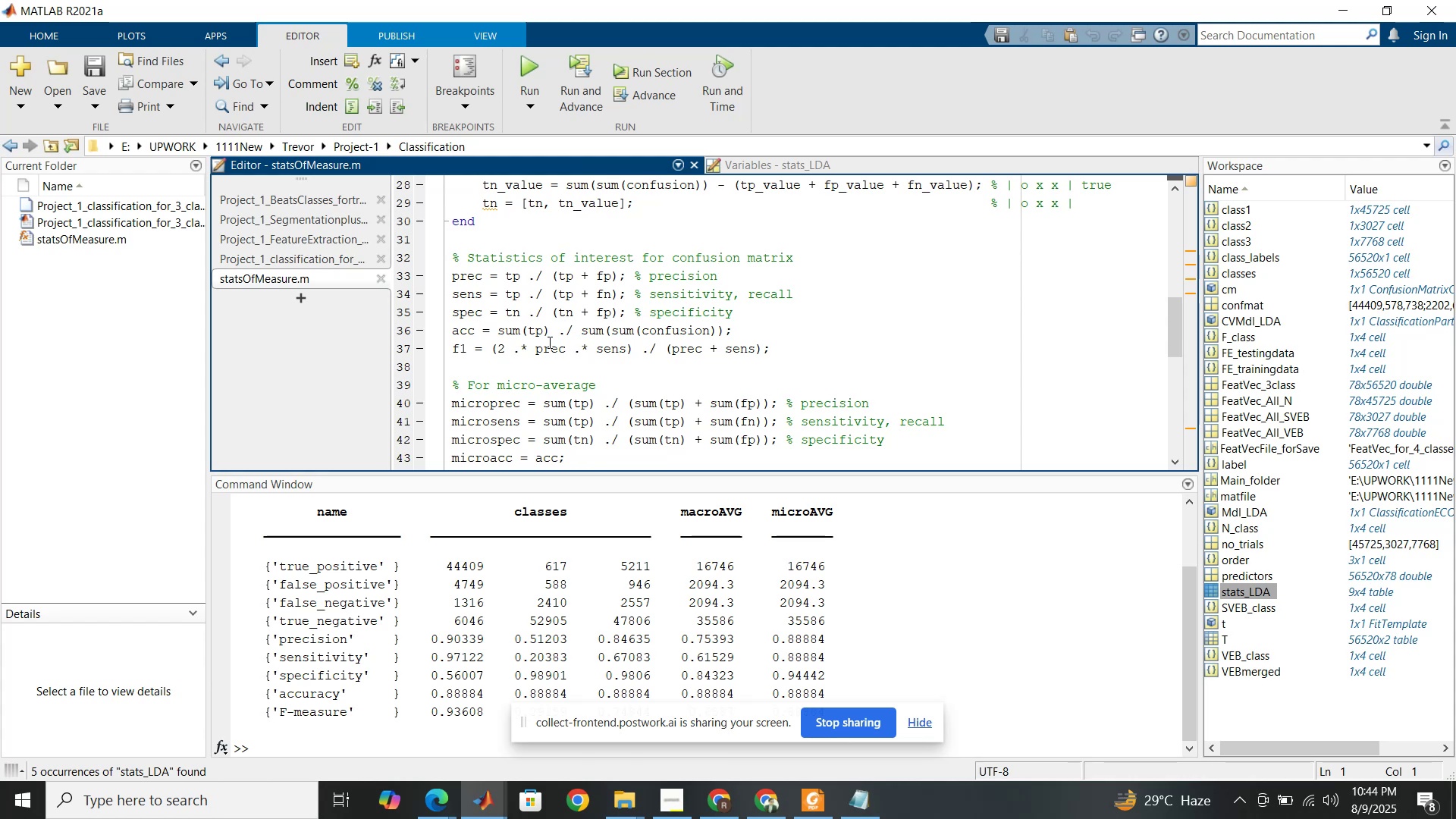 
scroll: coordinate [548, 342], scroll_direction: down, amount: 1.0
 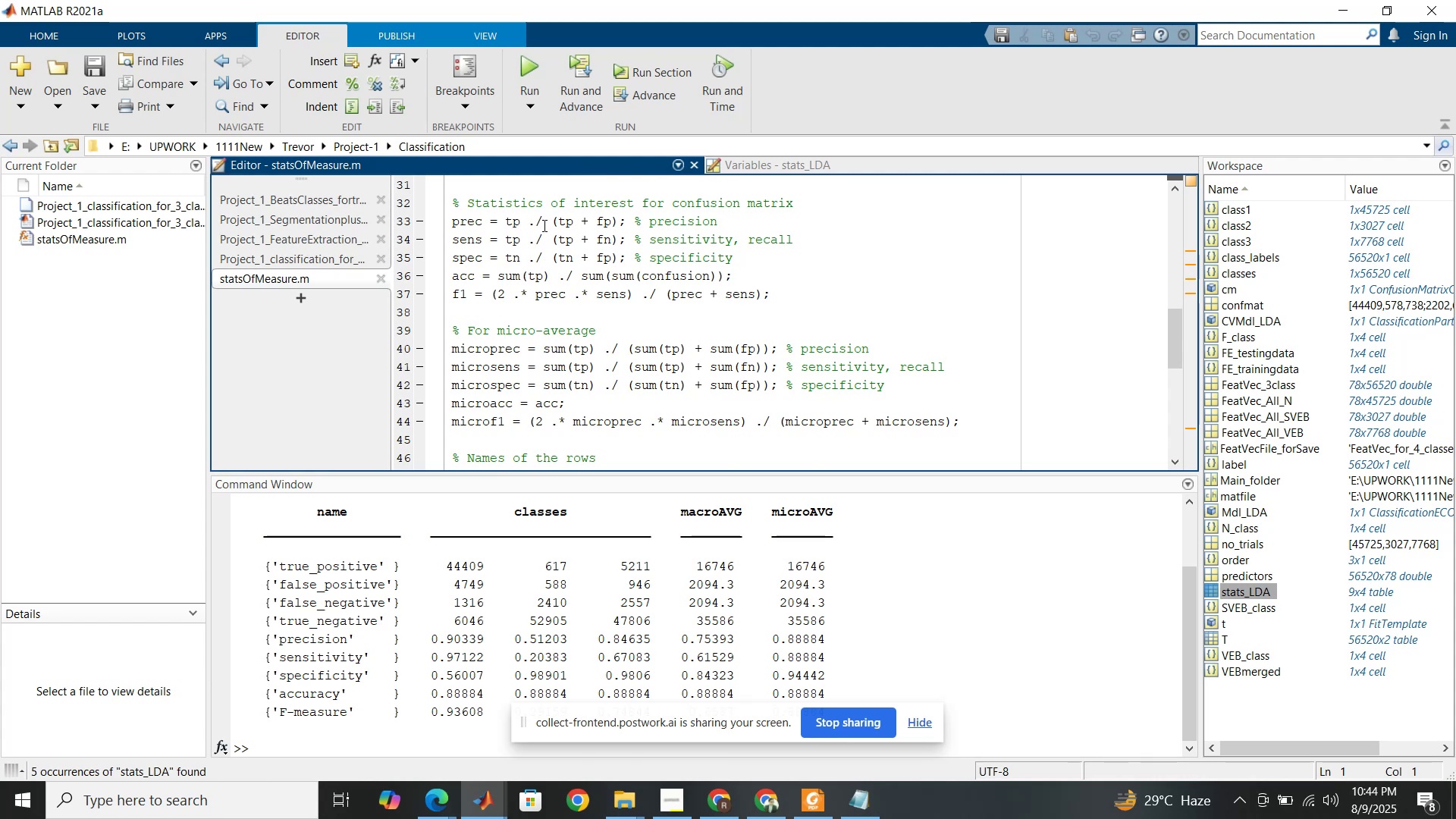 
wait(6.75)
 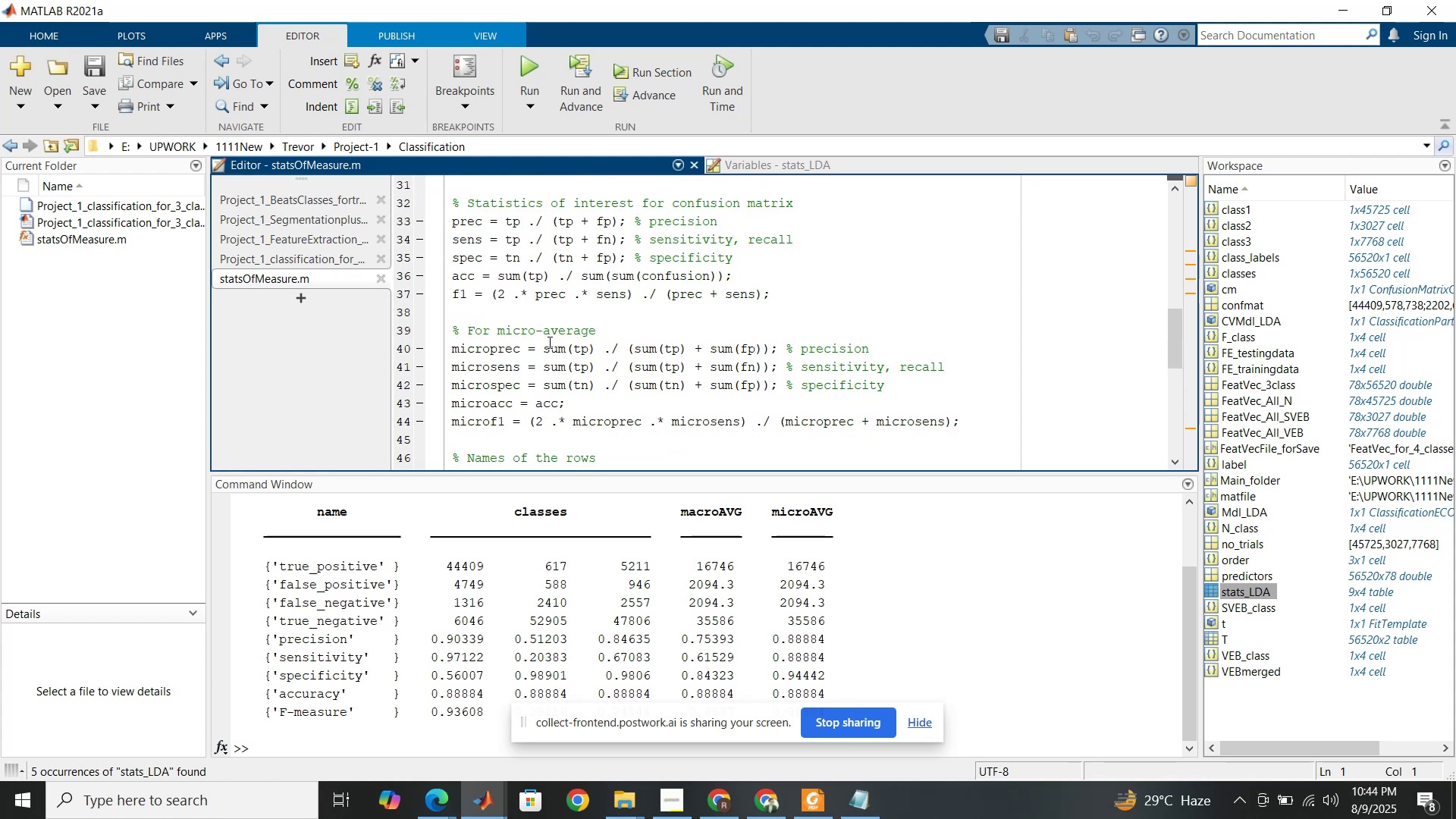 
left_click([752, 164])
 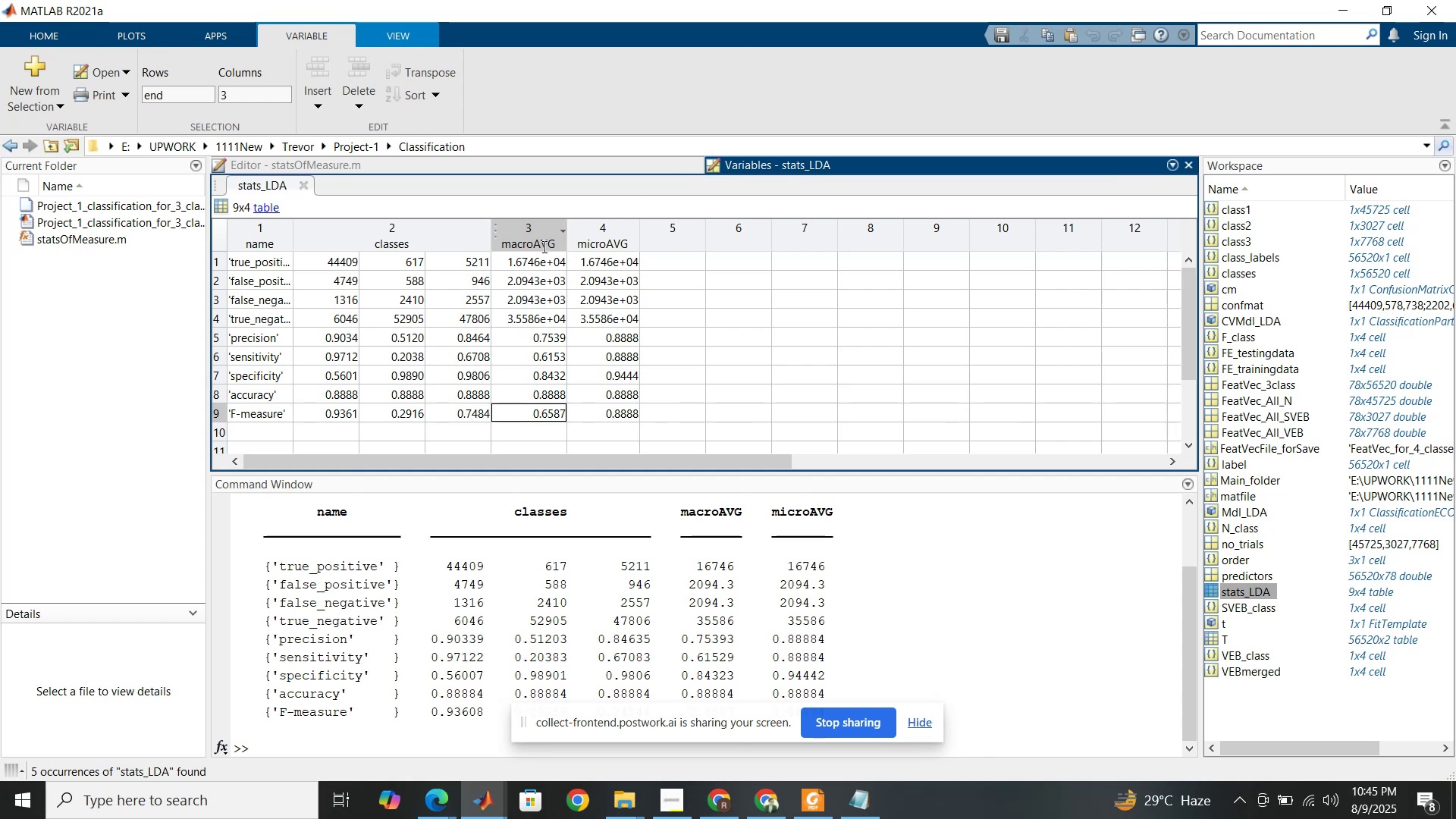 
wait(20.91)
 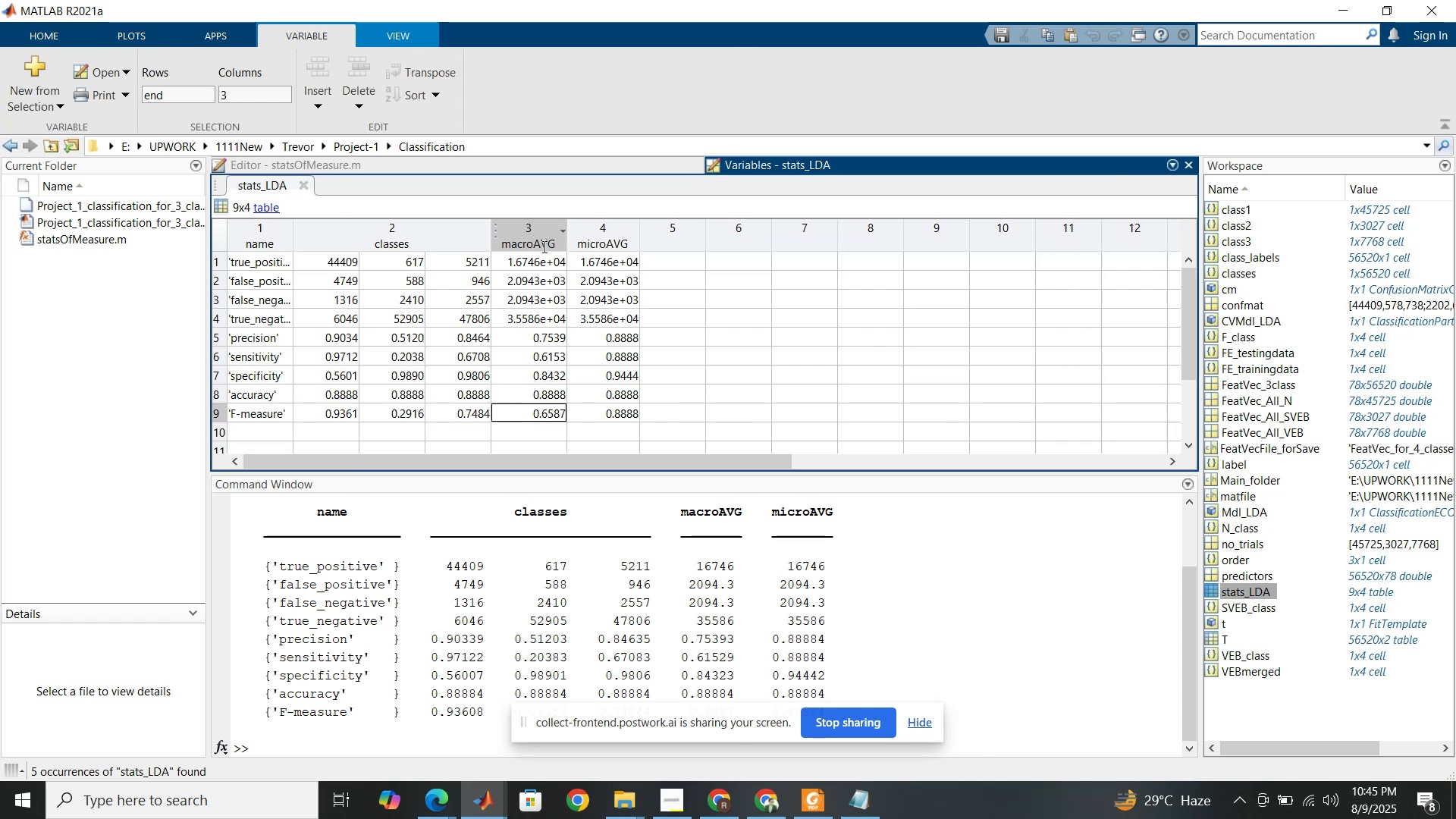 
left_click([473, 391])
 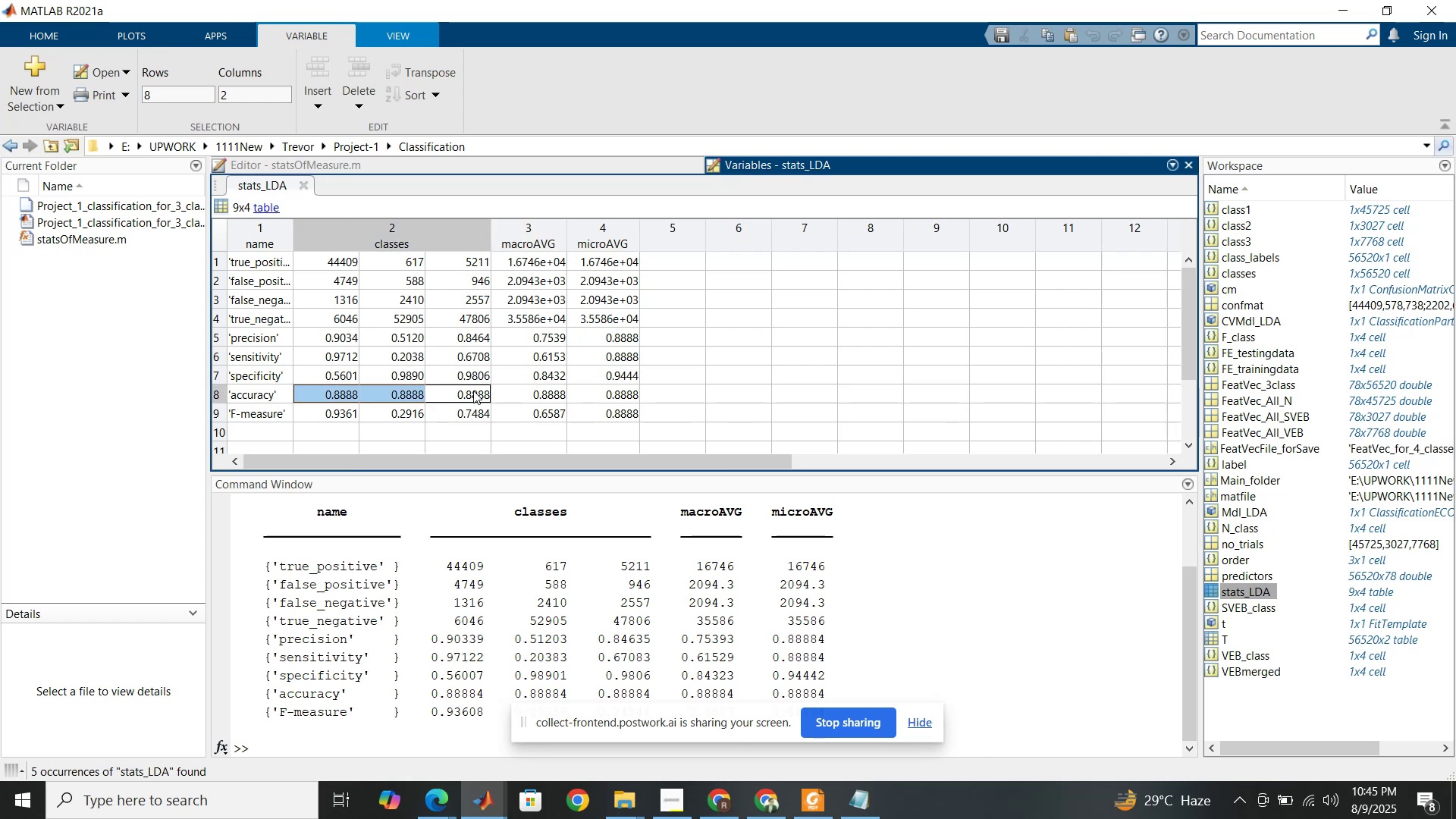 
wait(10.46)
 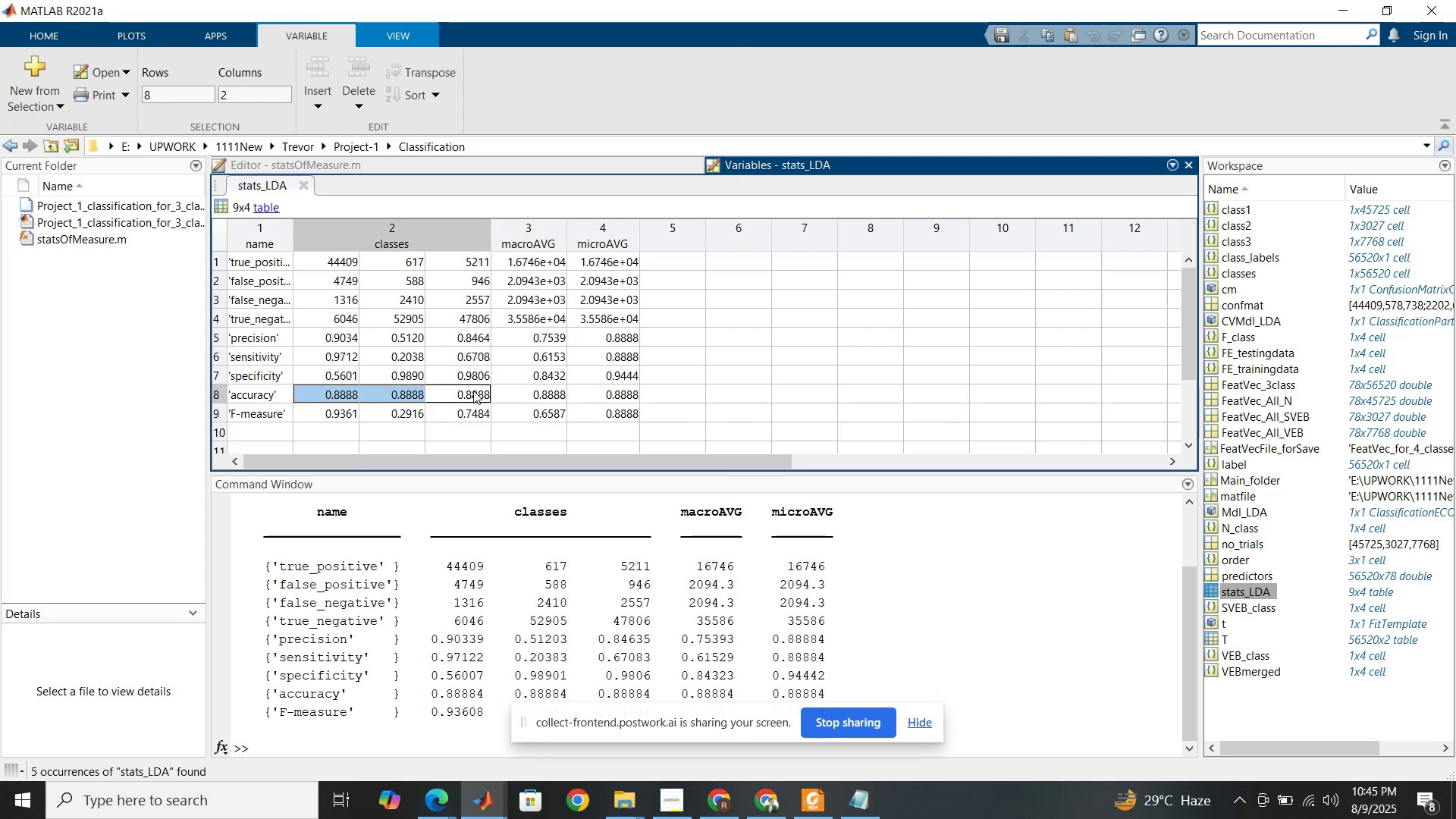 
left_click([485, 812])
 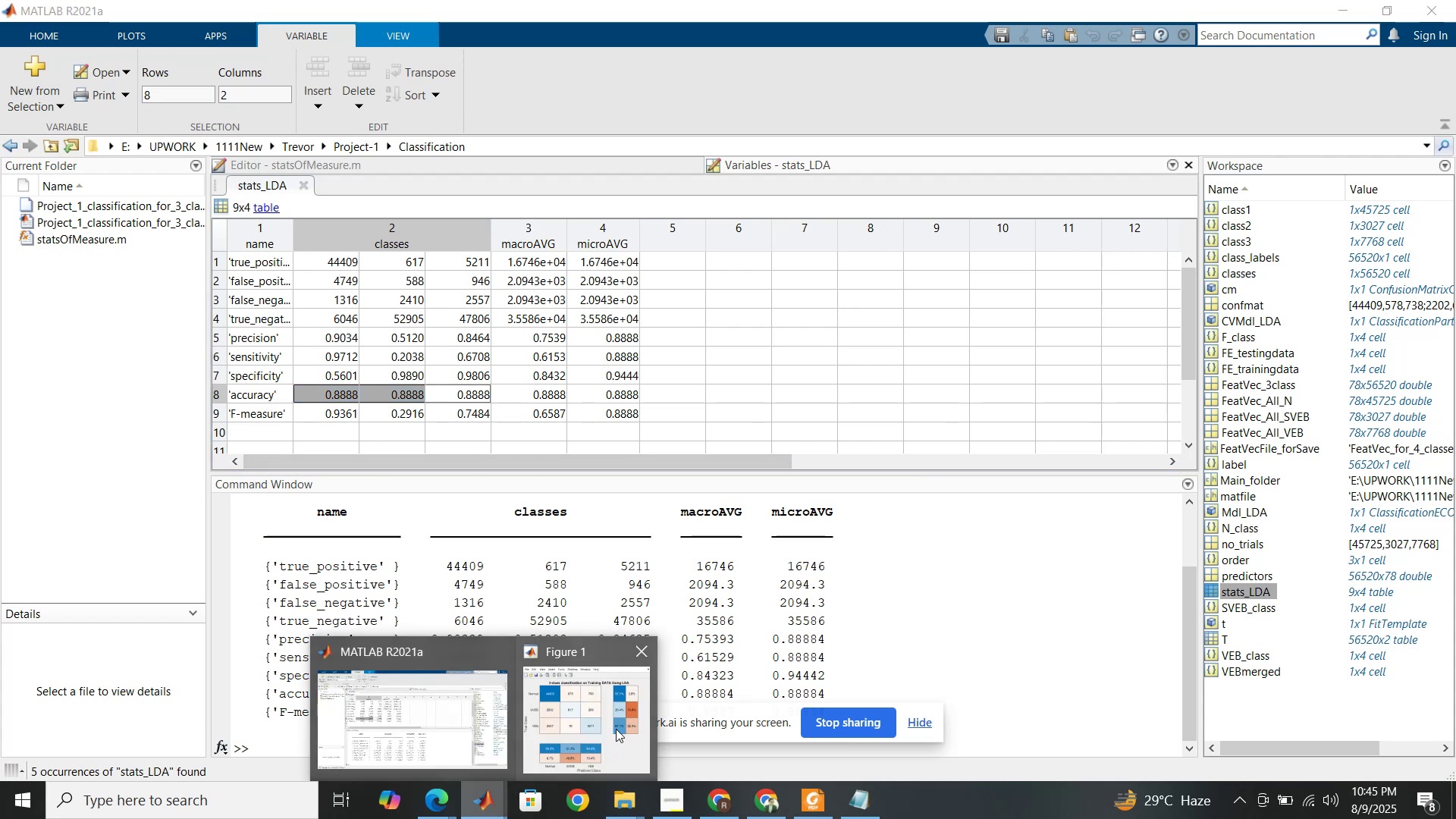 
left_click([616, 729])
 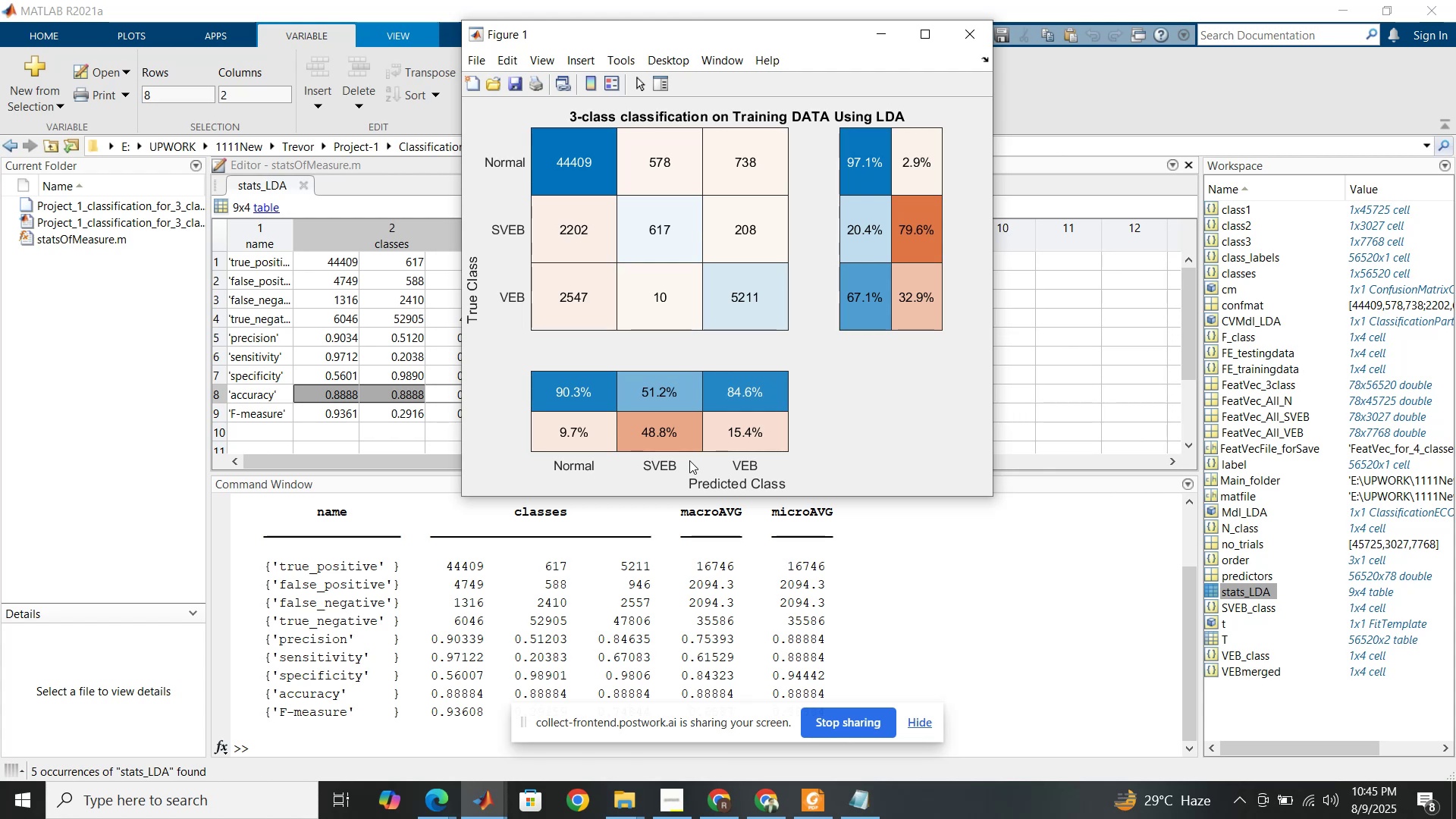 
wait(26.46)
 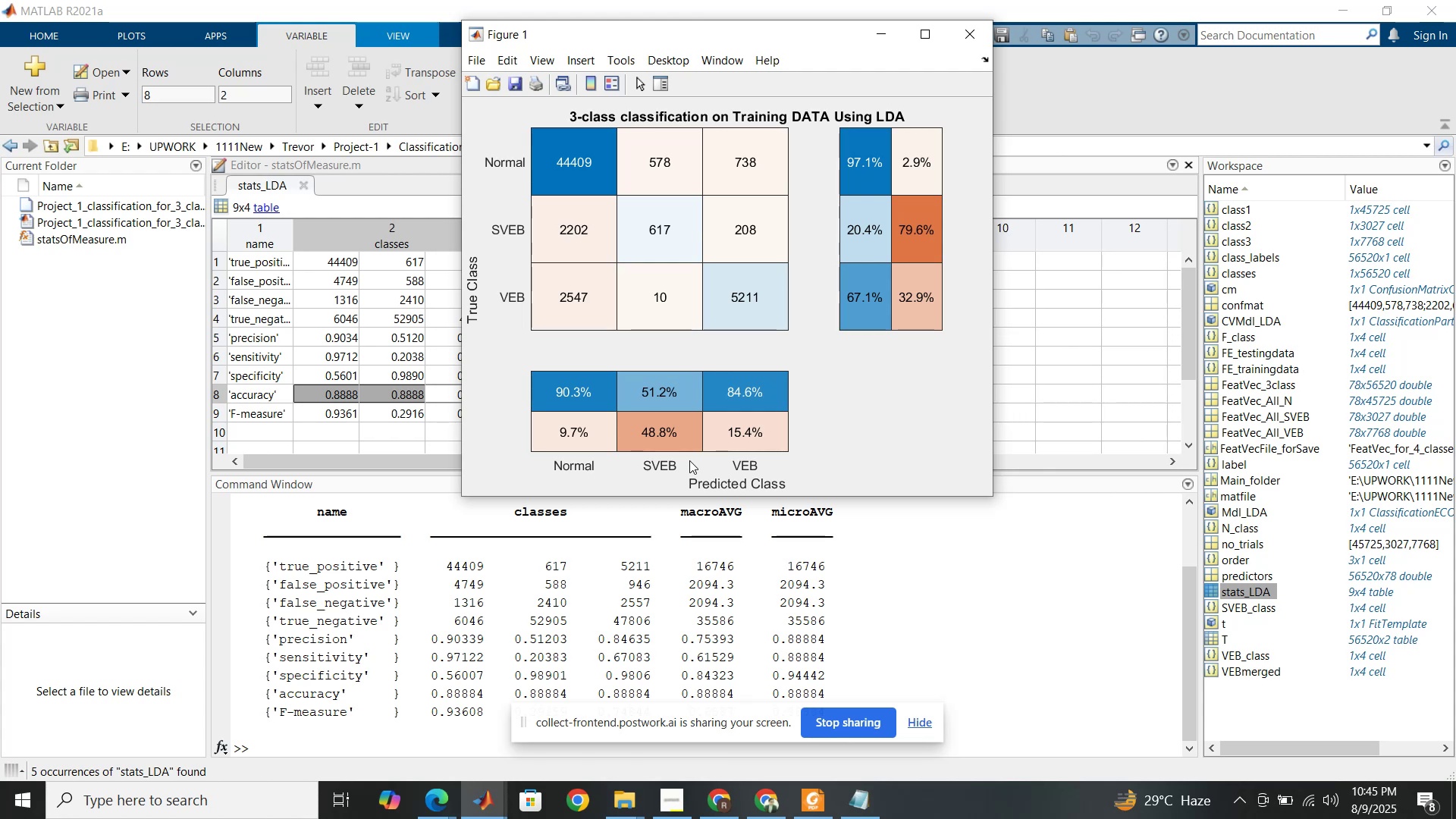 
left_click_drag(start_coordinate=[689, 34], to_coordinate=[926, 33])
 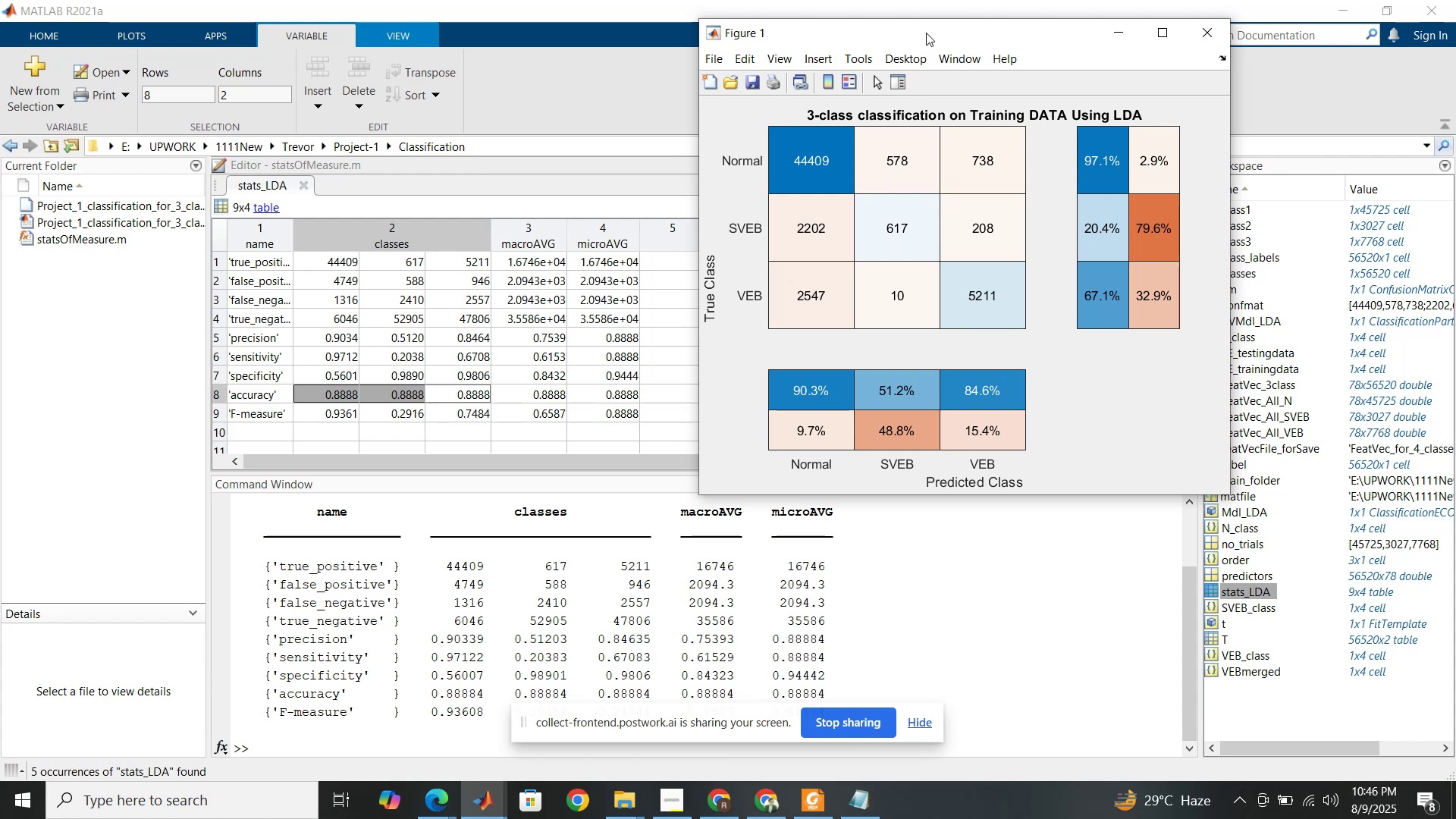 
wait(43.07)
 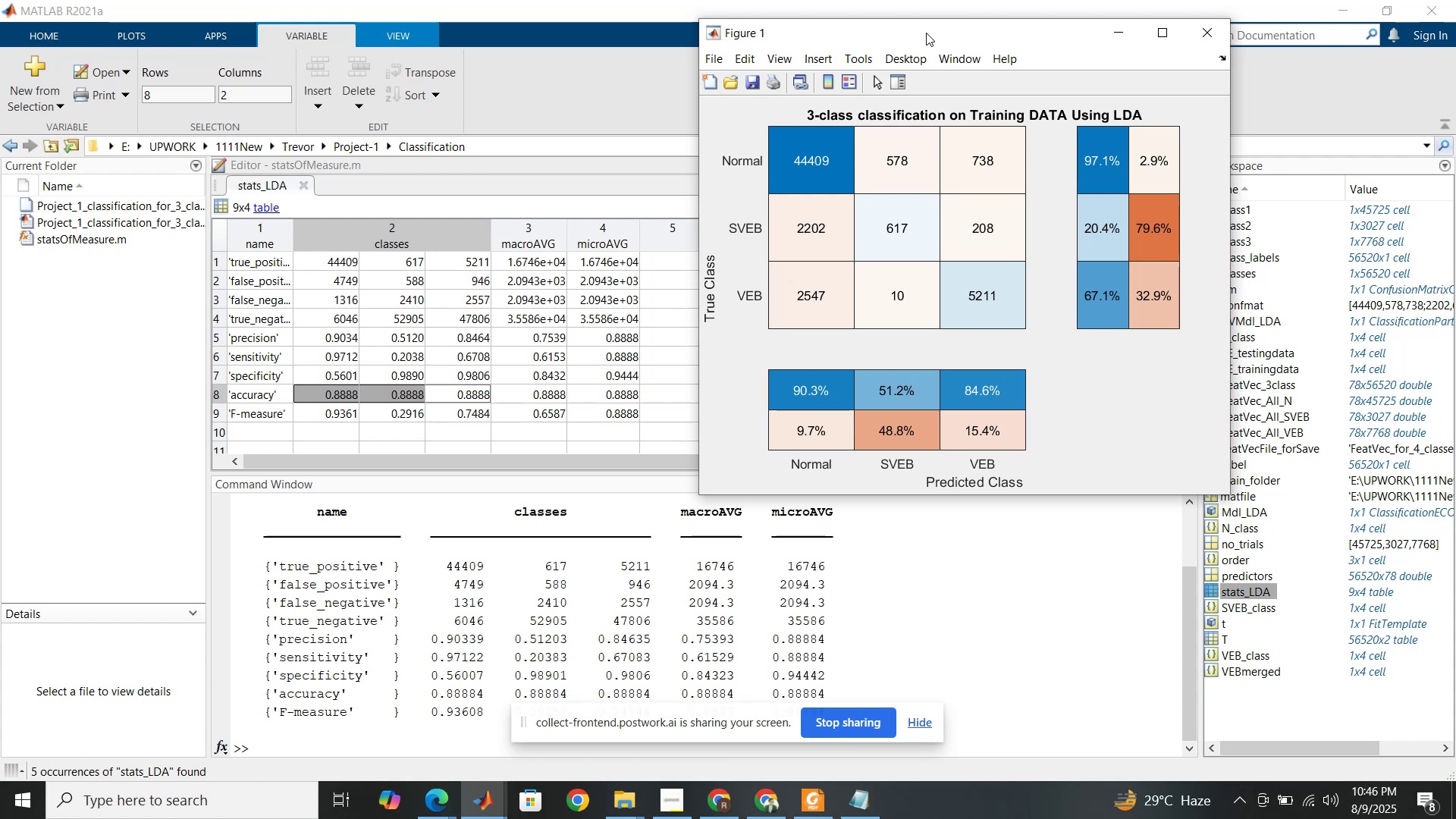 
left_click_drag(start_coordinate=[554, 243], to_coordinate=[524, 248])
 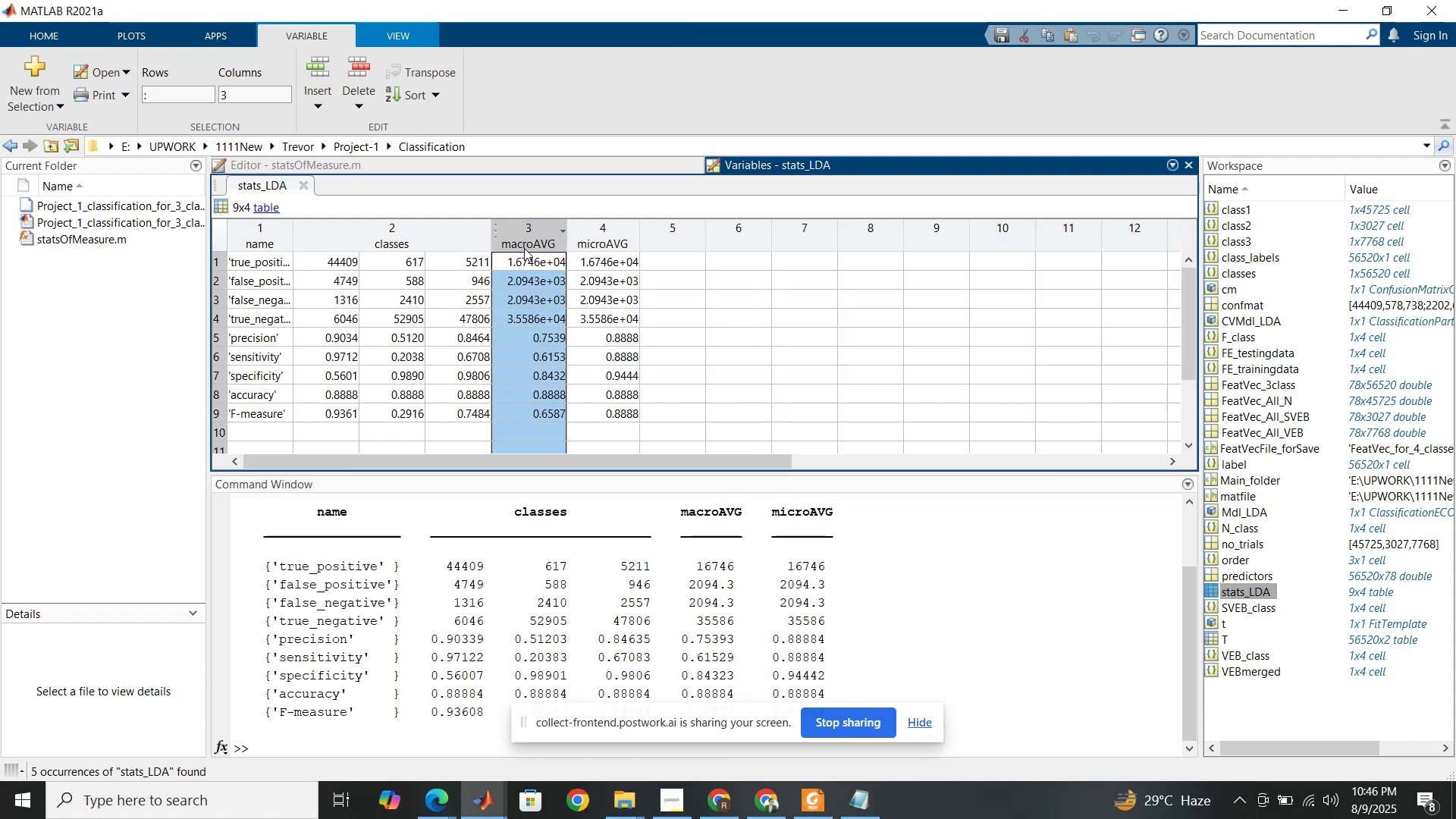 
double_click([524, 248])
 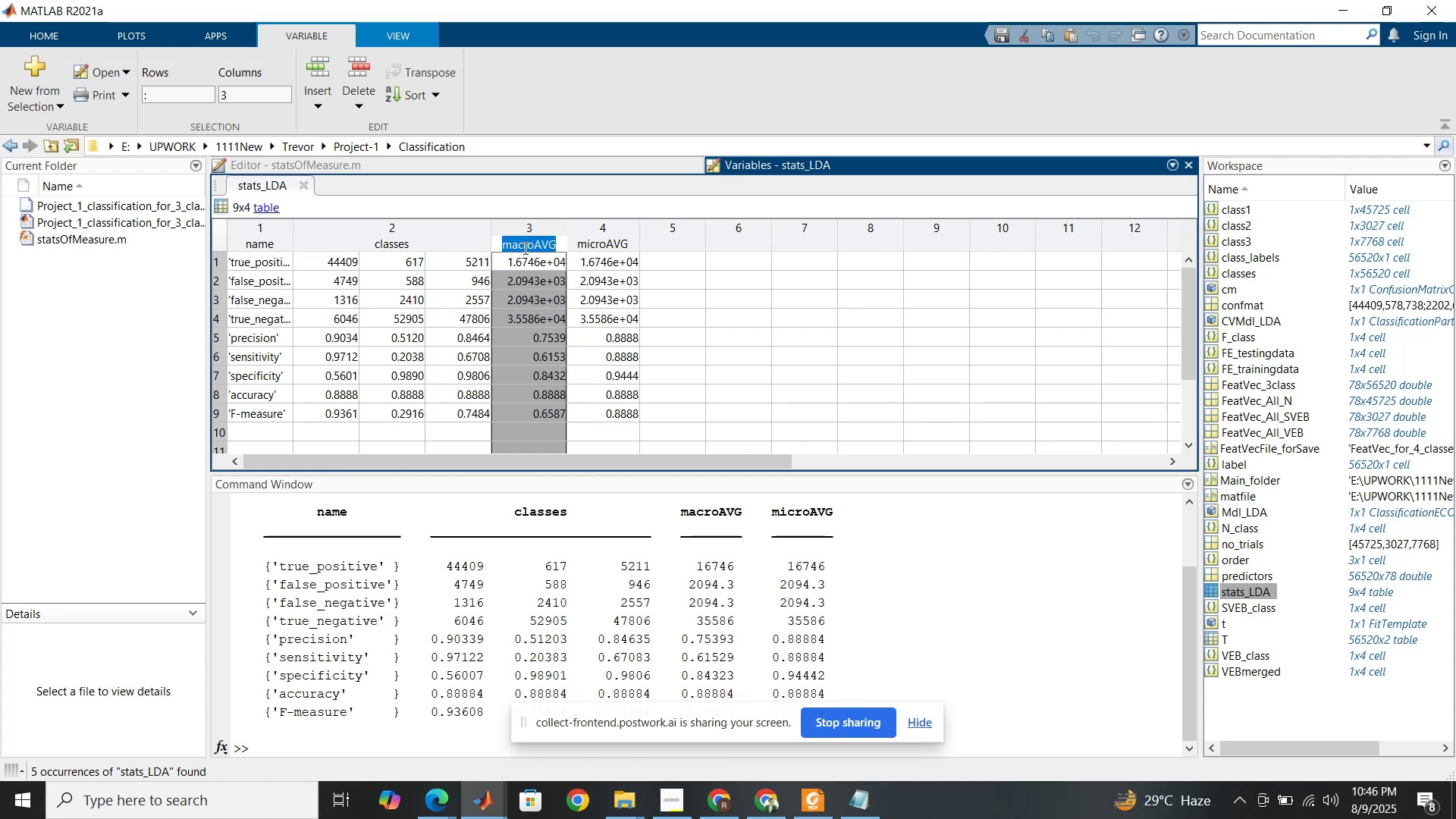 
key(Control+C)
 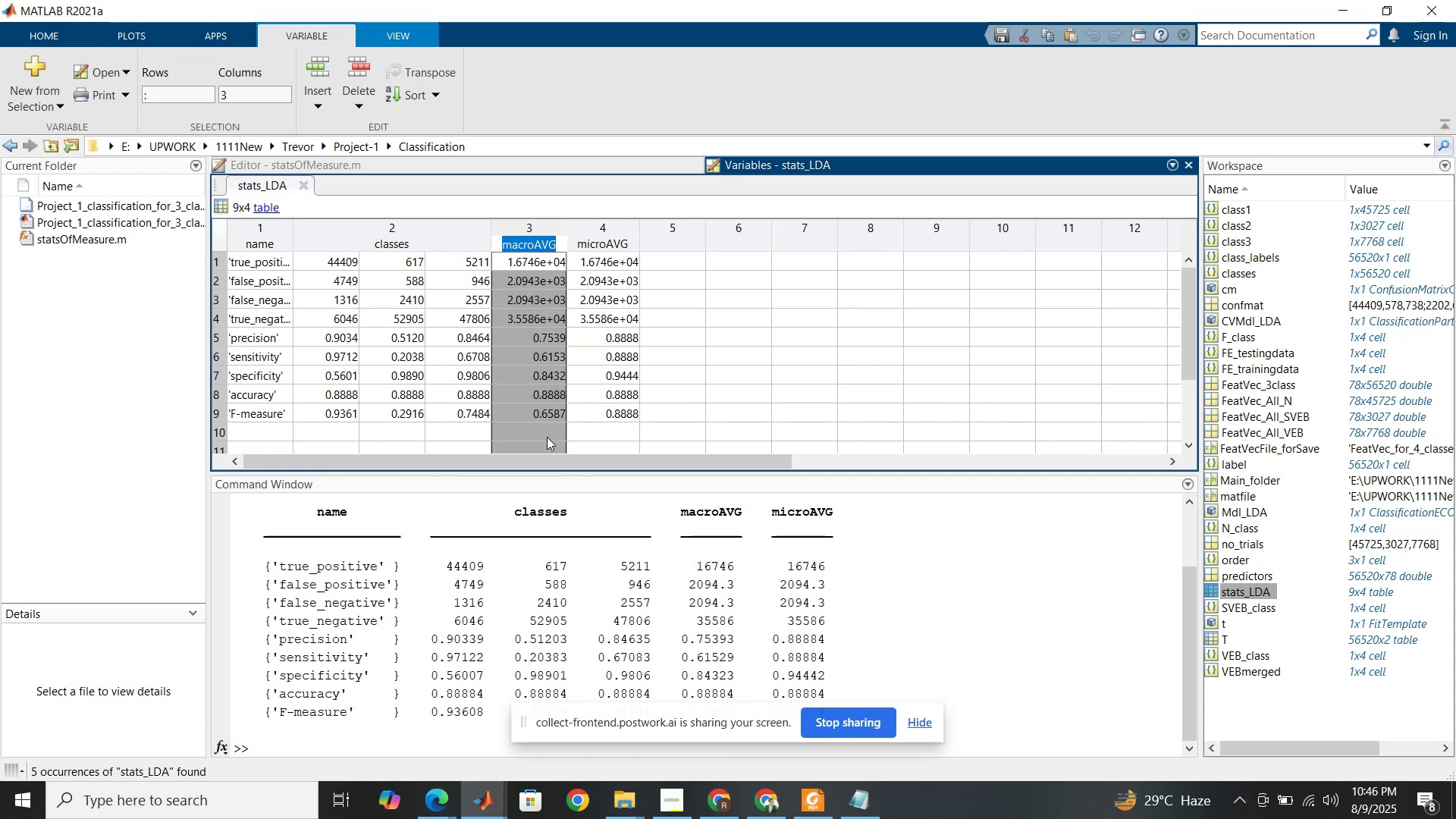 
mouse_move([498, 801])
 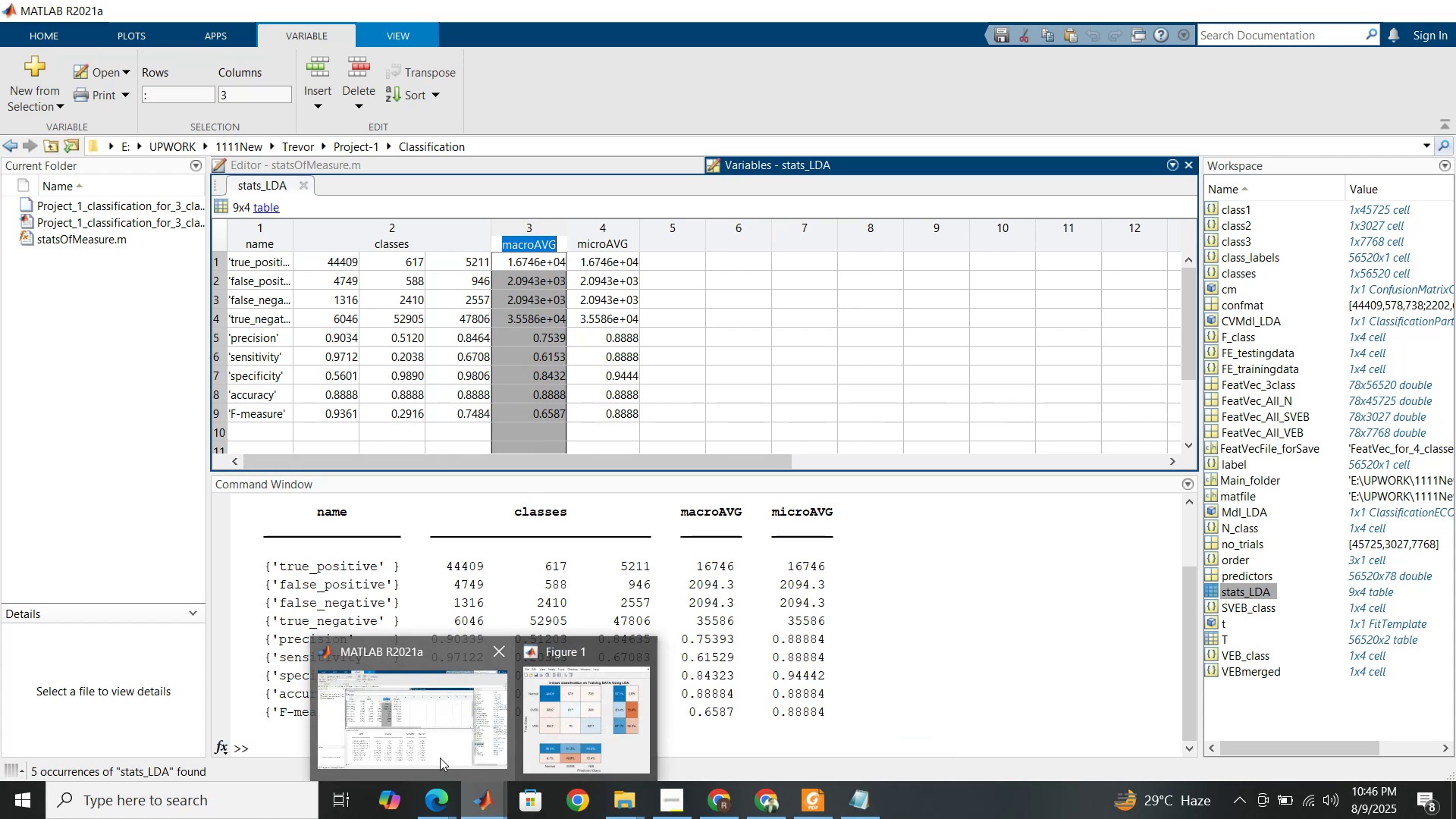 
left_click([440, 758])
 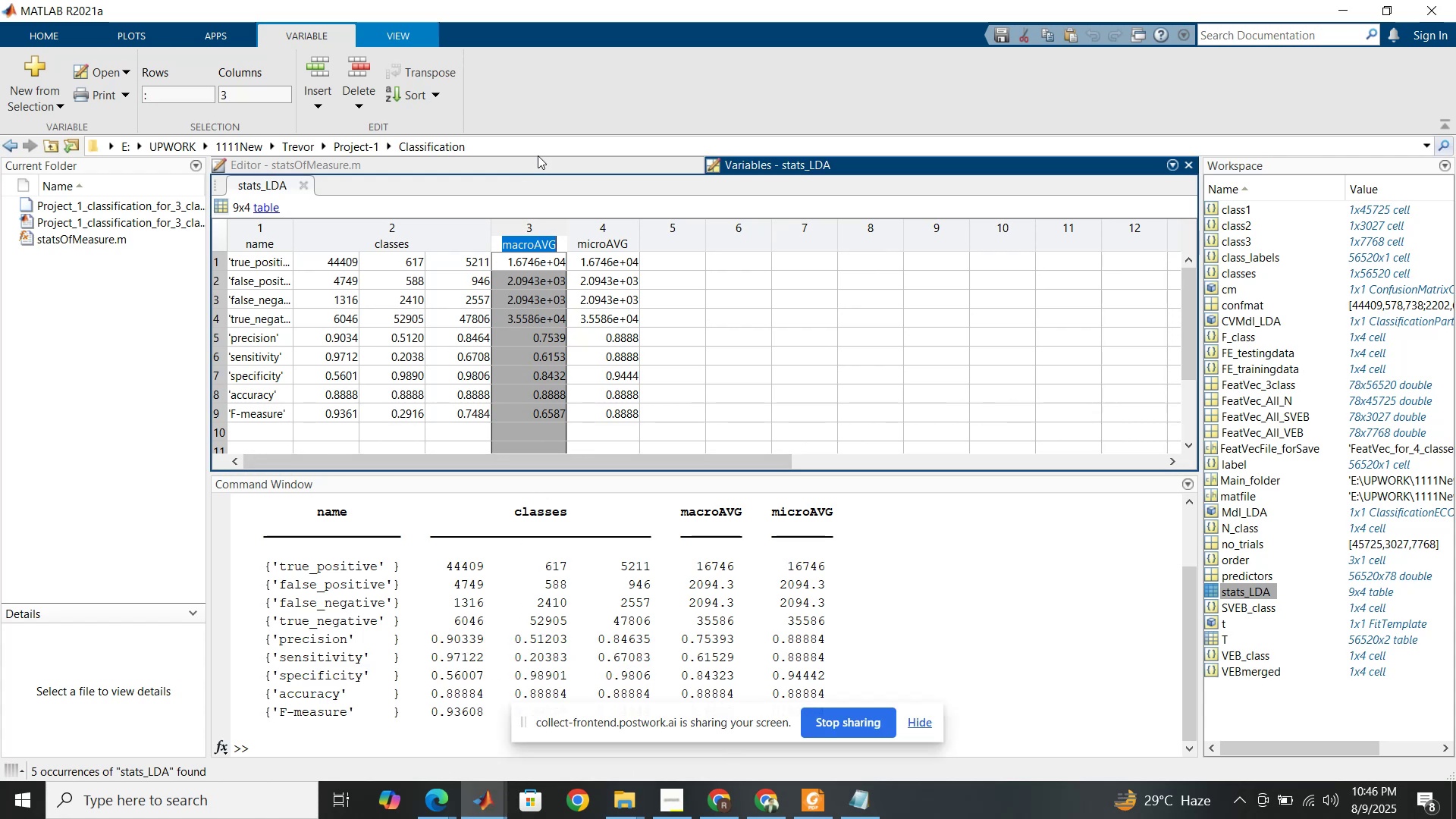 
left_click([538, 155])
 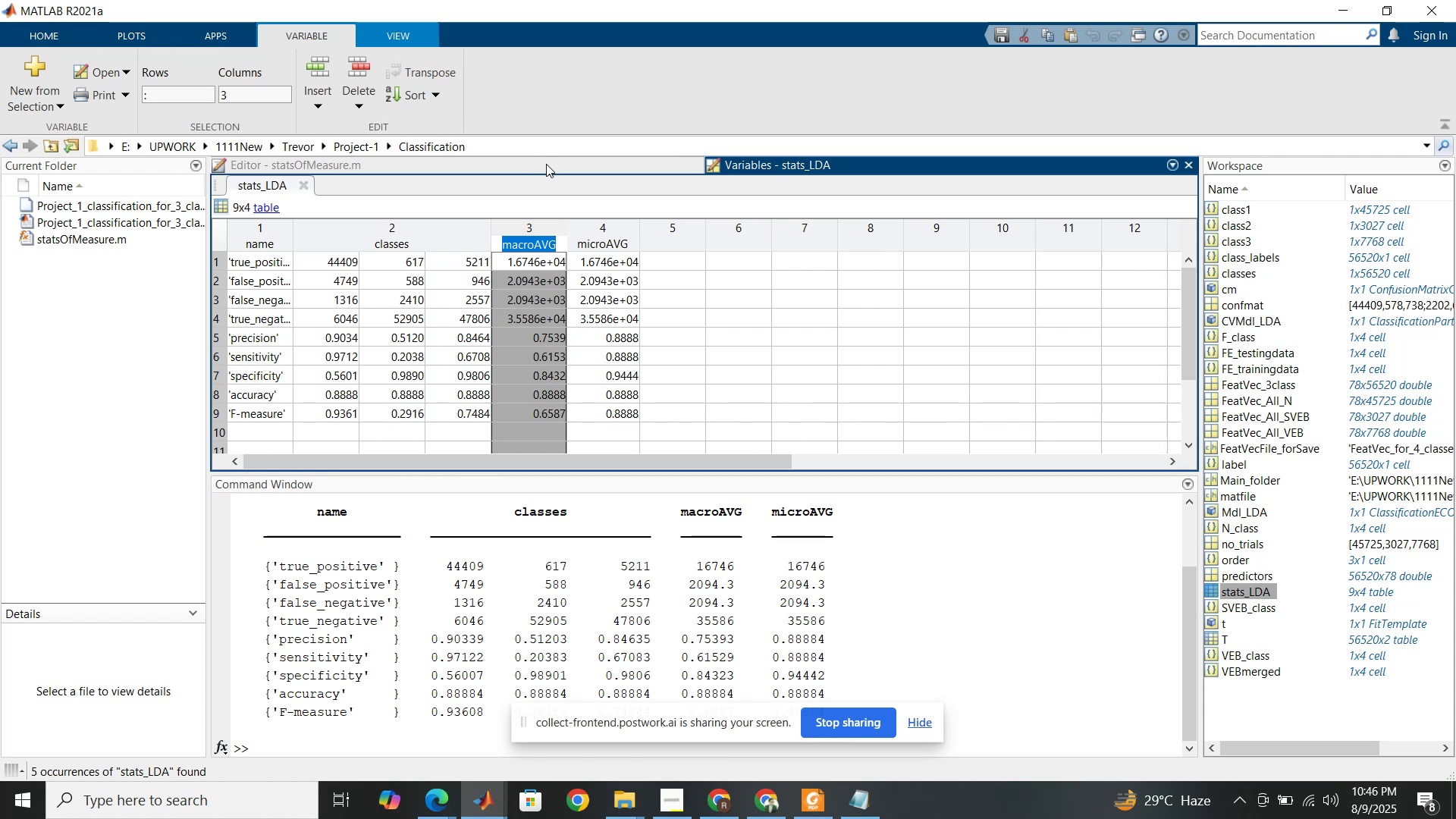 
left_click([546, 164])
 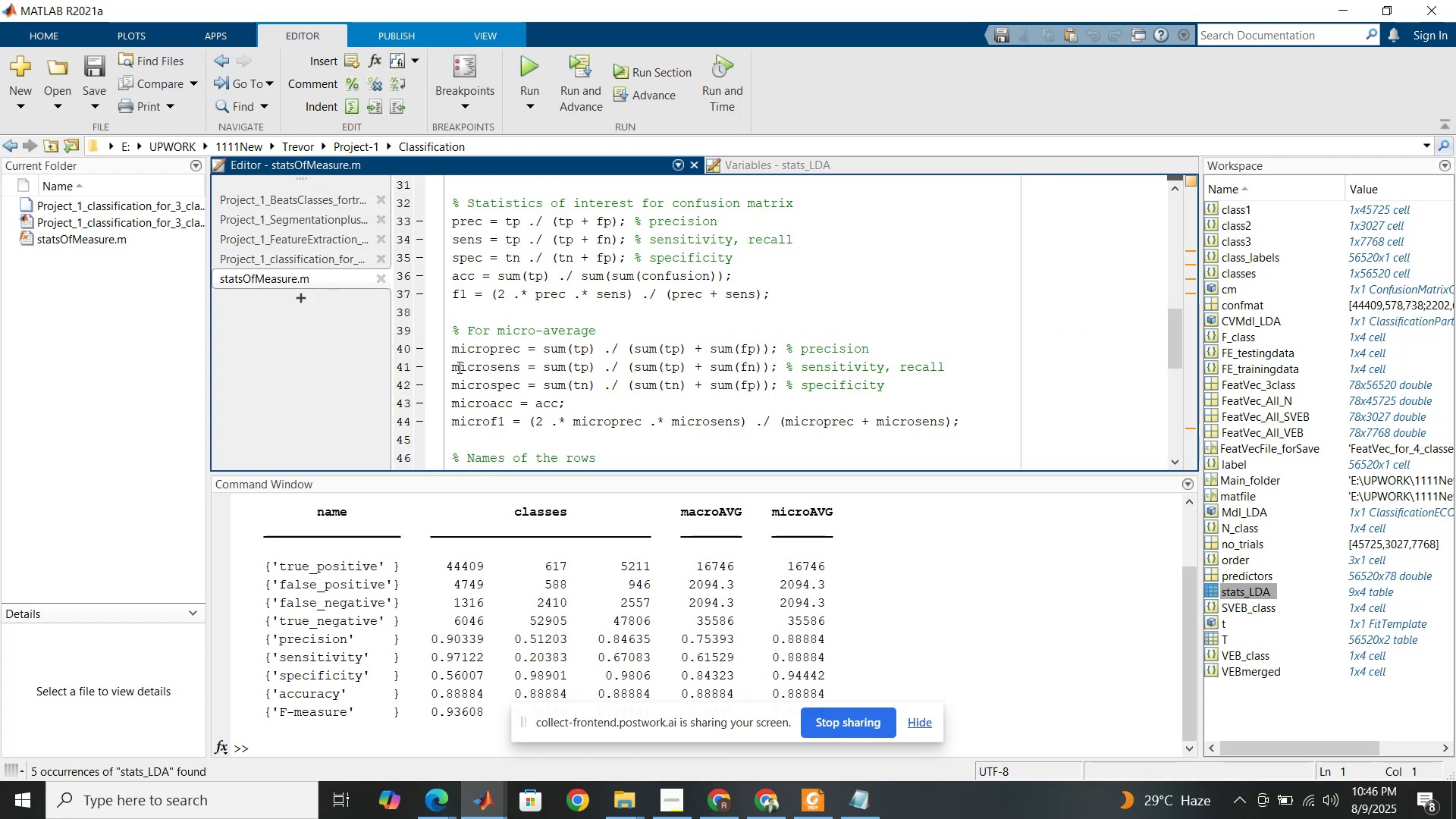 
left_click([323, 257])
 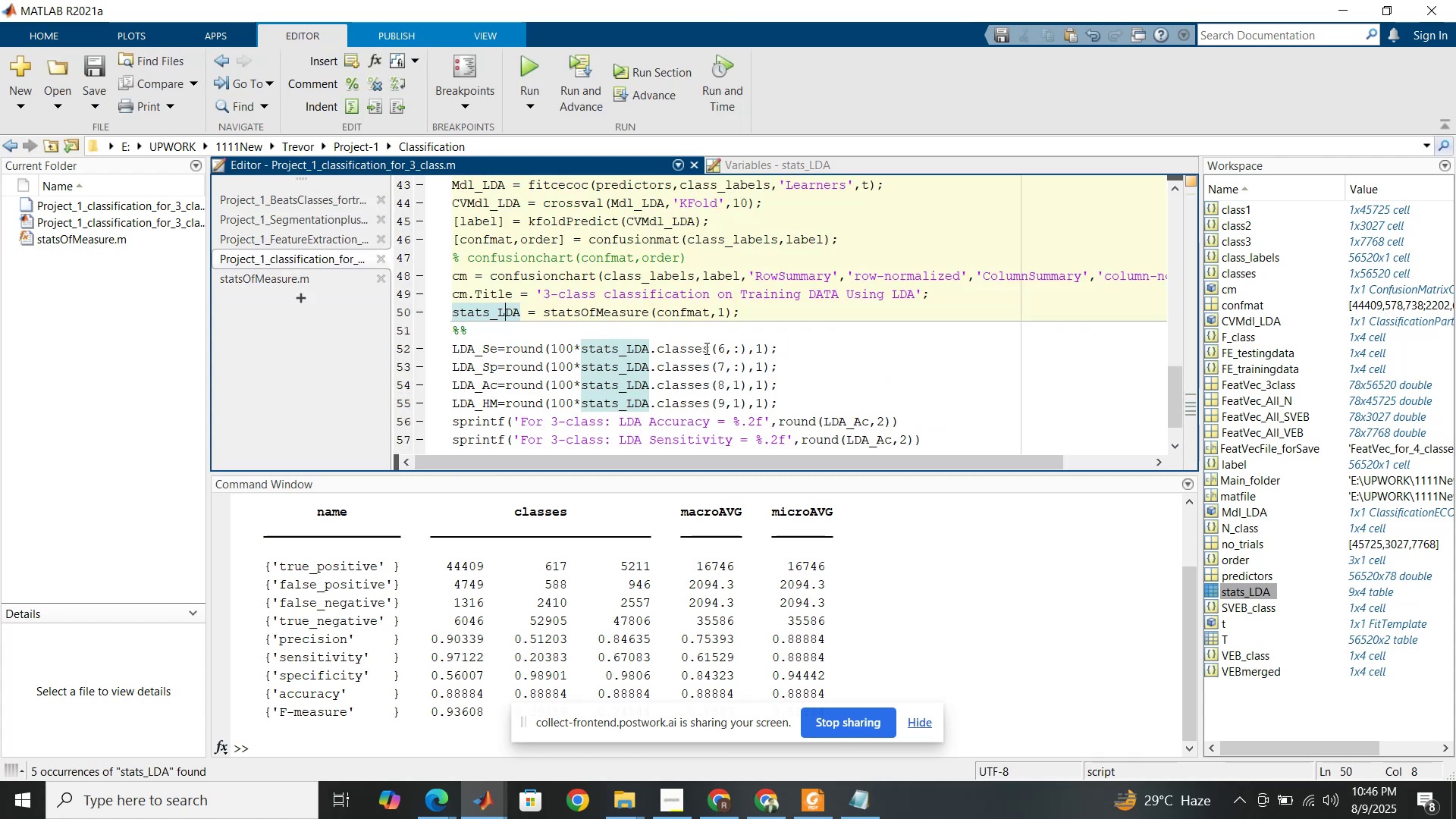 
double_click([689, 351])
 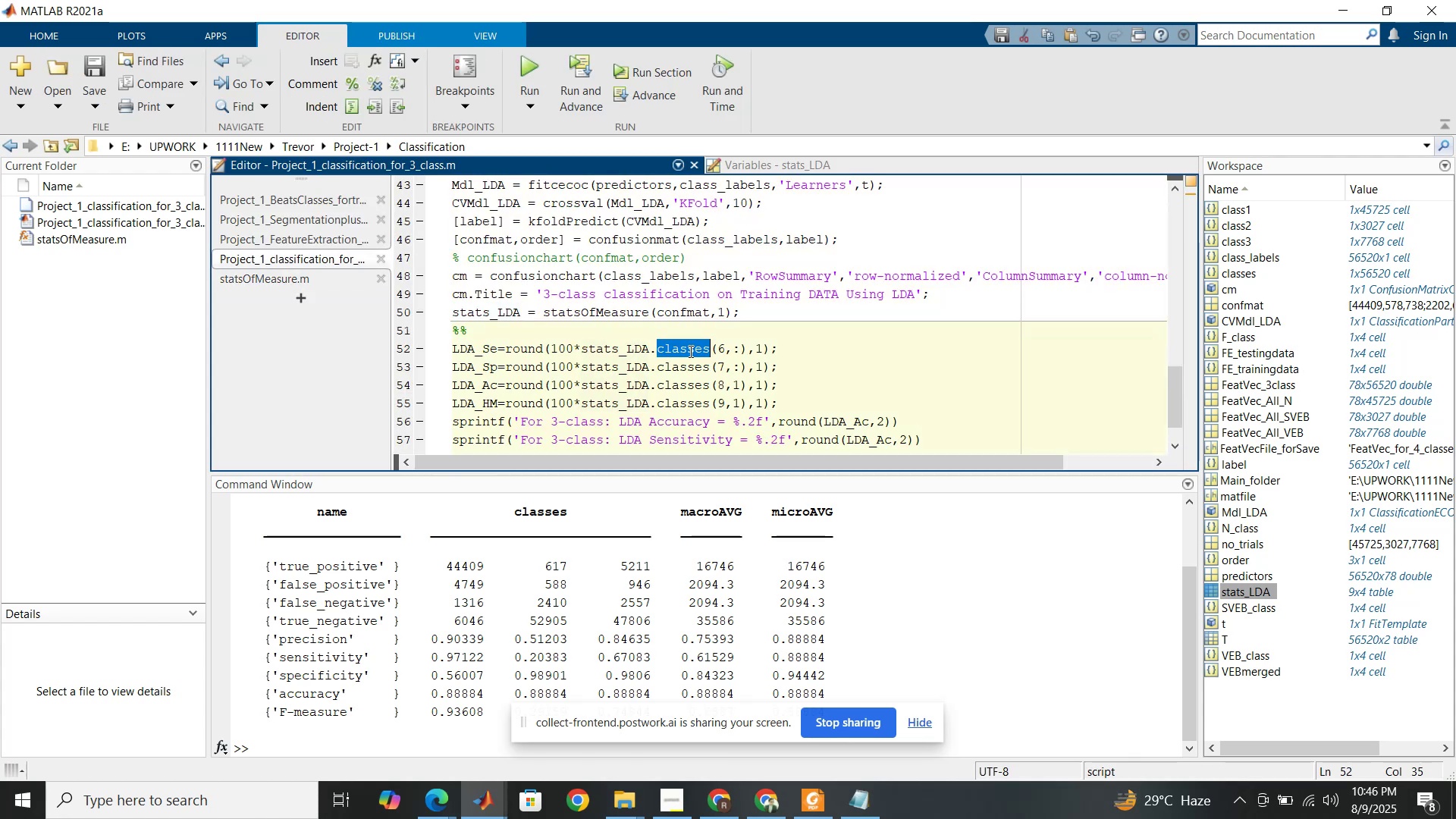 
key(Control+V)
 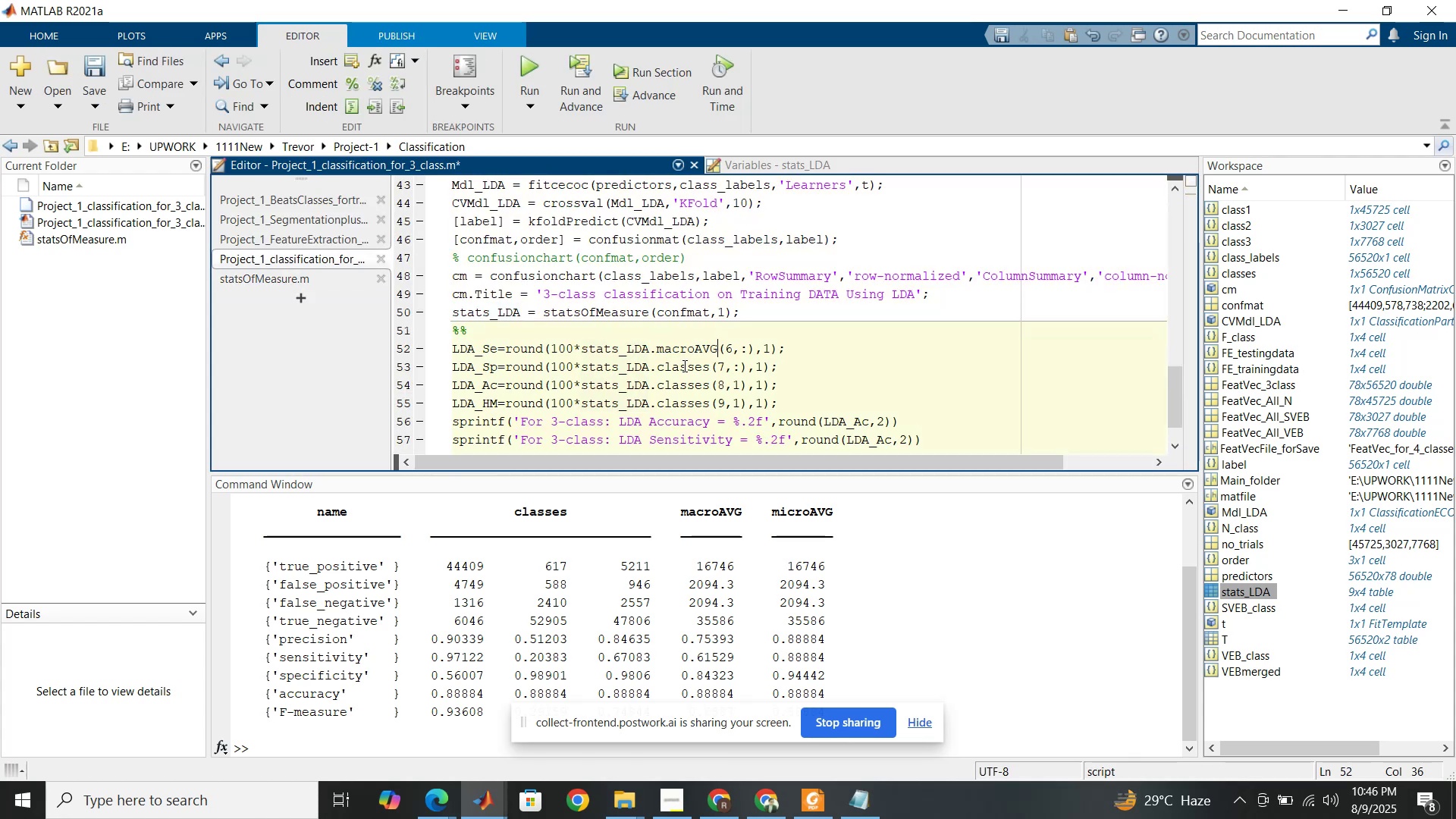 
double_click([683, 366])
 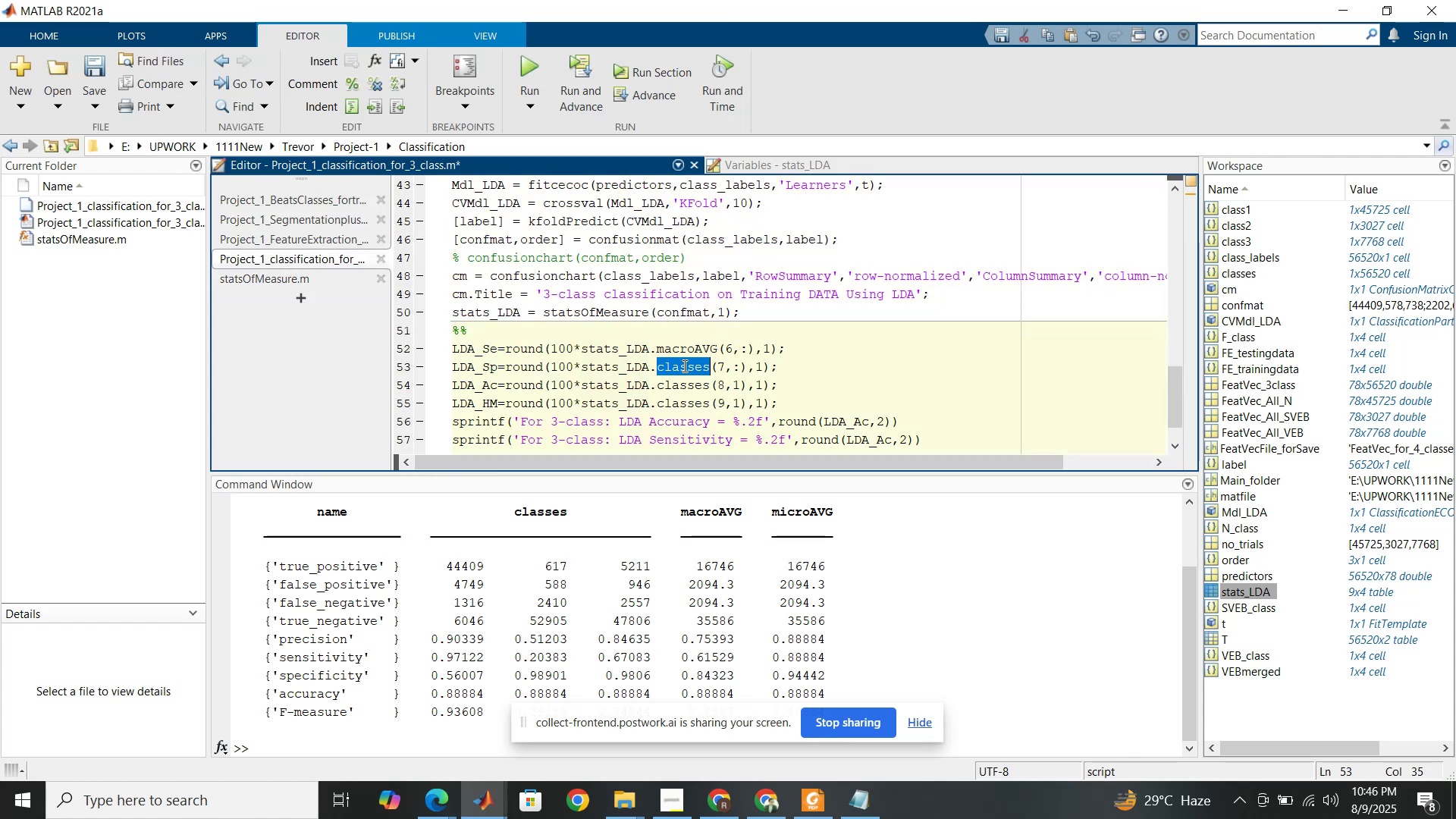 
hold_key(key=ControlLeft, duration=1.5)
 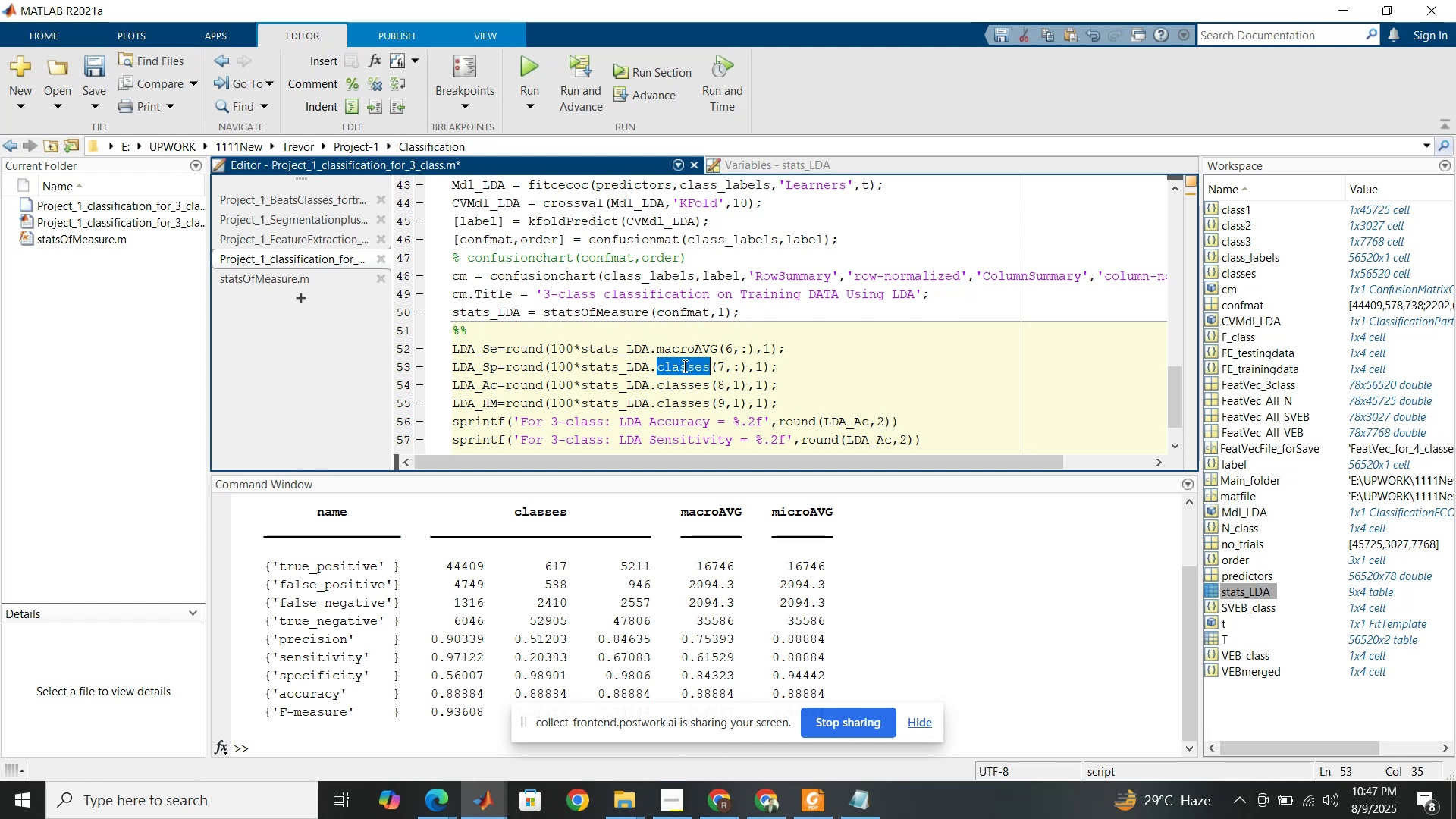 
key(Control+V)
 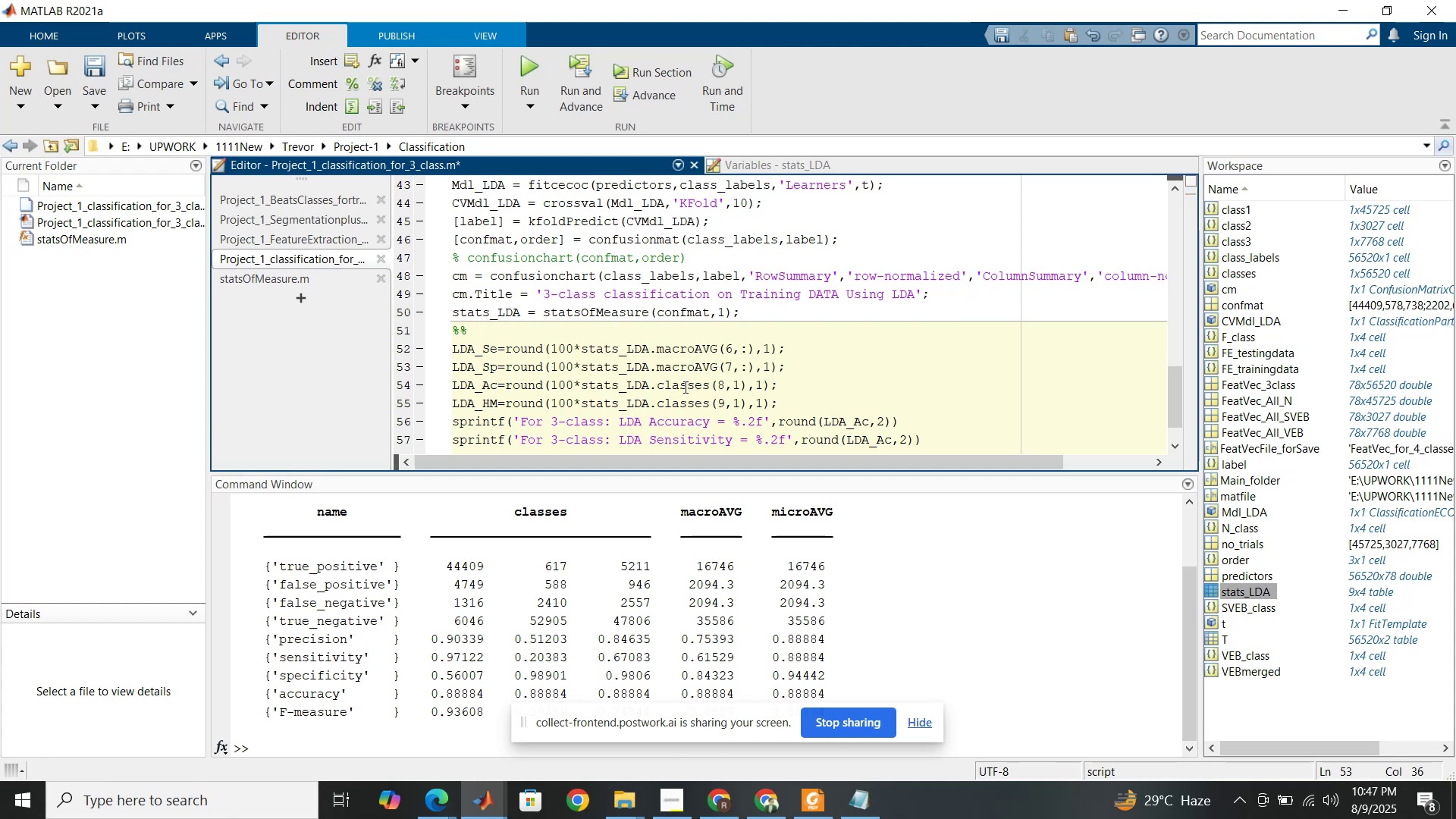 
double_click([684, 387])
 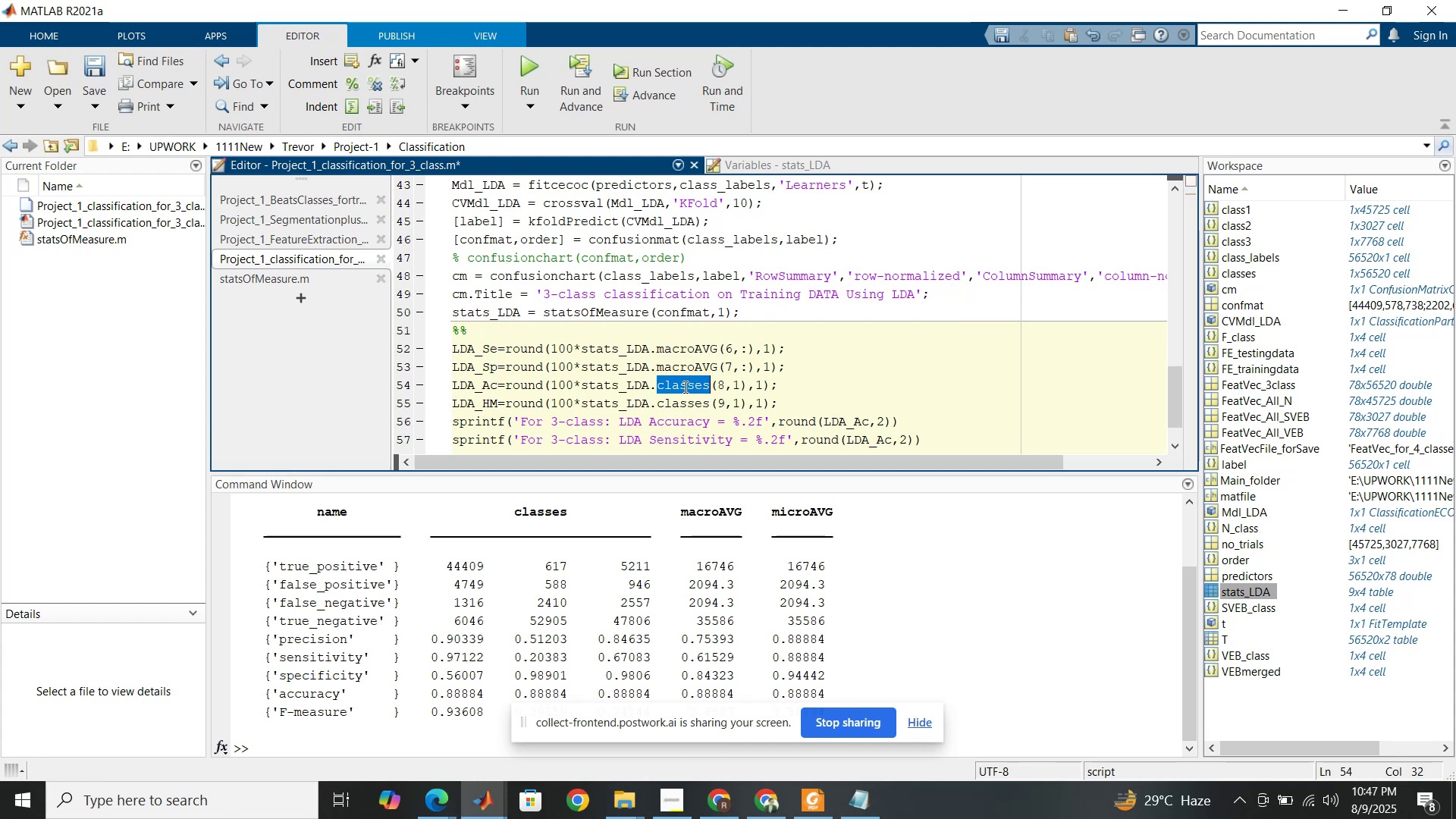 
key(Control+V)
 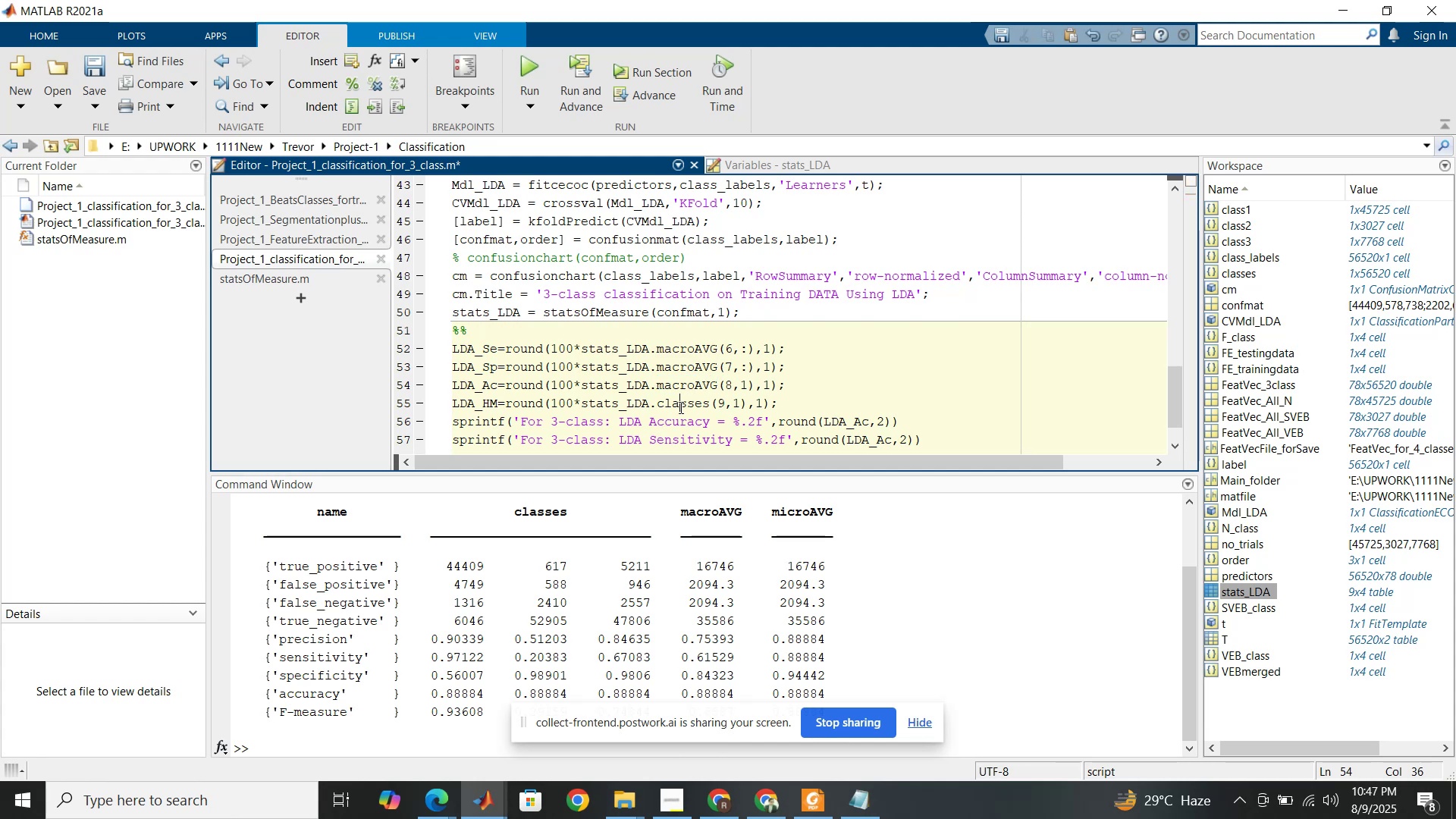 
double_click([679, 407])
 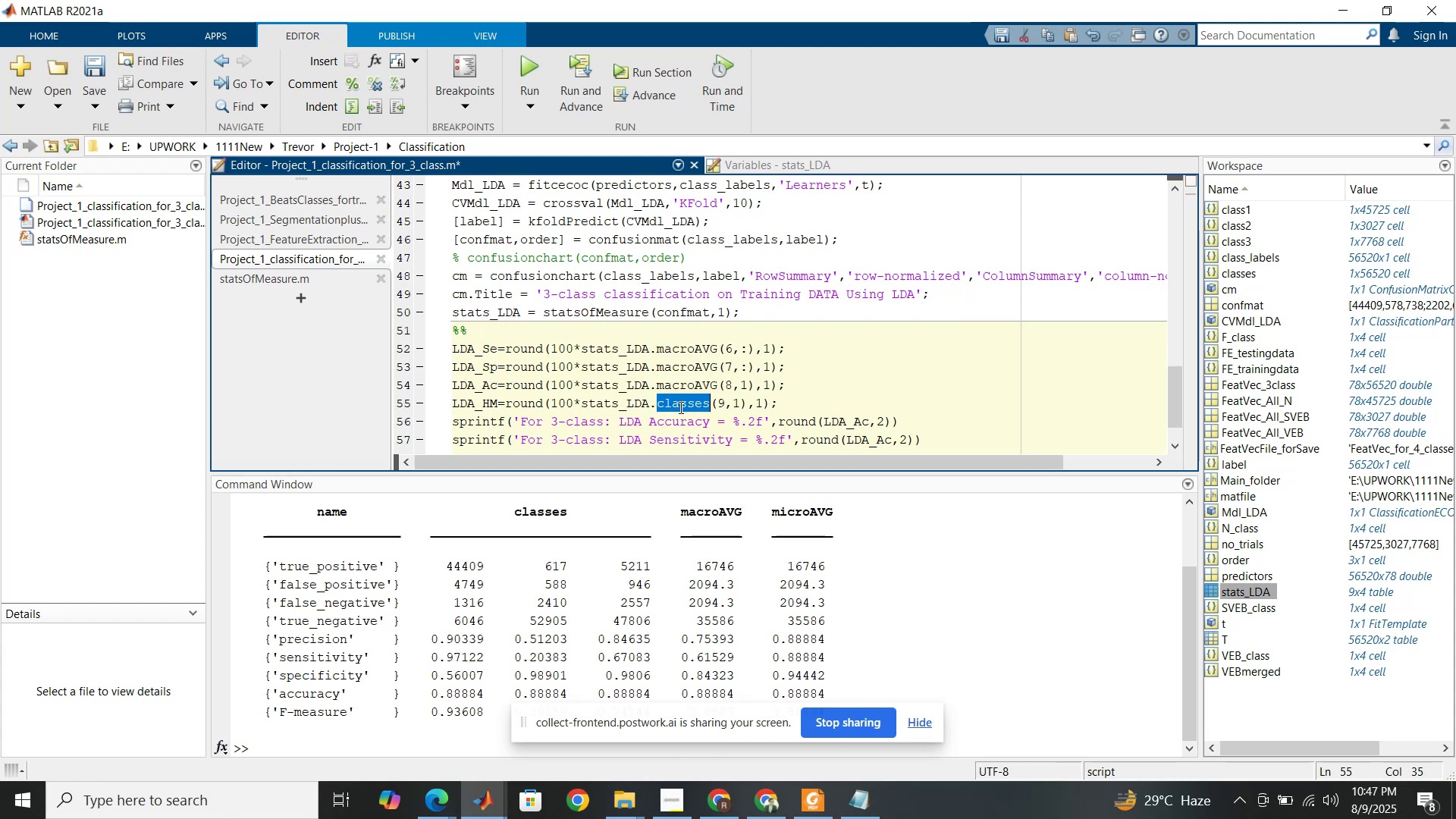 
key(Control+V)
 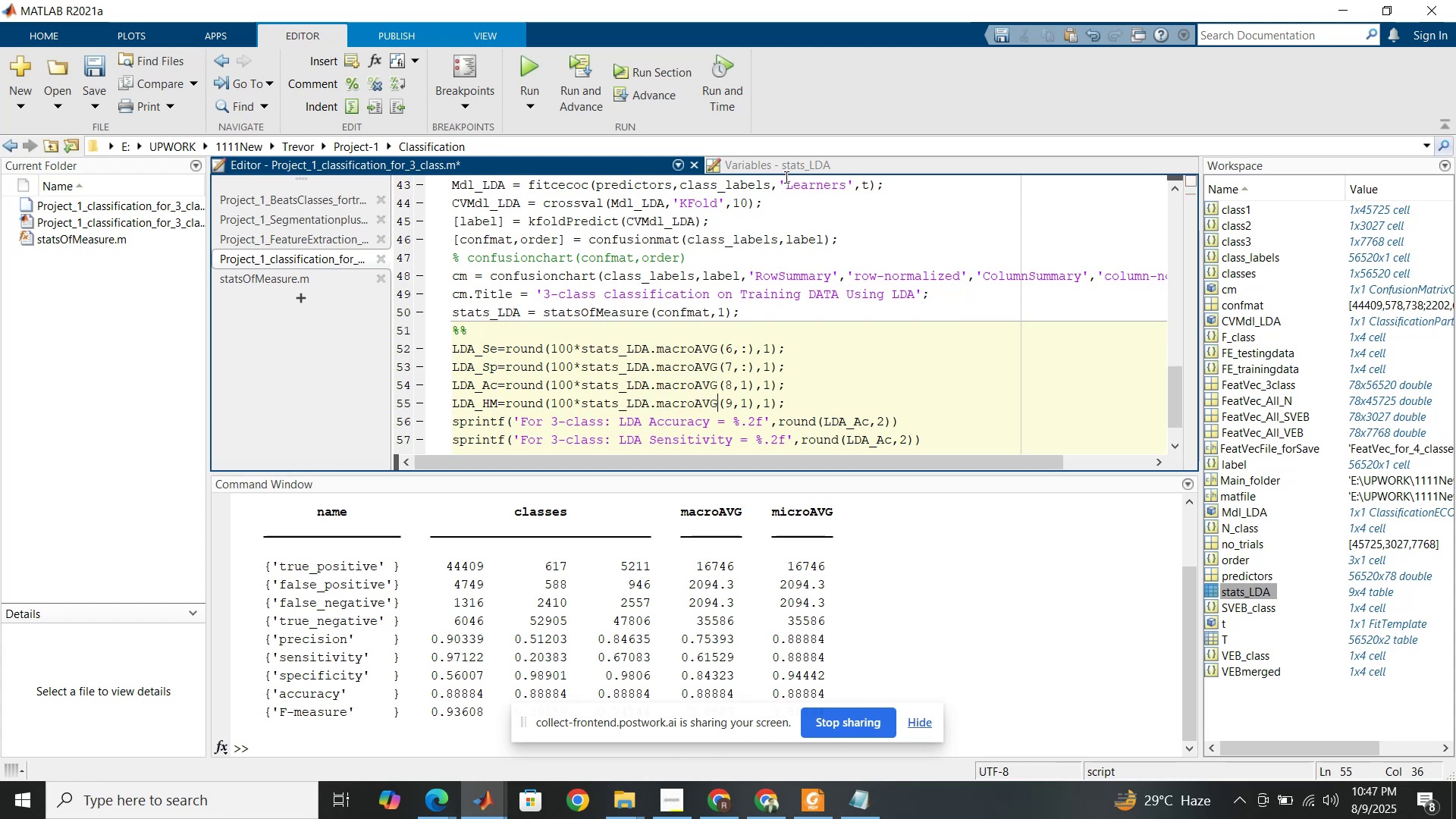 
left_click([785, 169])
 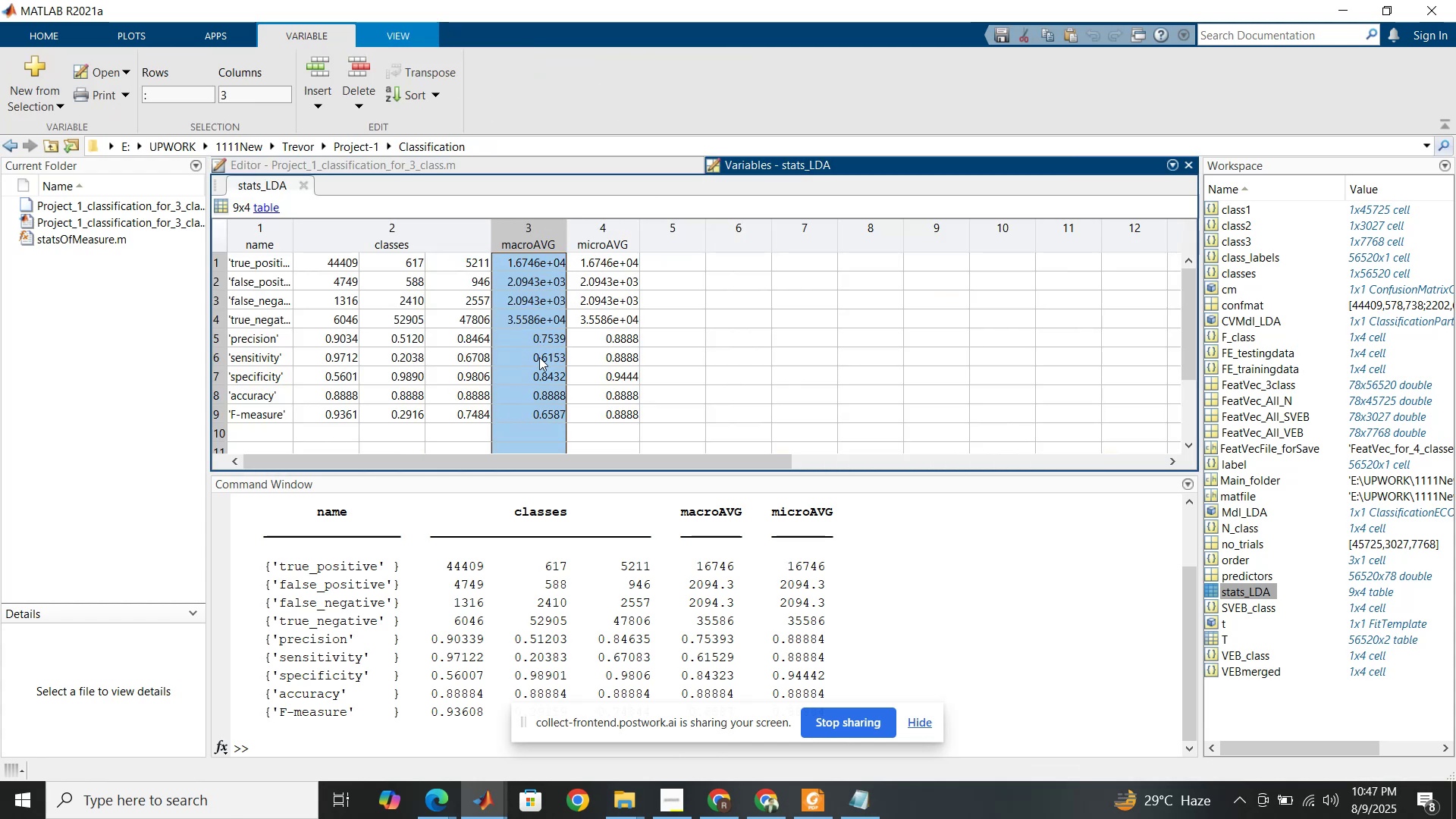 
left_click([598, 165])
 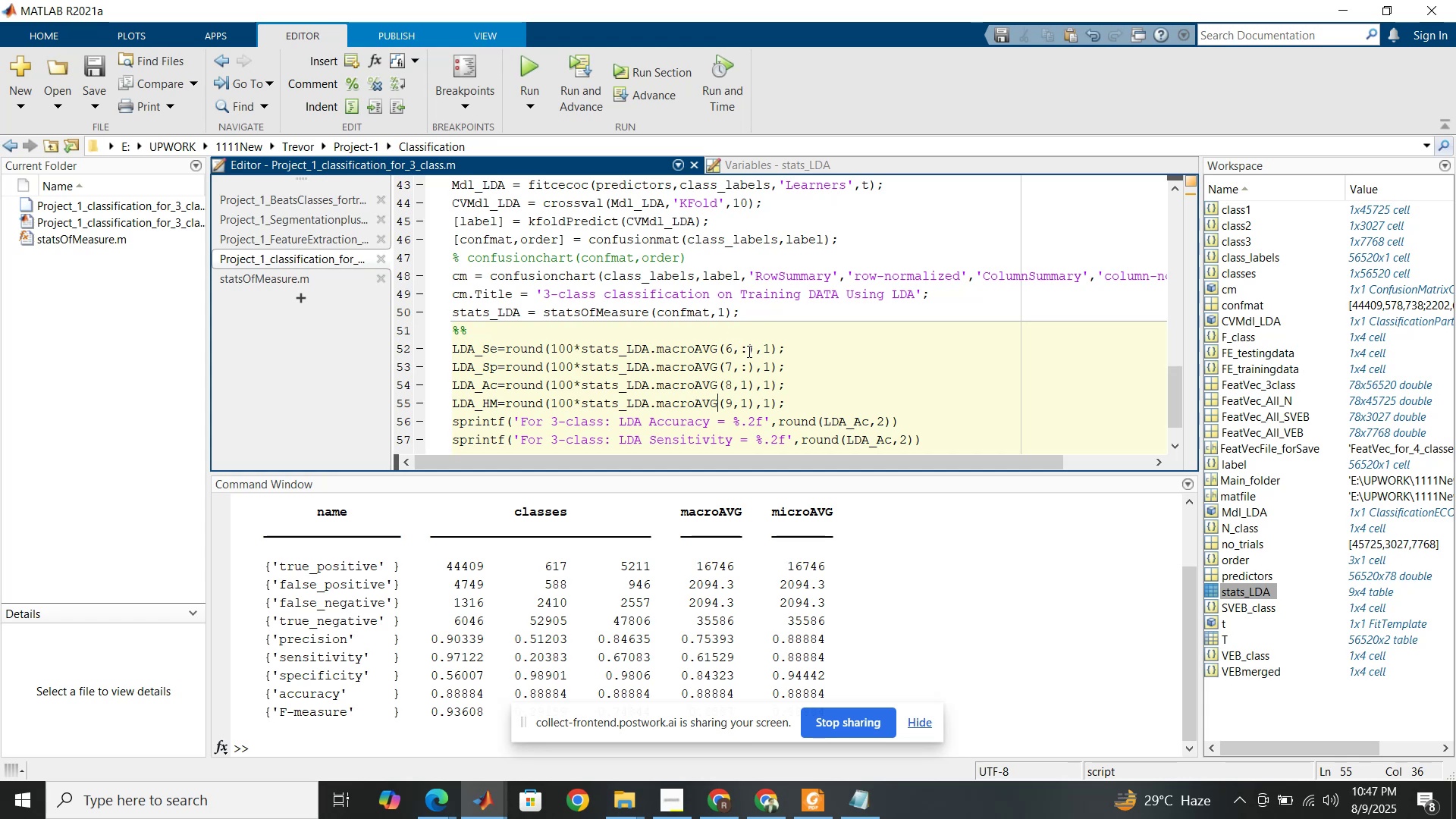 
left_click([748, 350])
 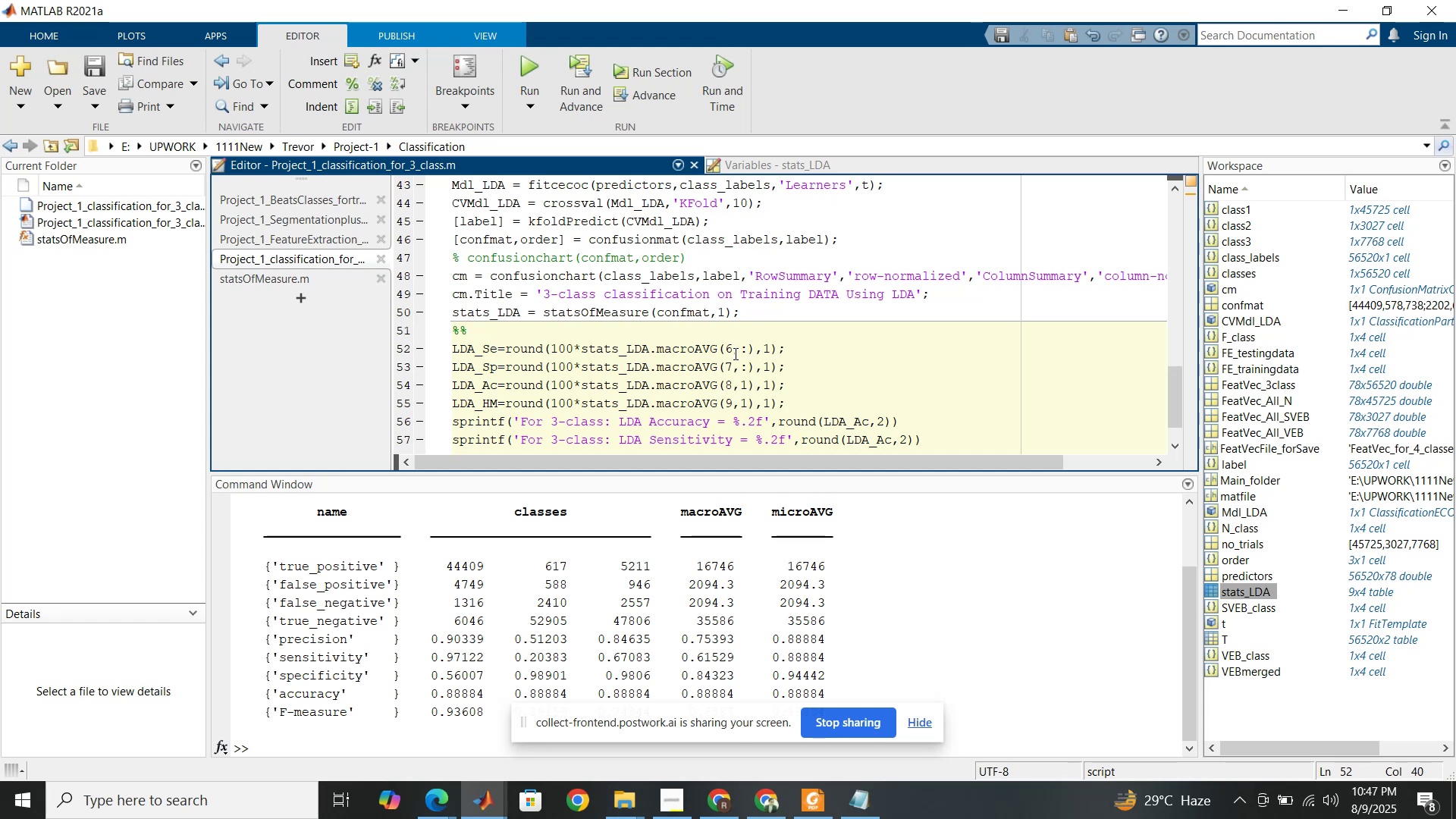 
key(Backspace)
 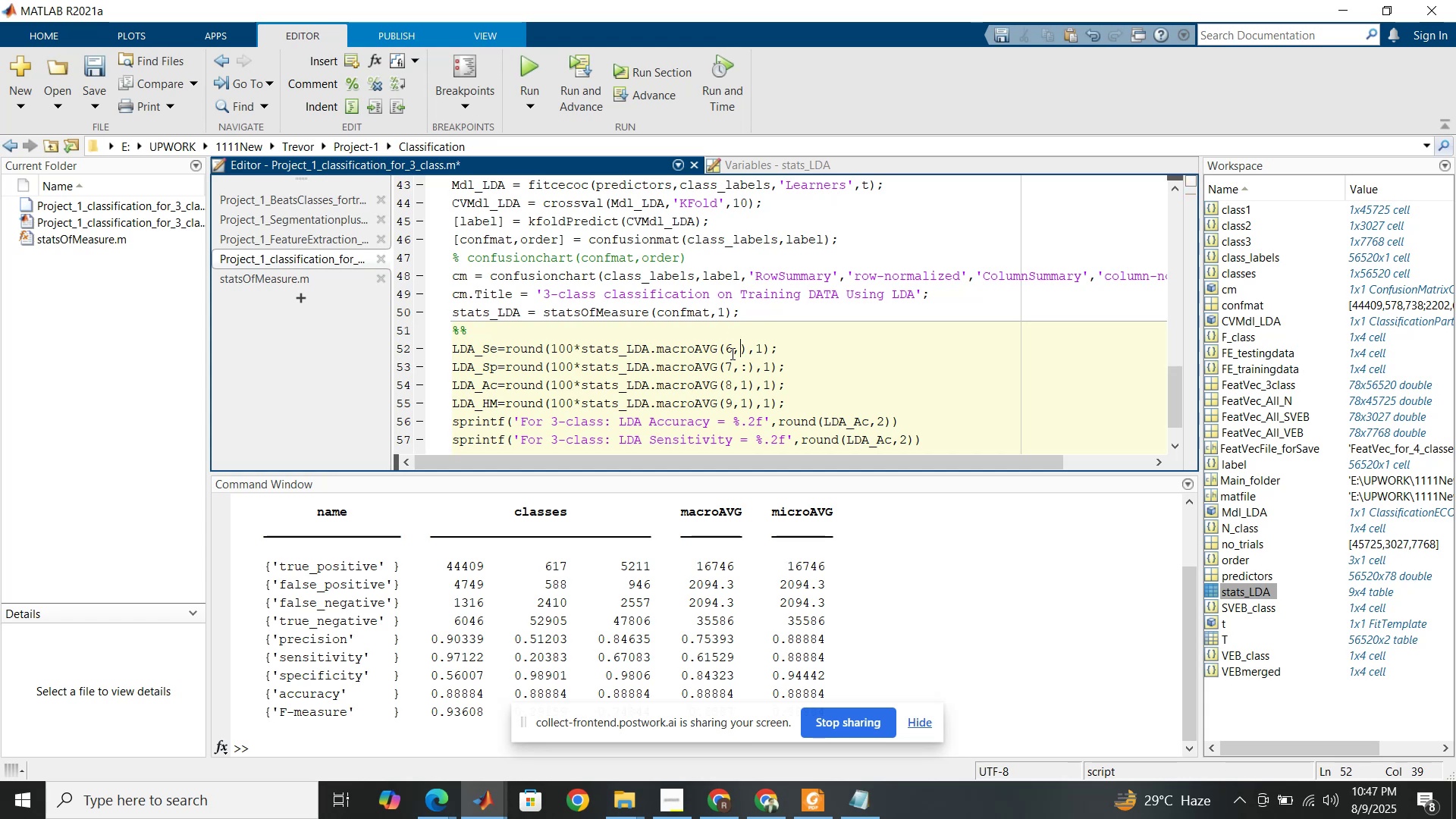 
key(Backspace)
 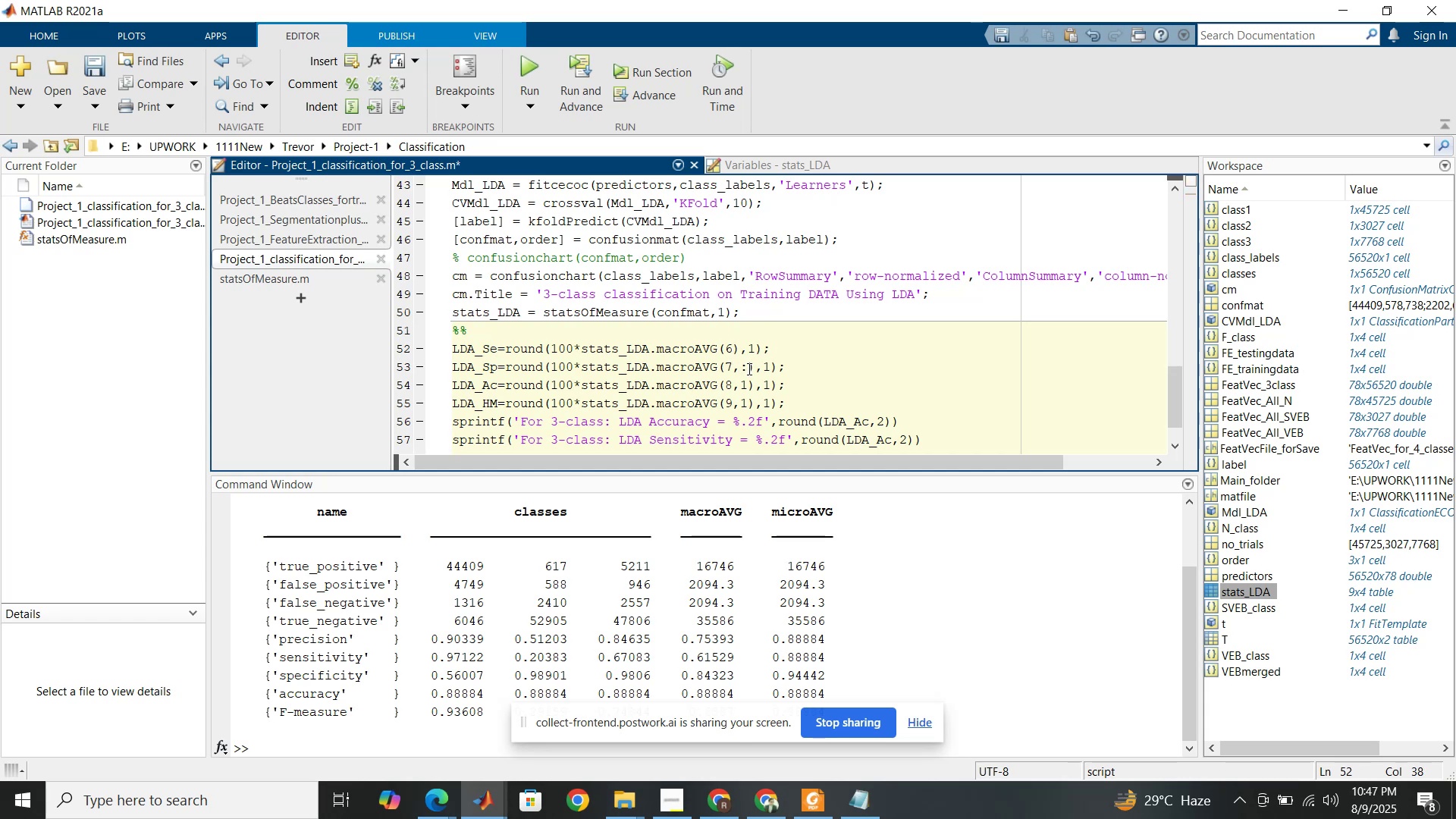 
left_click([748, 369])
 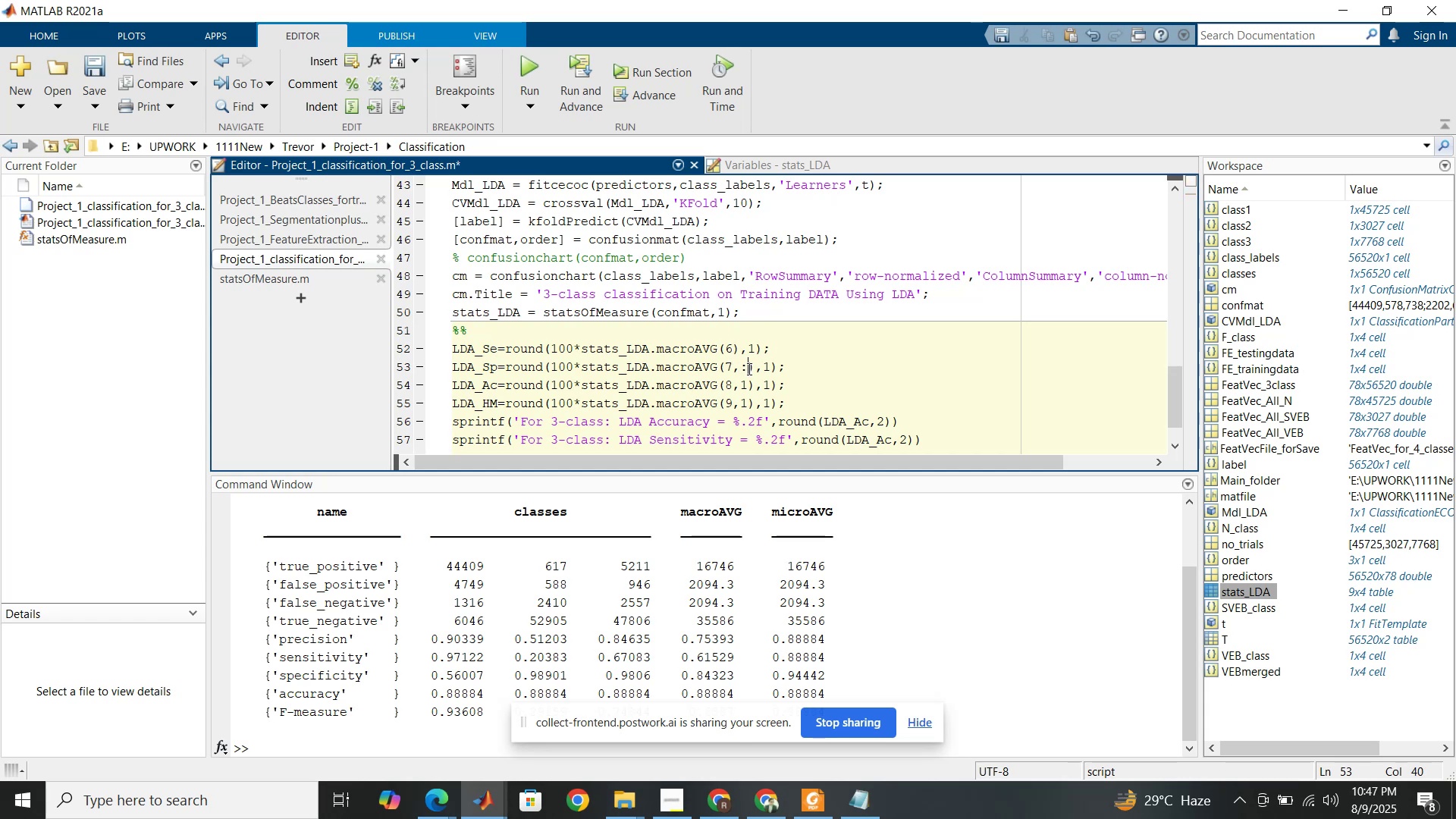 
key(Backspace)
 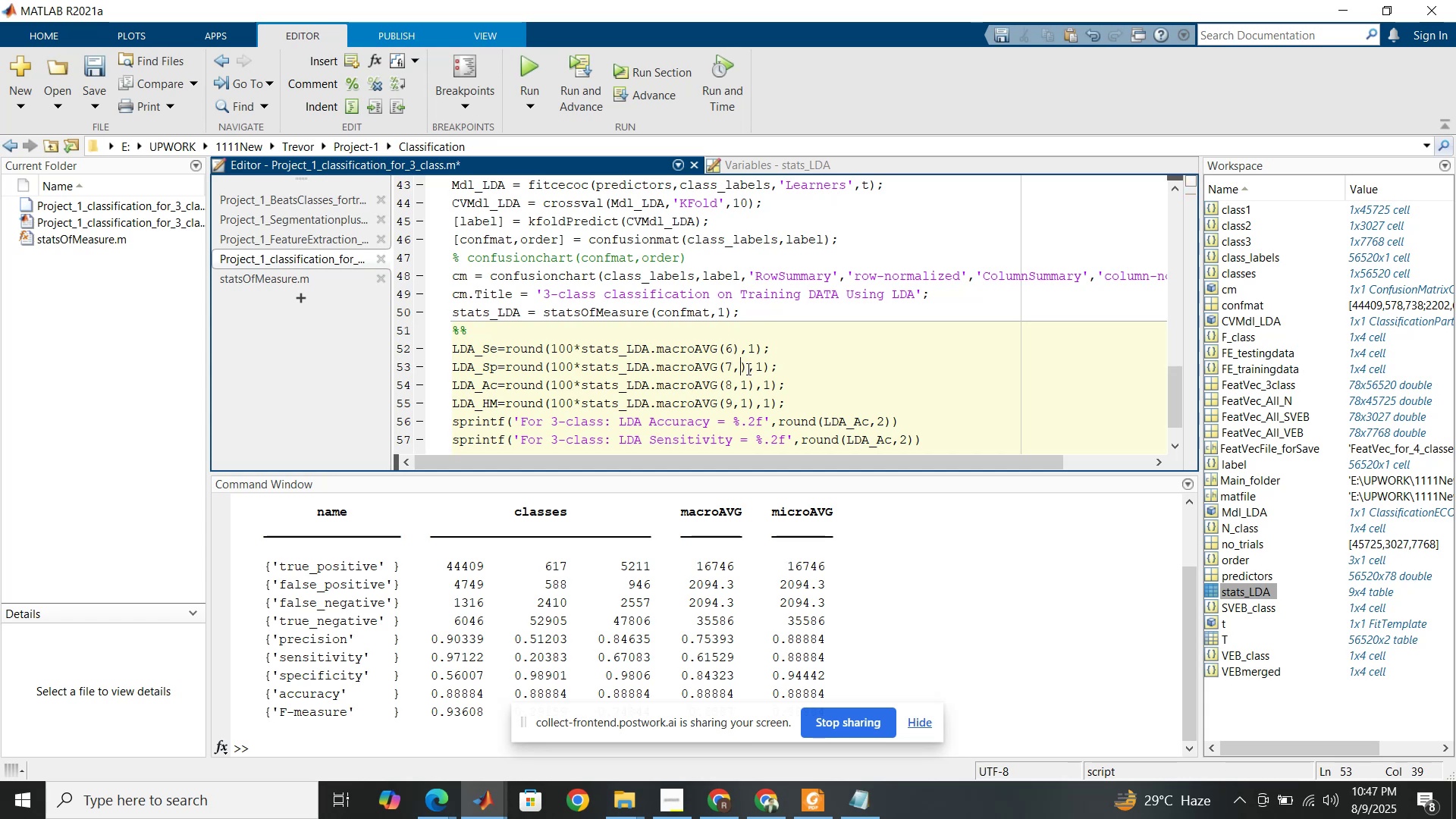 
key(Backspace)
 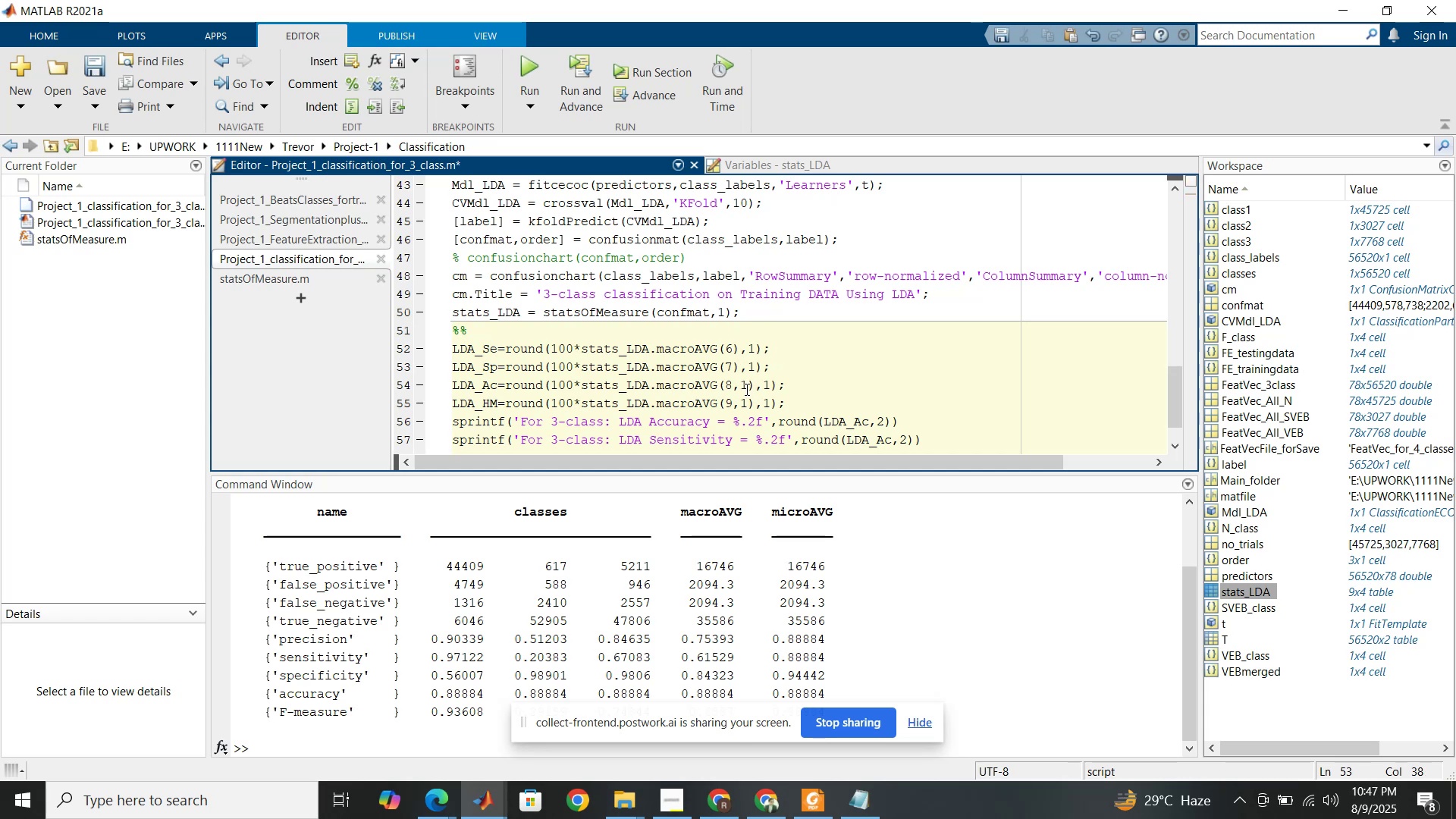 
left_click([745, 389])
 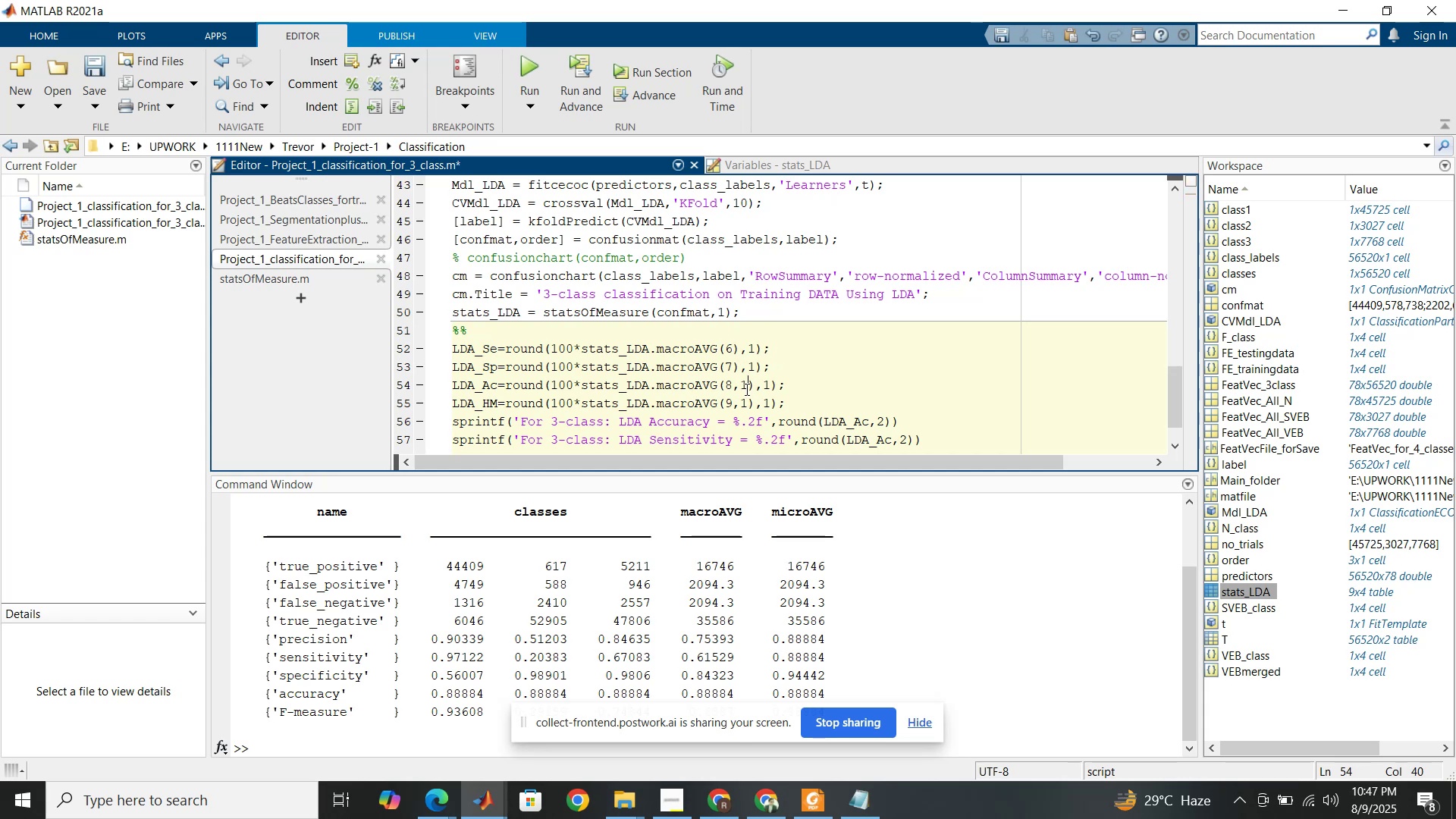 
key(Backspace)
 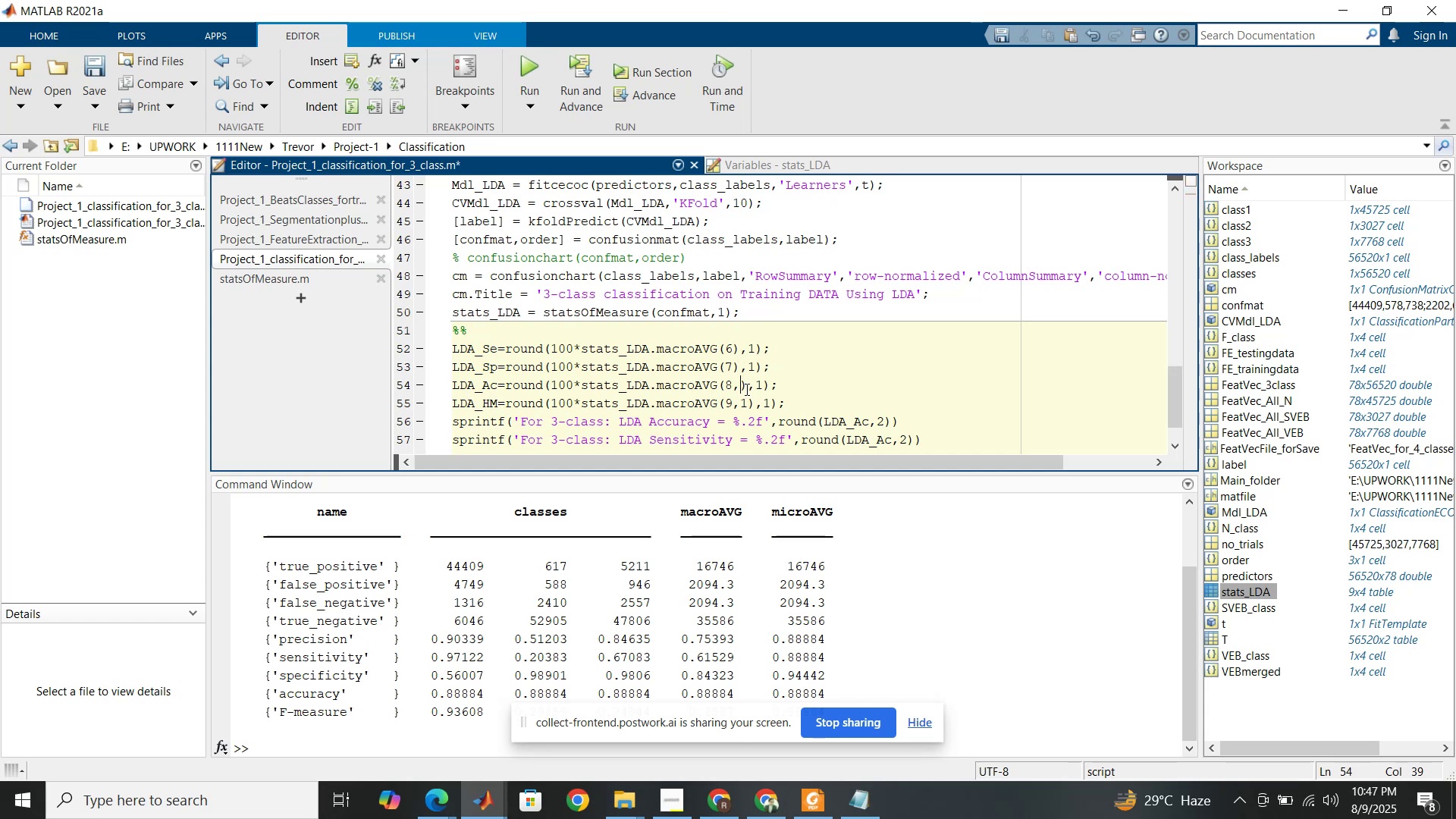 
key(Backspace)
 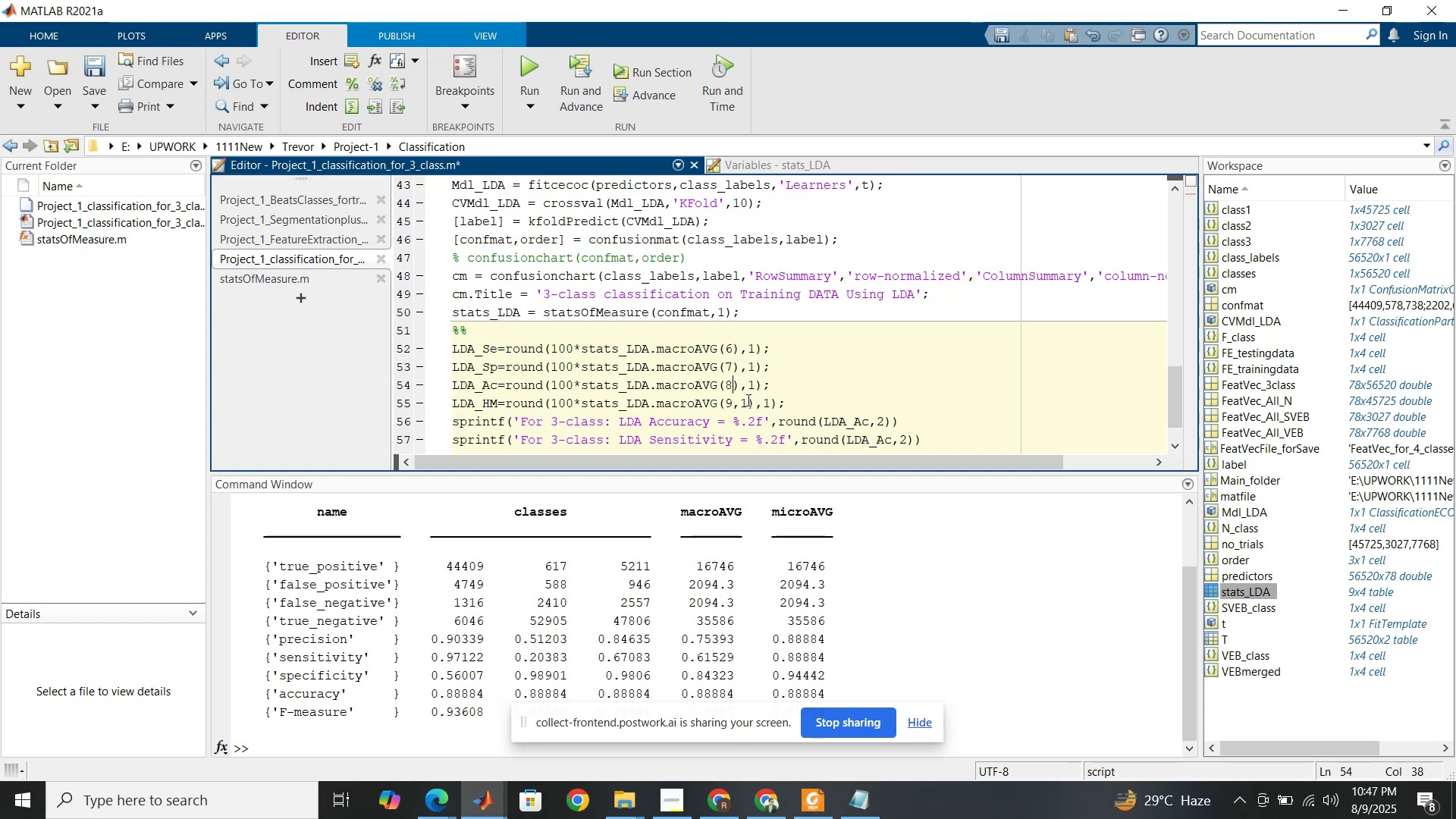 
left_click([747, 400])
 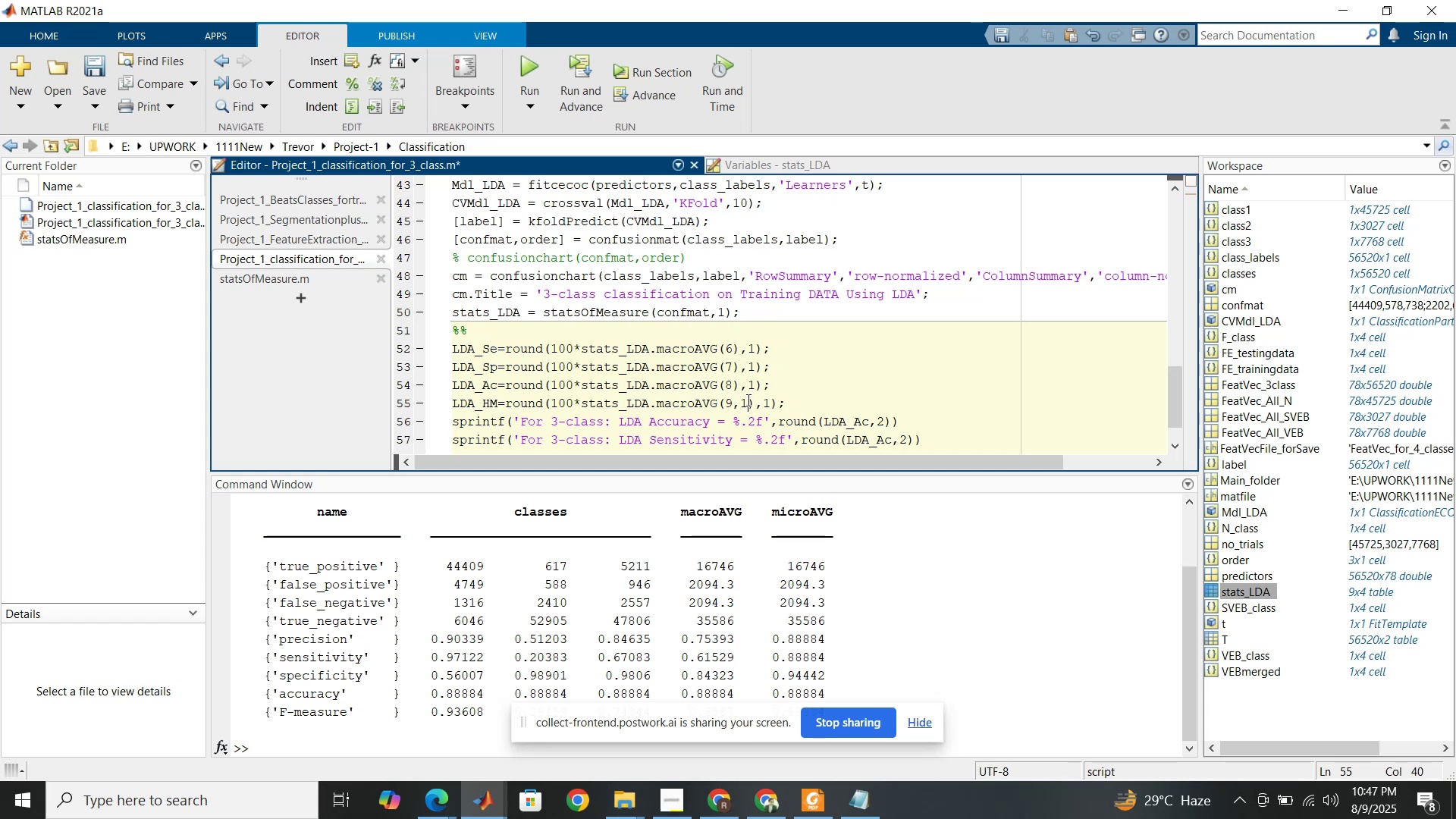 
key(Backspace)
 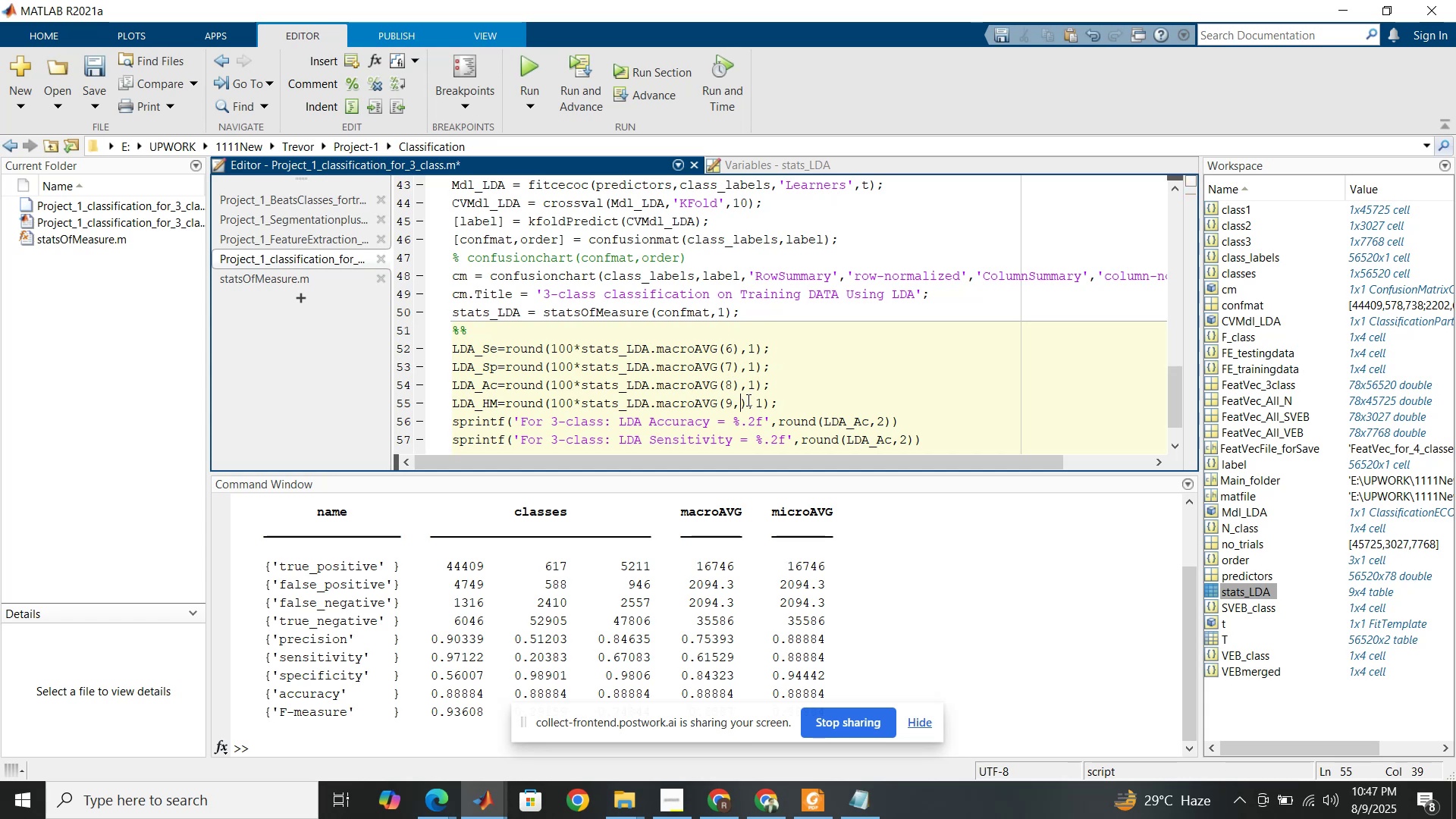 
key(Backspace)
 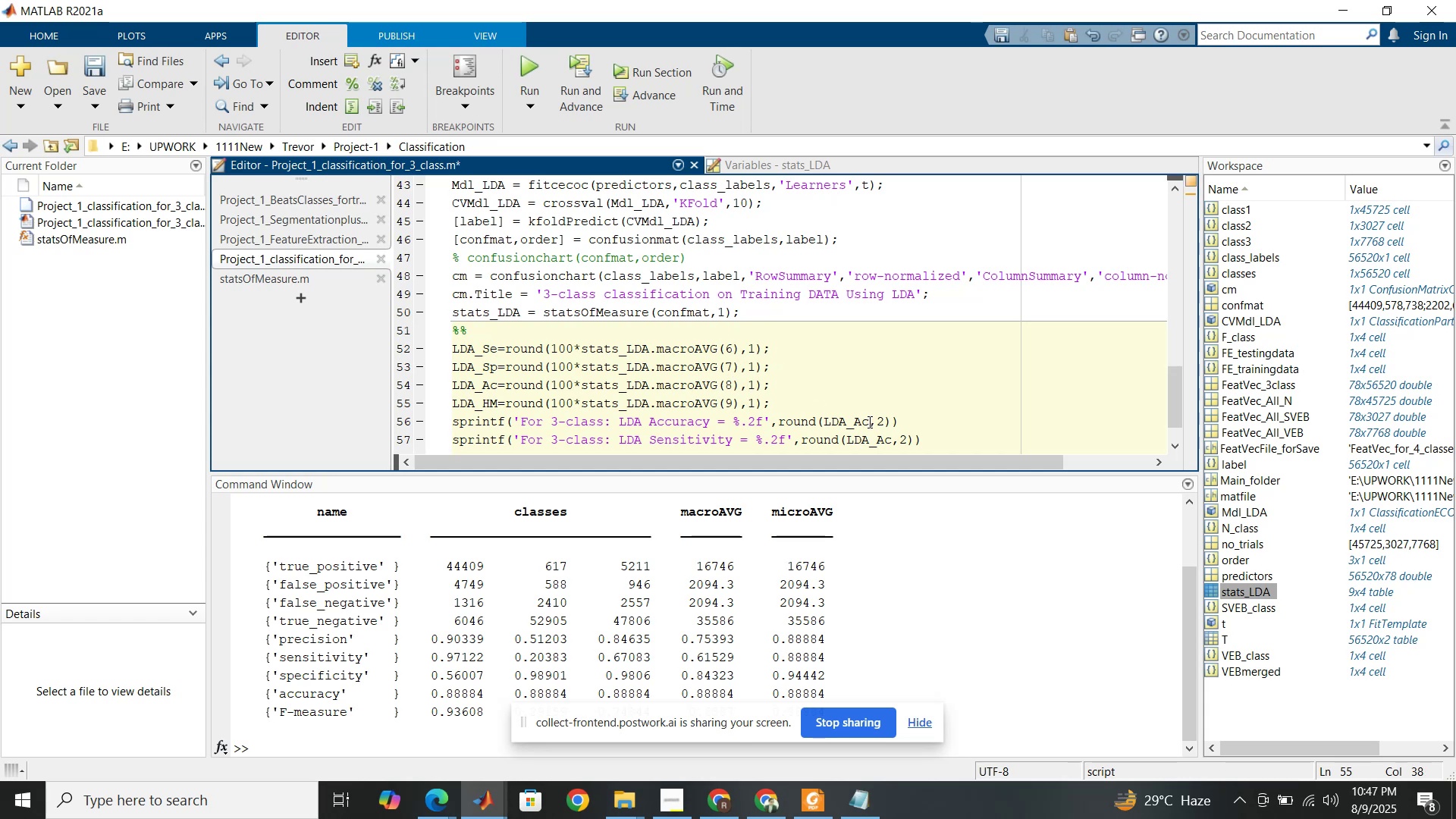 
scroll: coordinate [844, 393], scroll_direction: down, amount: 1.0
 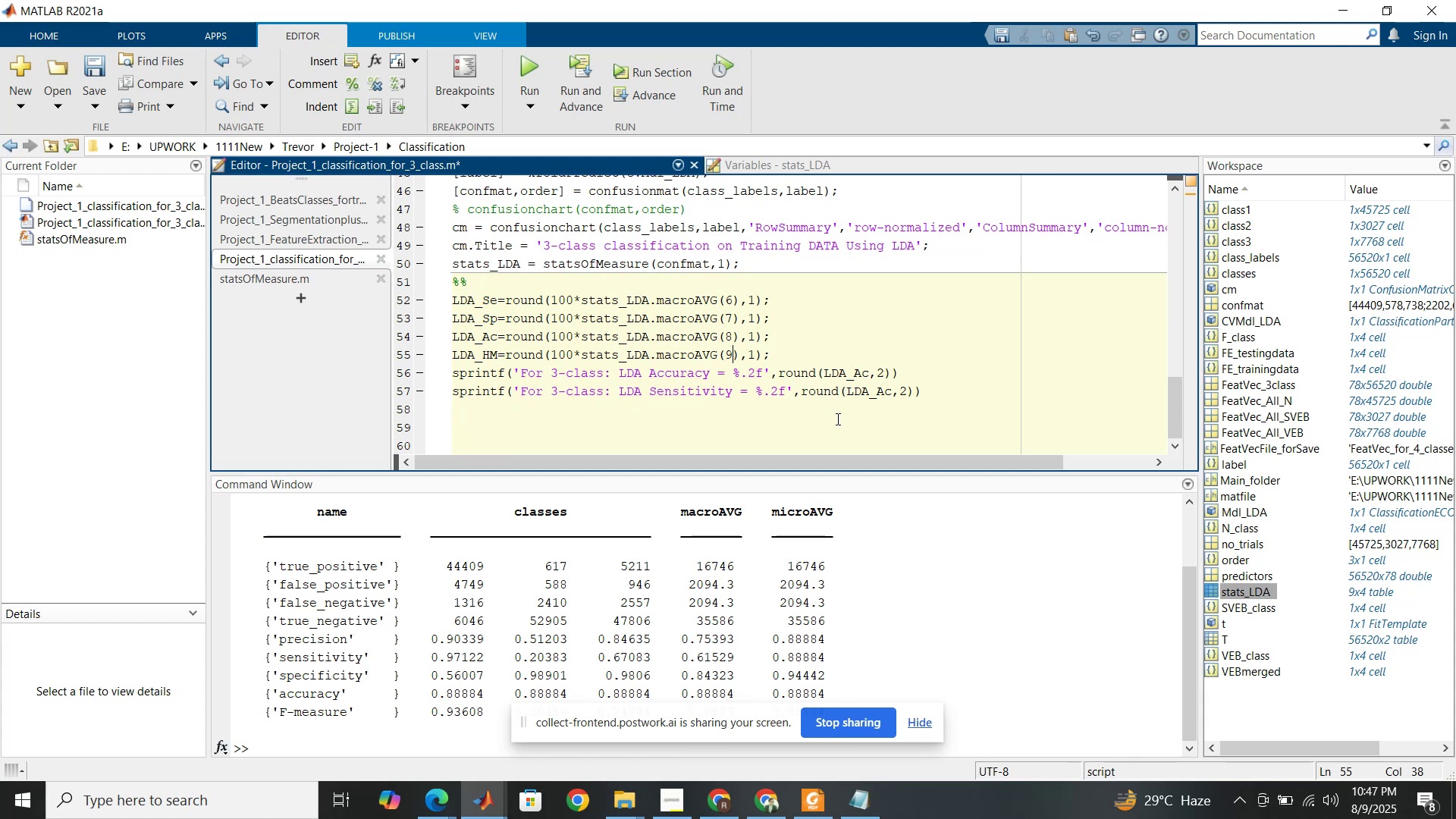 
left_click([836, 411])
 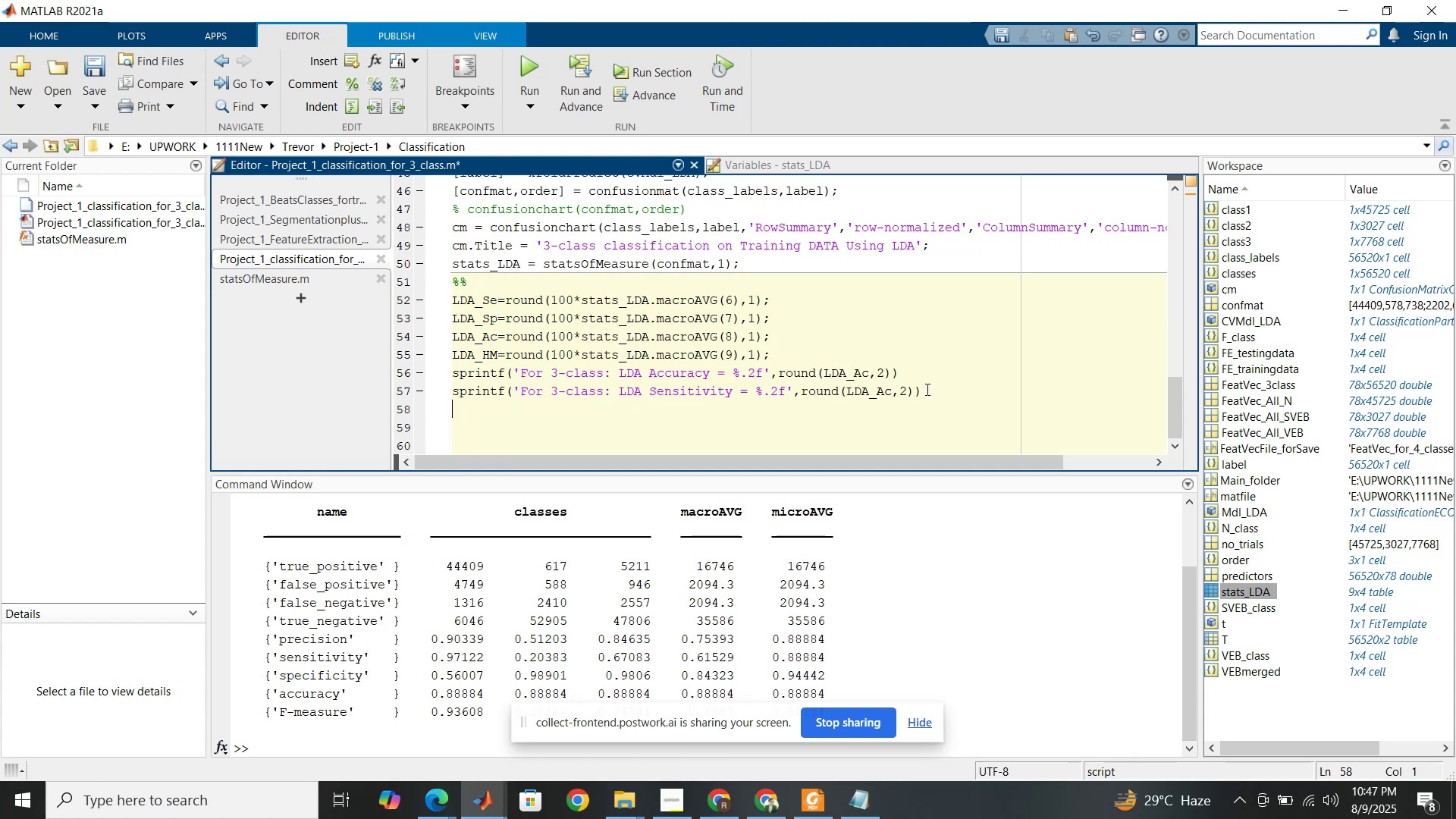 
left_click_drag(start_coordinate=[927, 389], to_coordinate=[455, 391])
 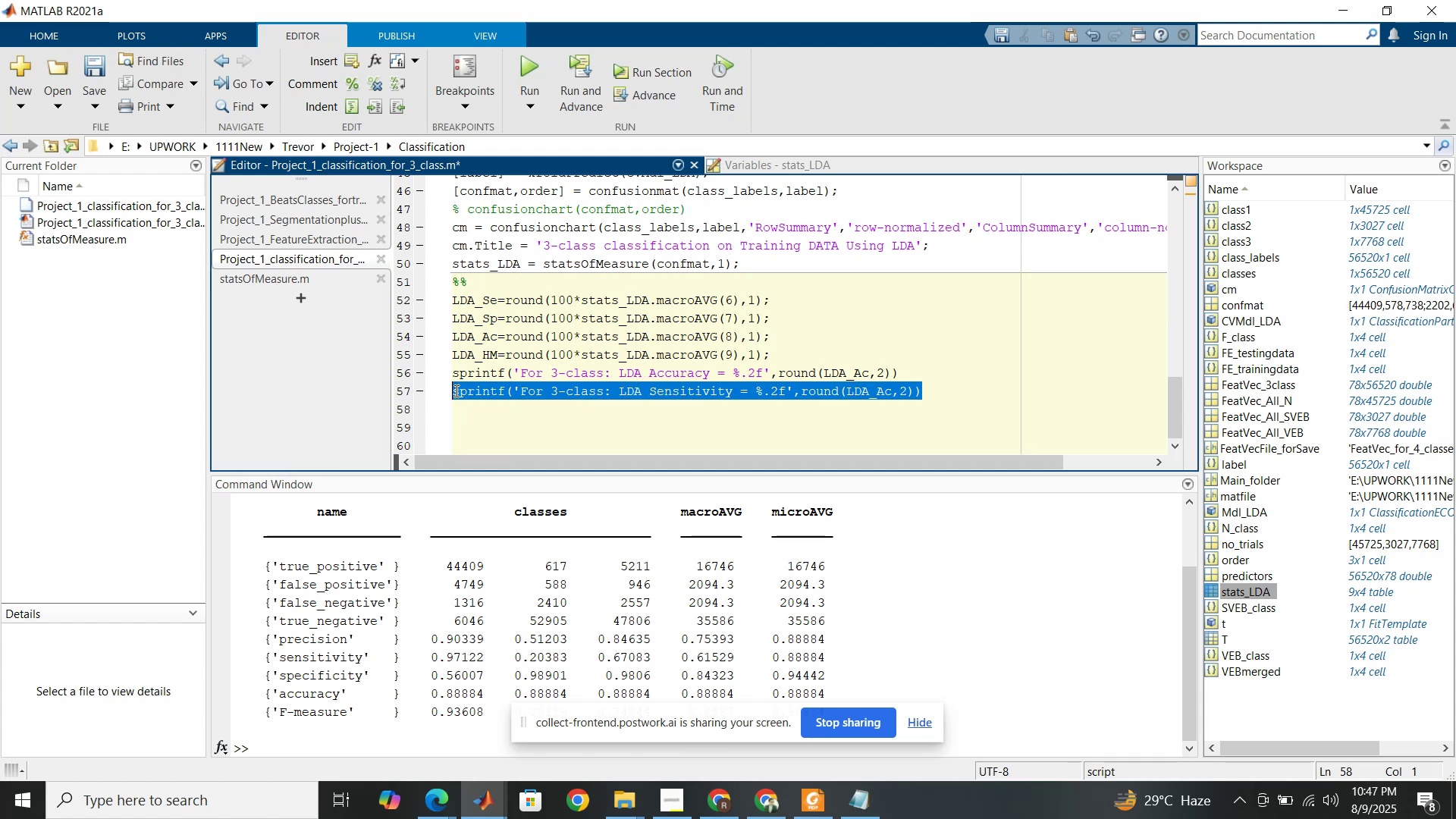 
key(Control+C)
 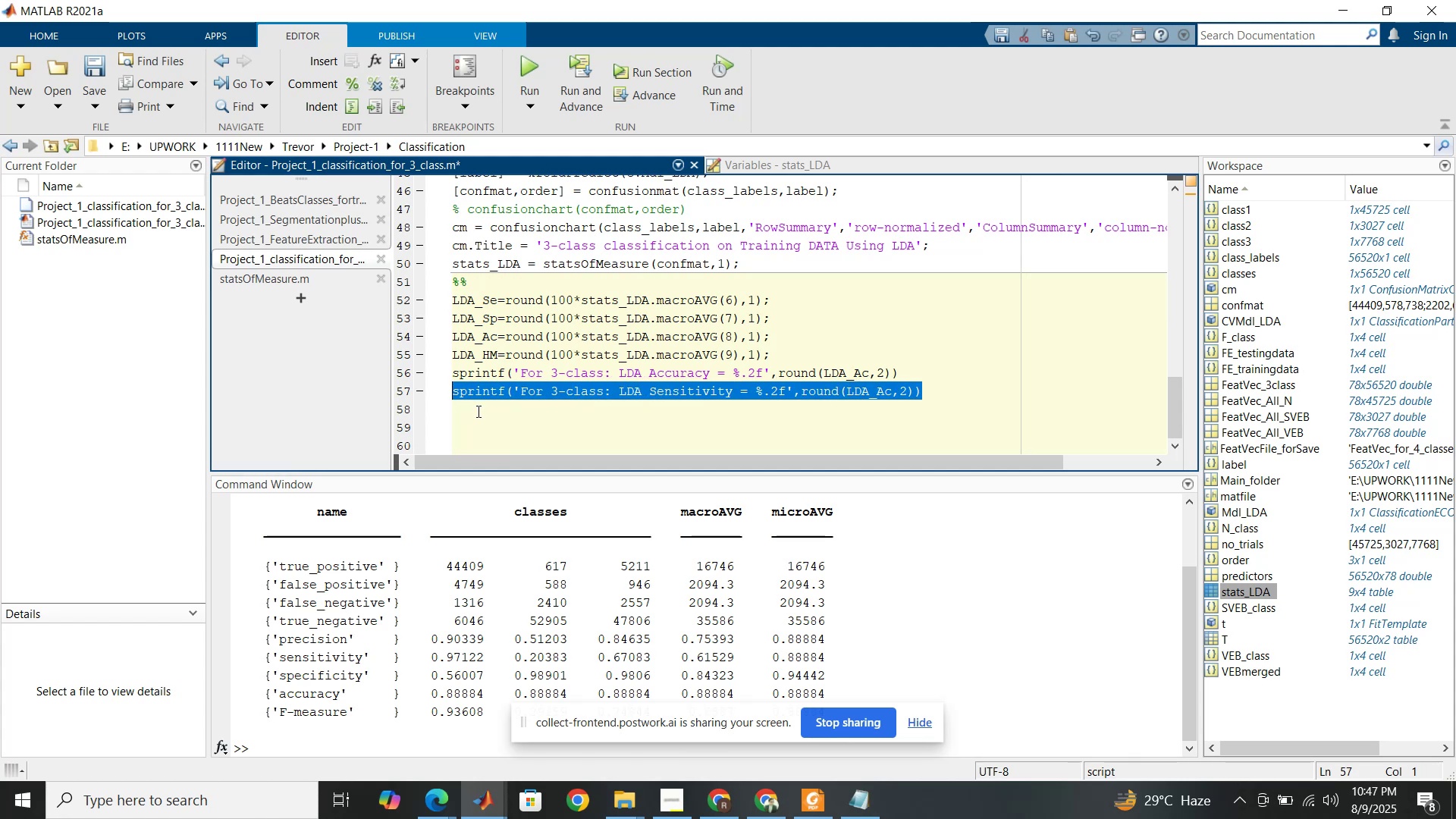 
left_click([477, 411])
 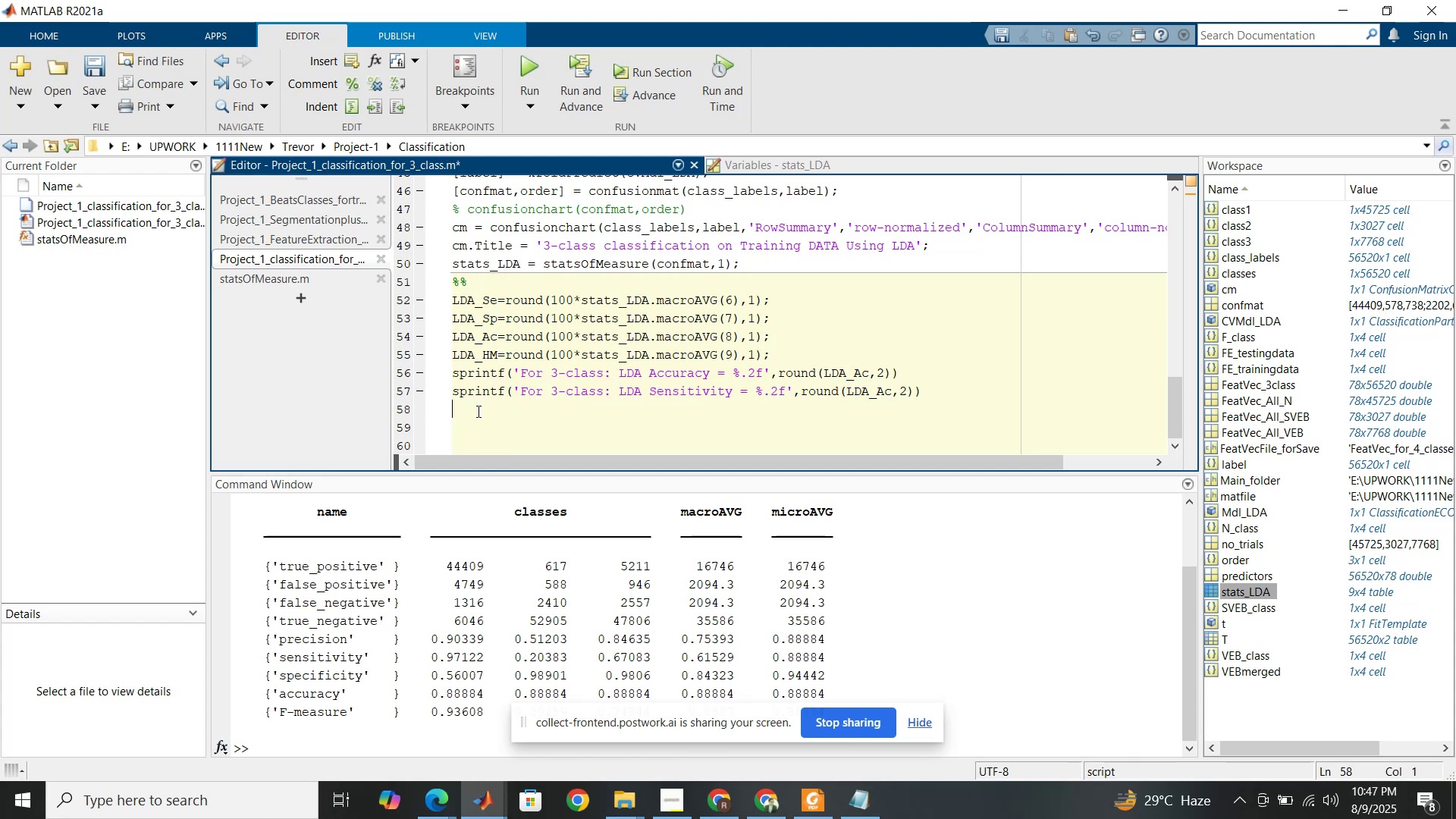 
key(Control+V)
 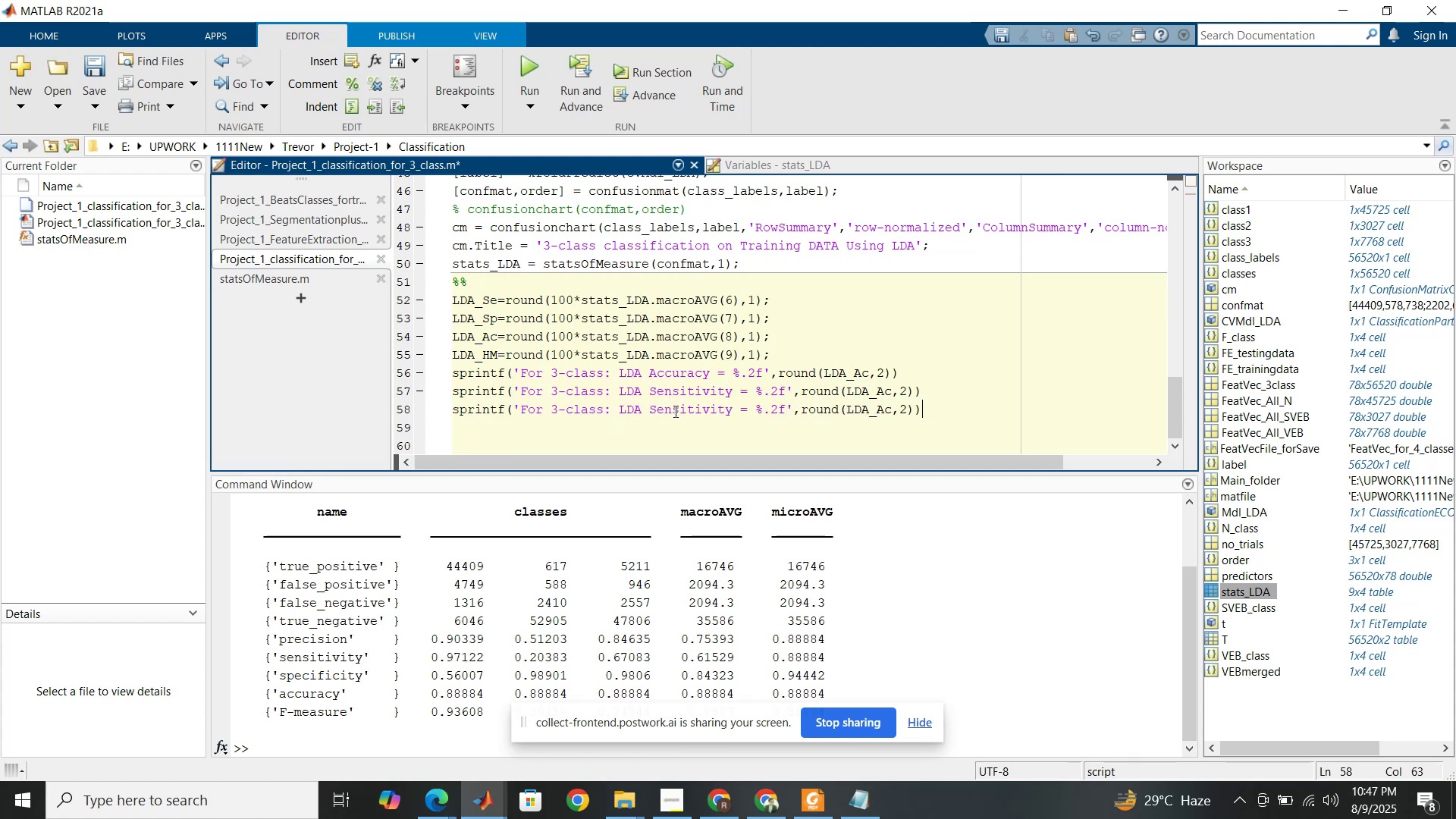 
double_click([676, 412])
 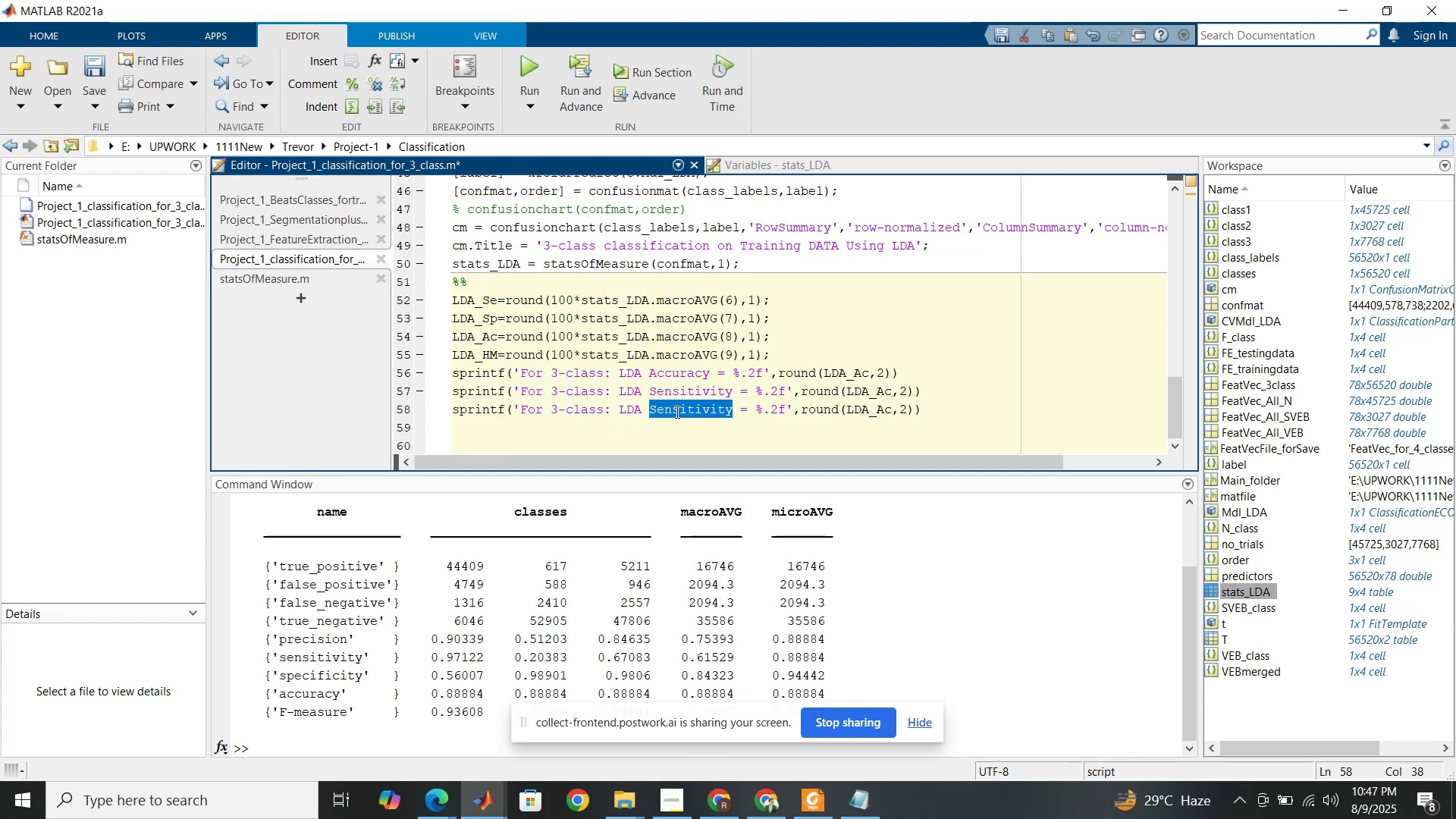 
type(Specificity)
 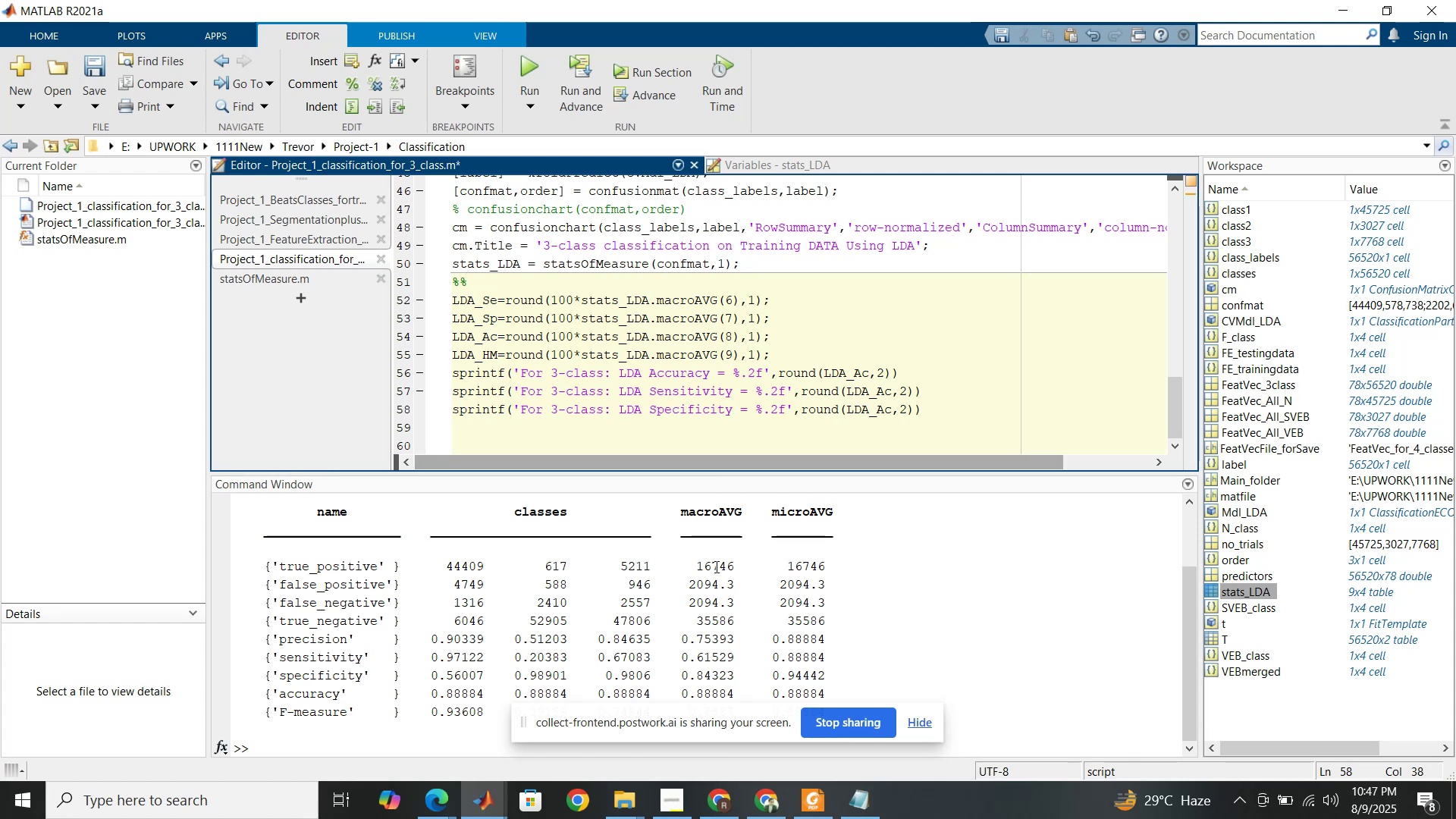 
left_click([811, 814])
 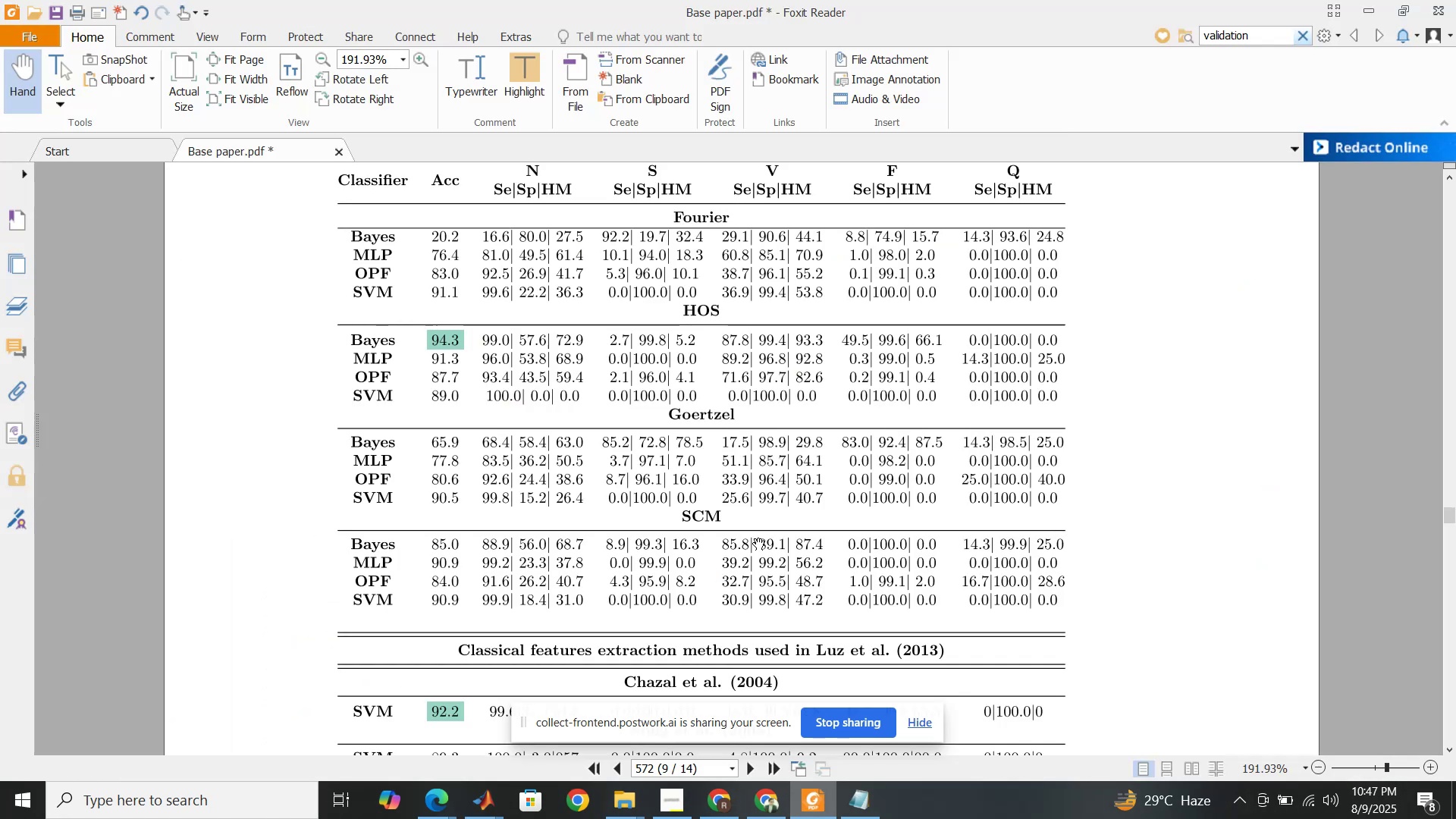 
scroll: coordinate [711, 481], scroll_direction: up, amount: 11.0
 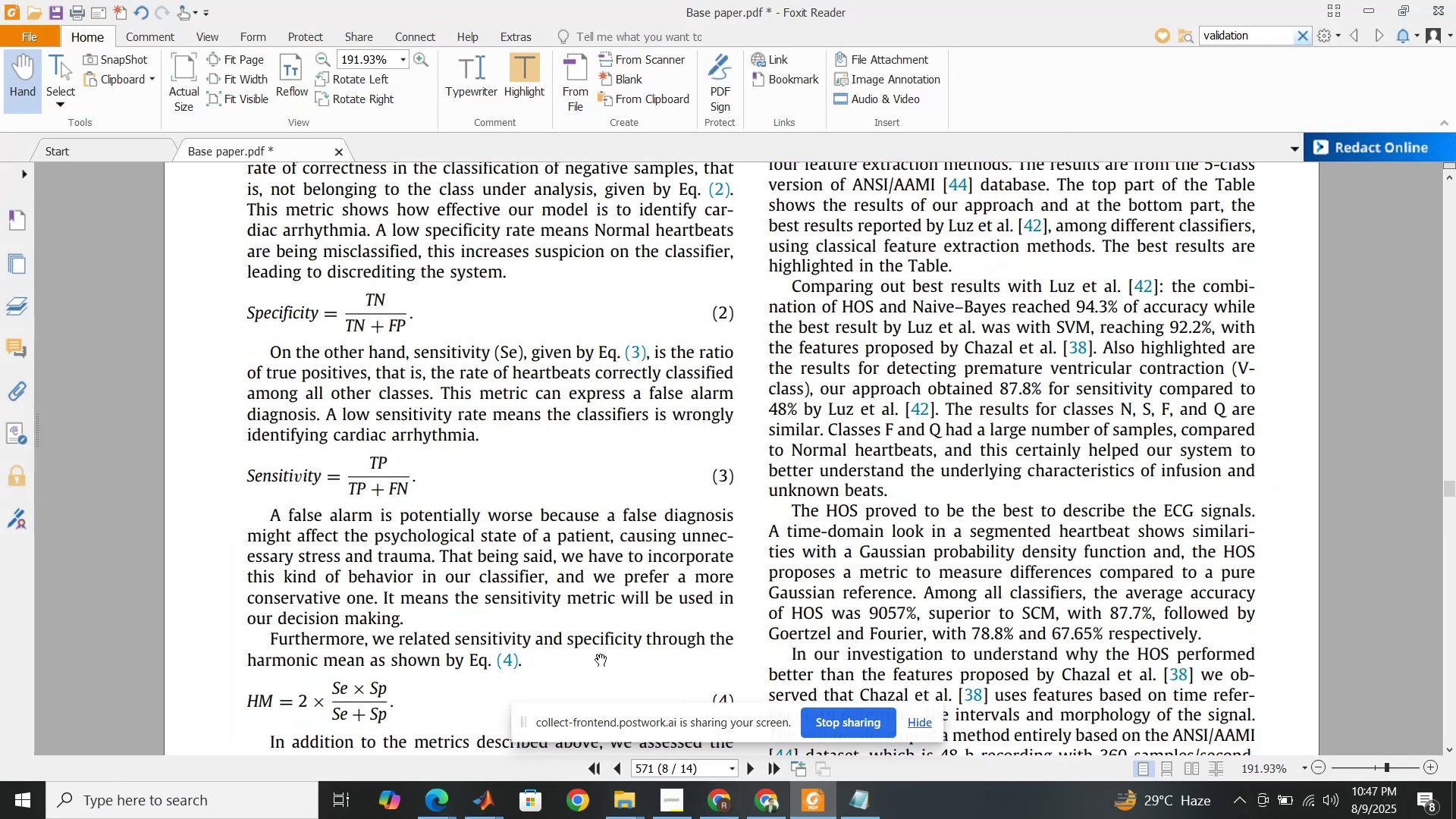 
left_click([493, 818])
 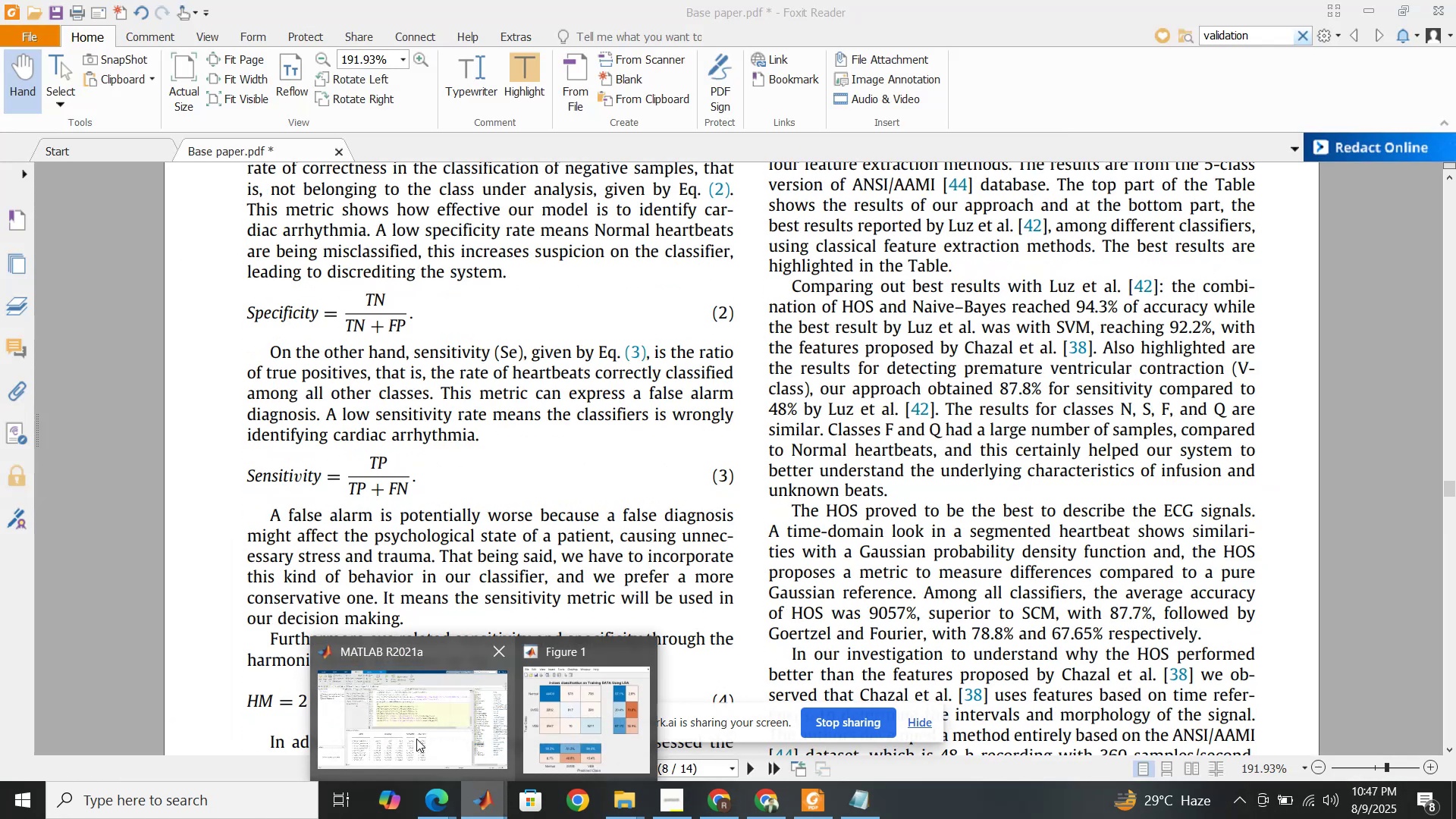 
left_click([416, 738])
 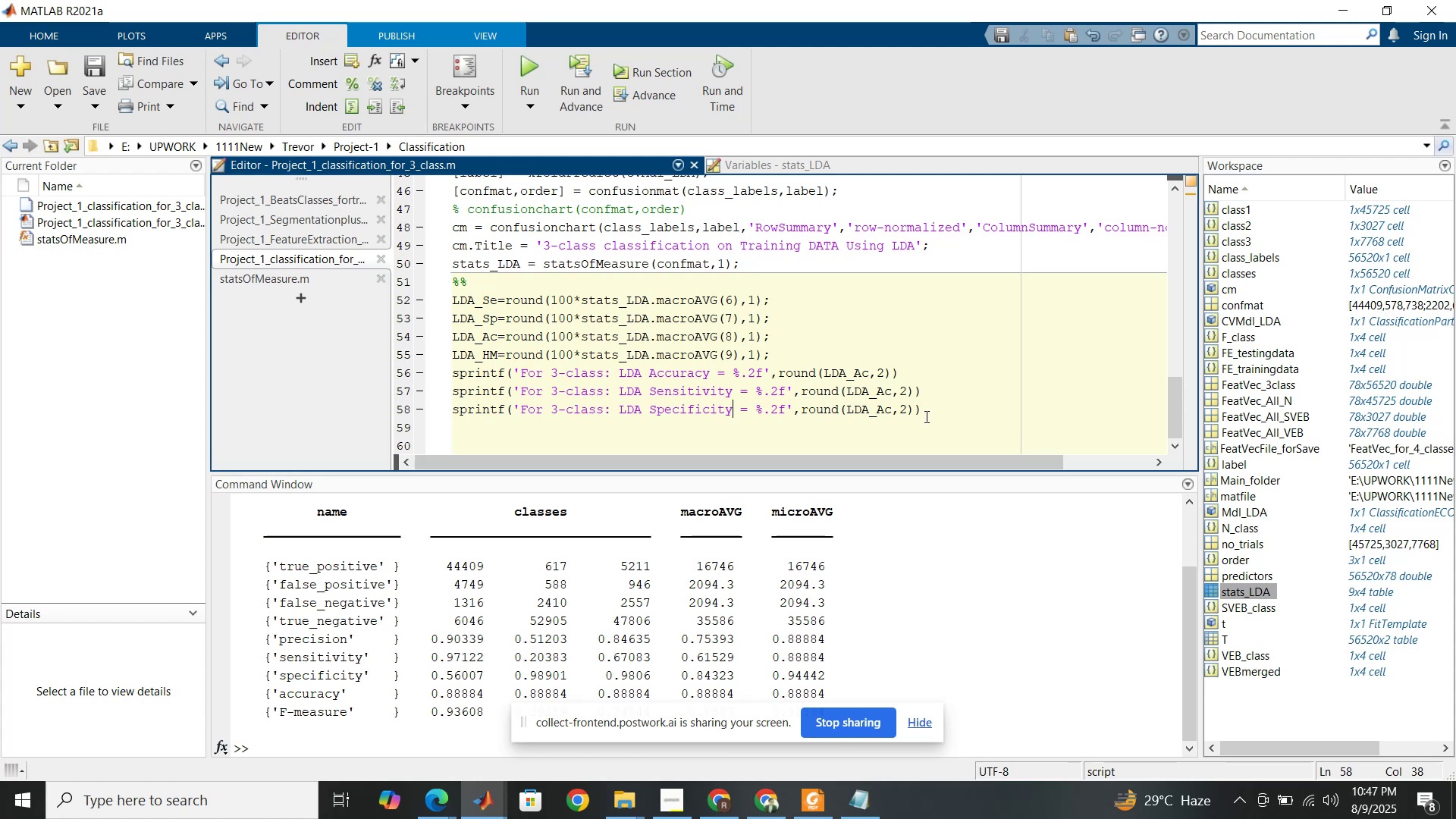 
left_click_drag(start_coordinate=[947, 408], to_coordinate=[439, 417])
 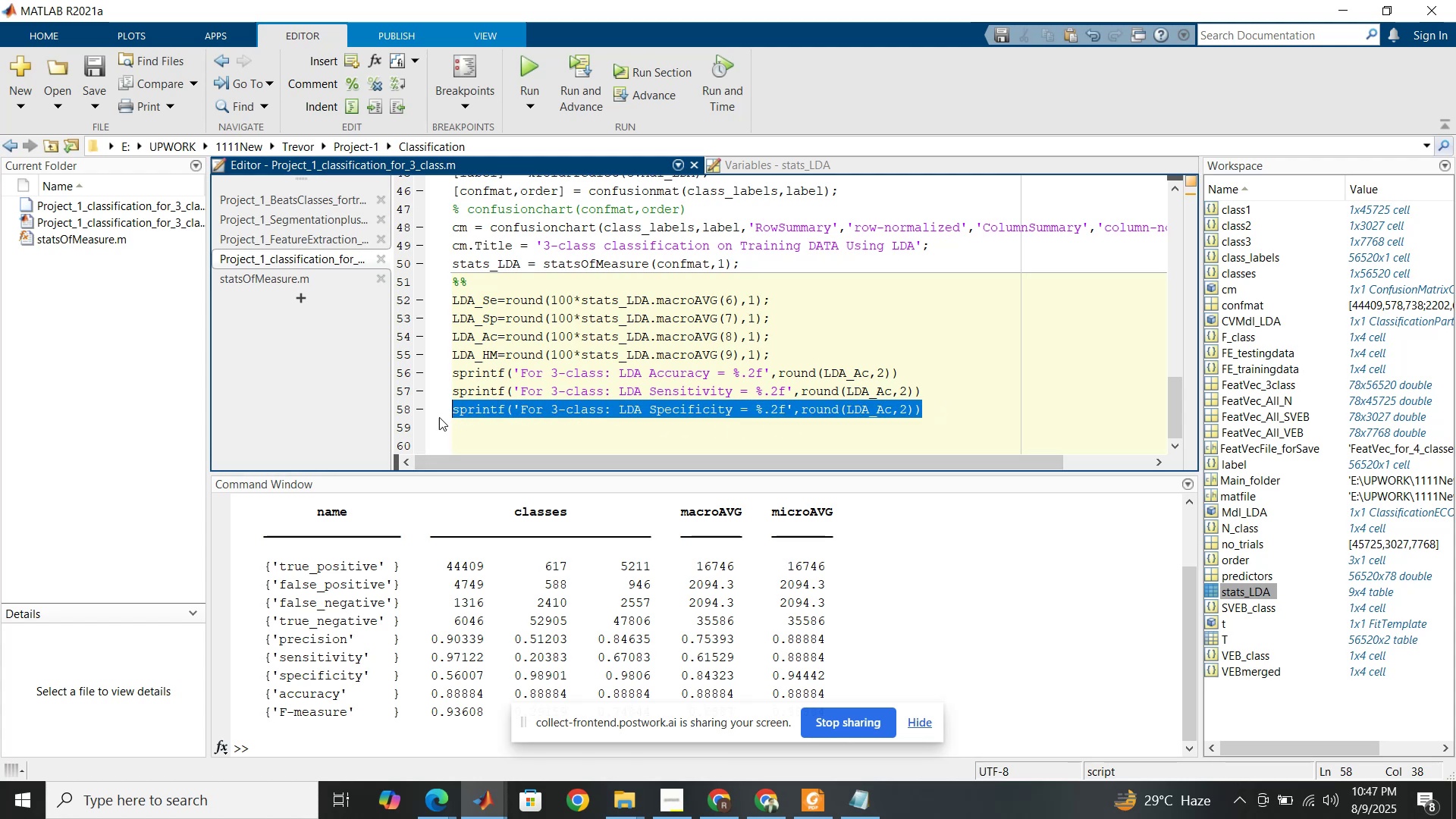 
key(Control+C)
 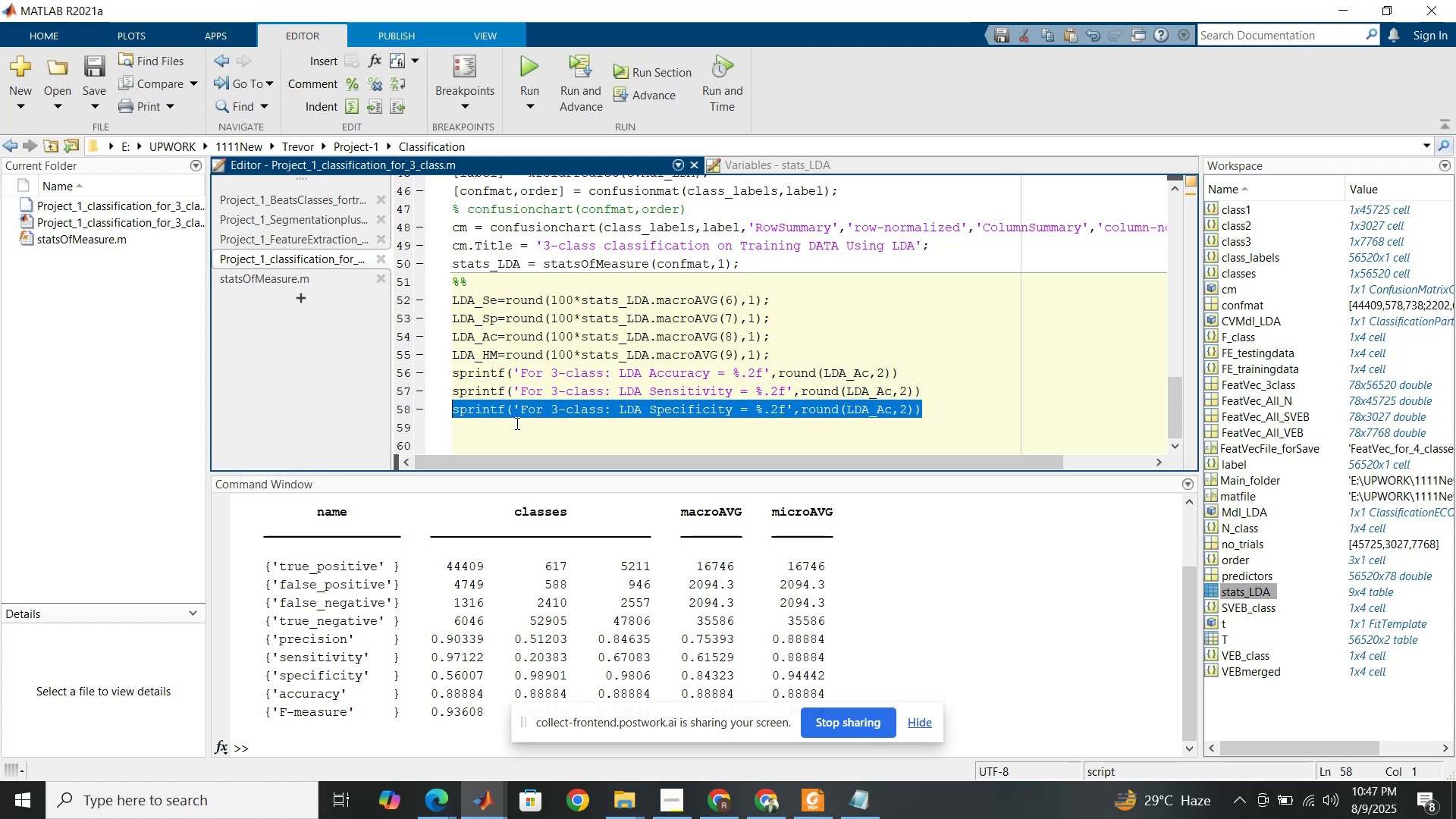 
left_click([516, 423])
 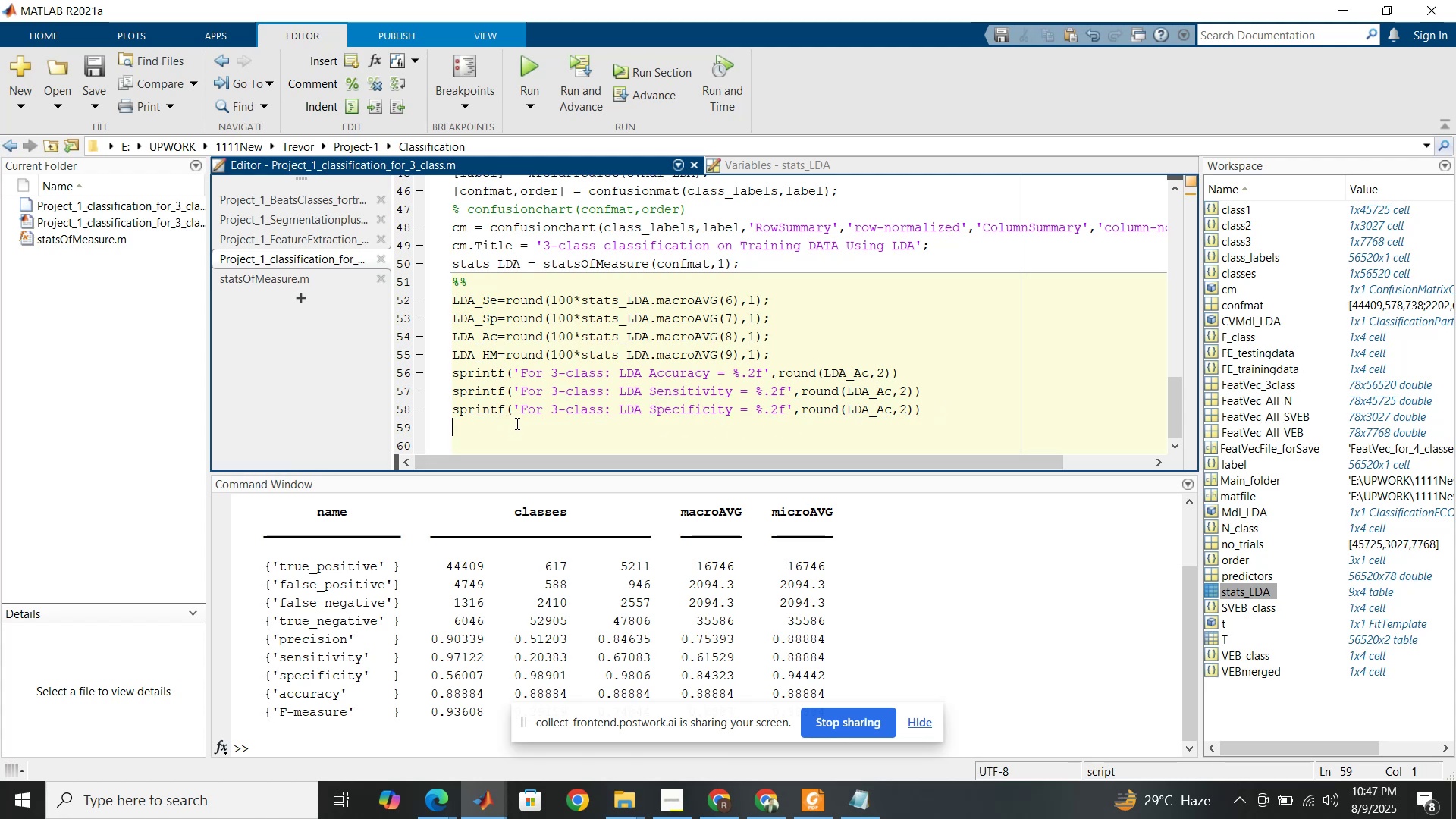 
key(Control+V)
 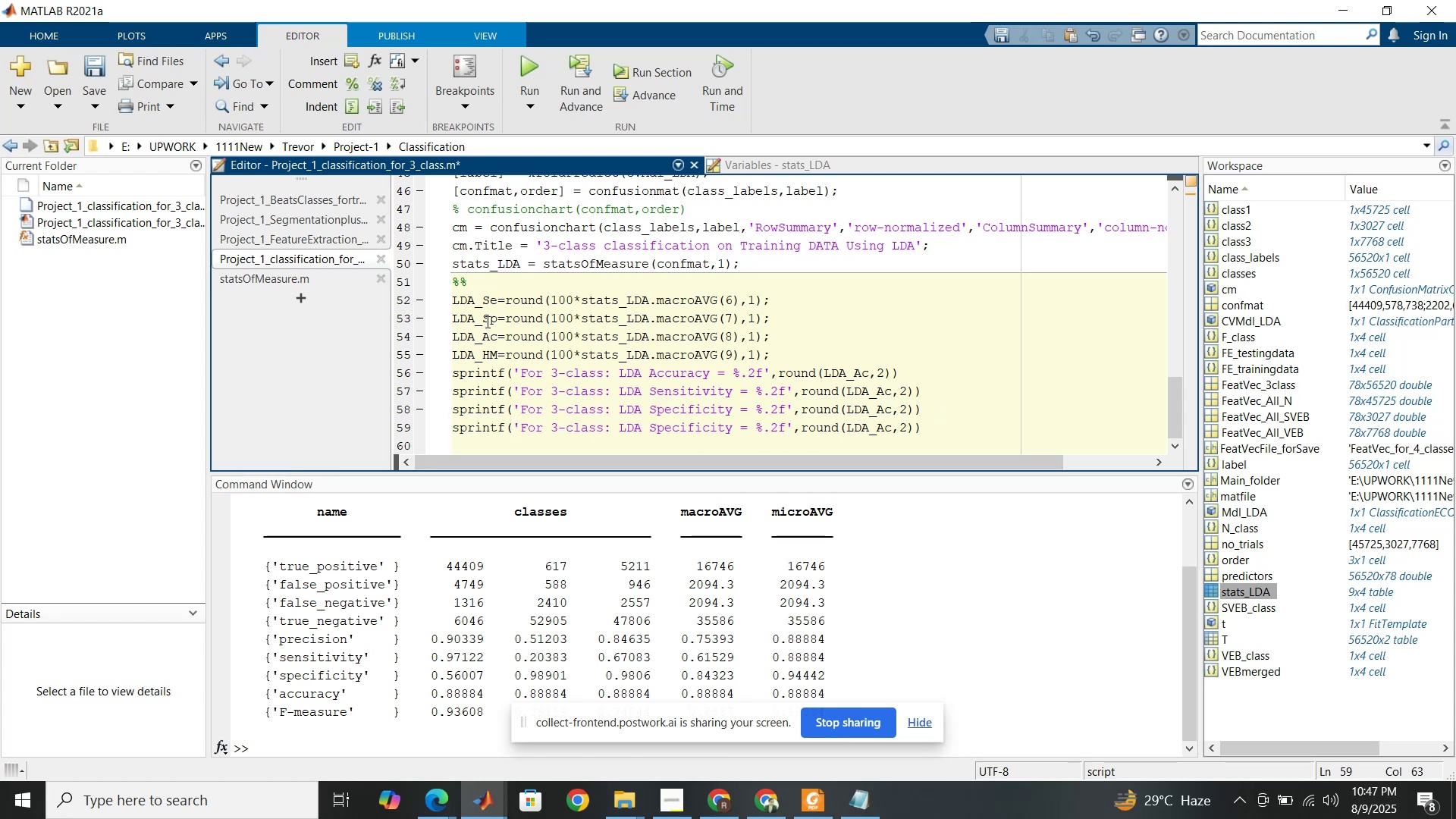 
wait(9.96)
 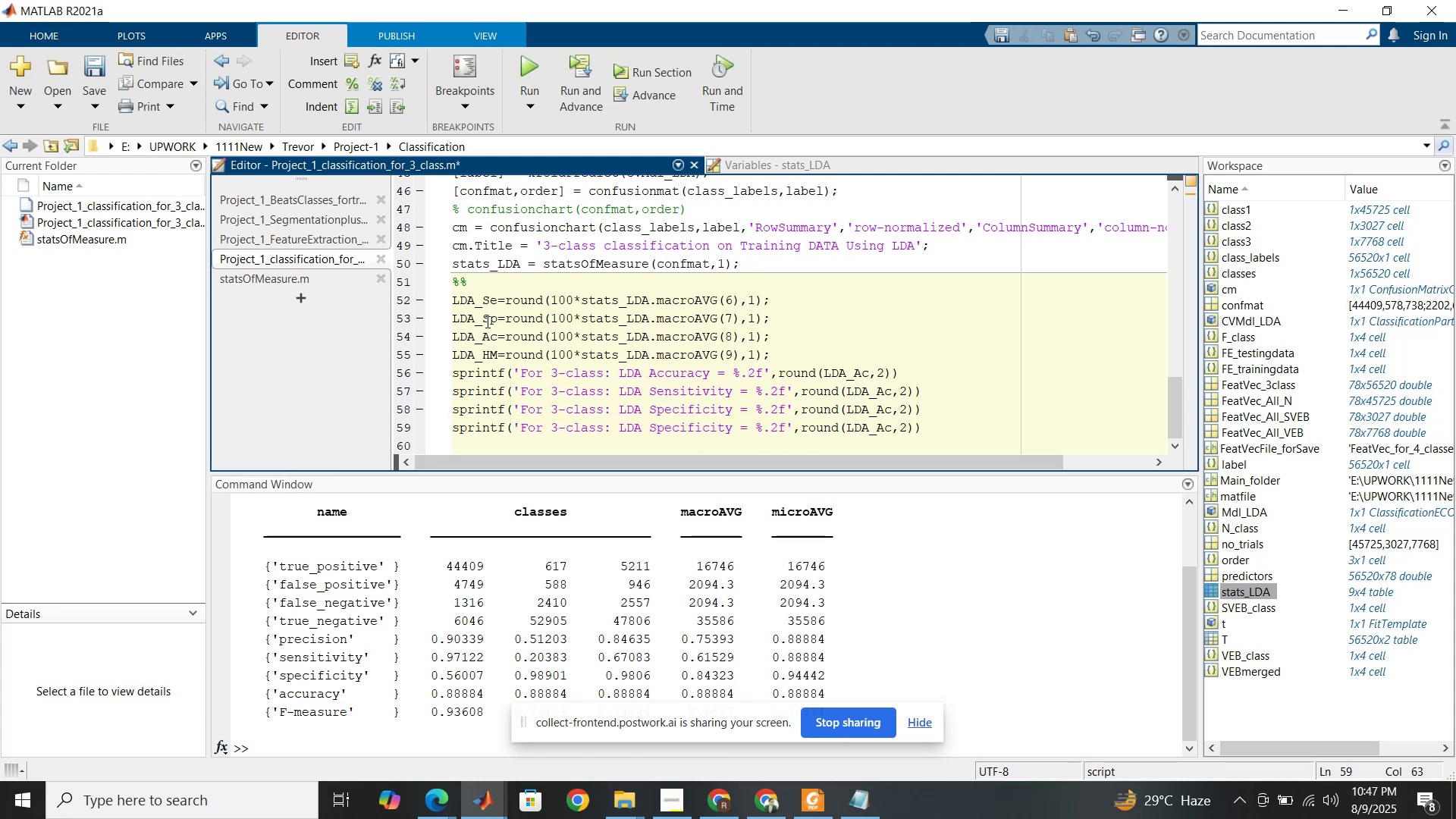 
double_click([486, 301])
 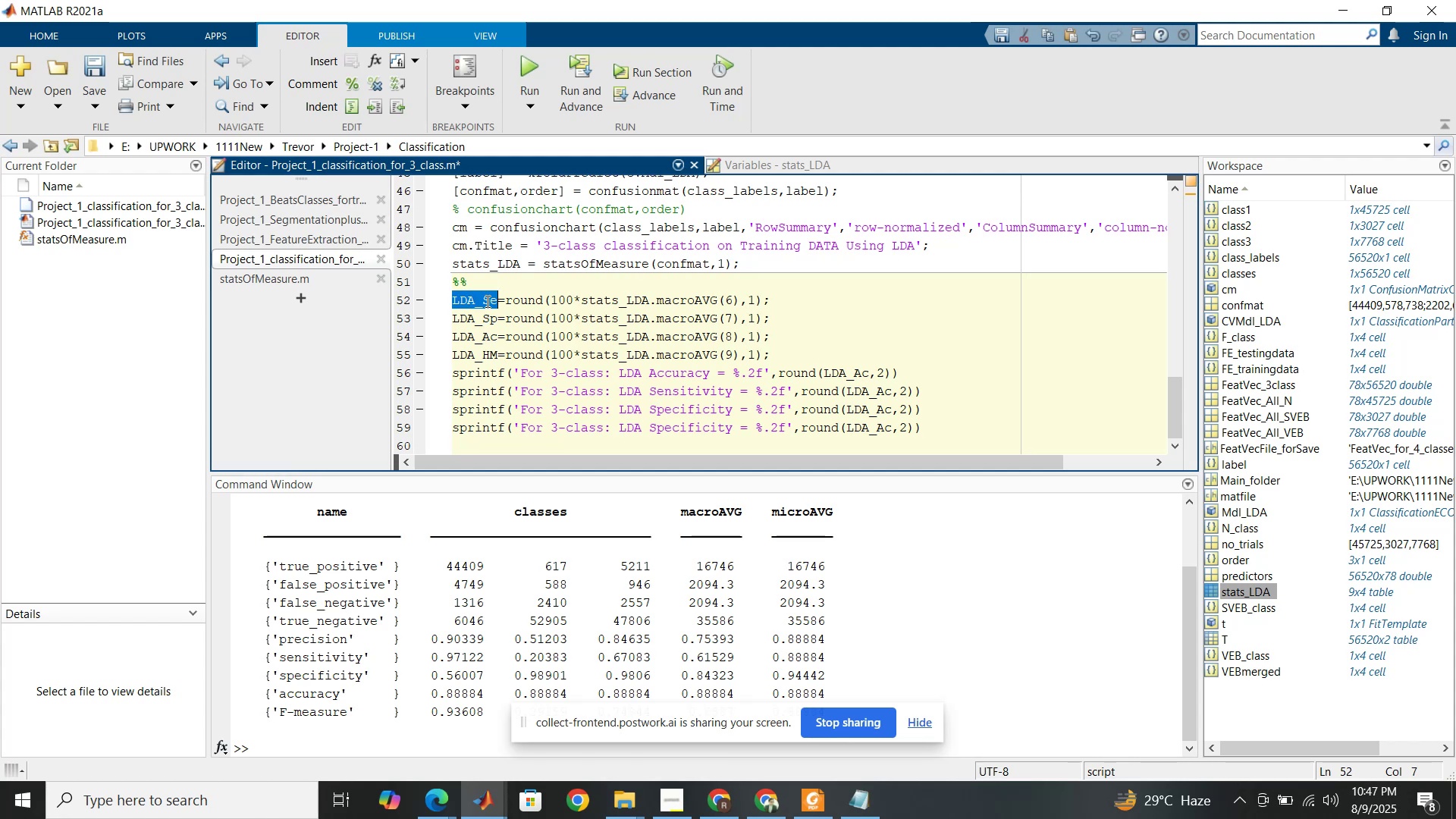 
key(Control+C)
 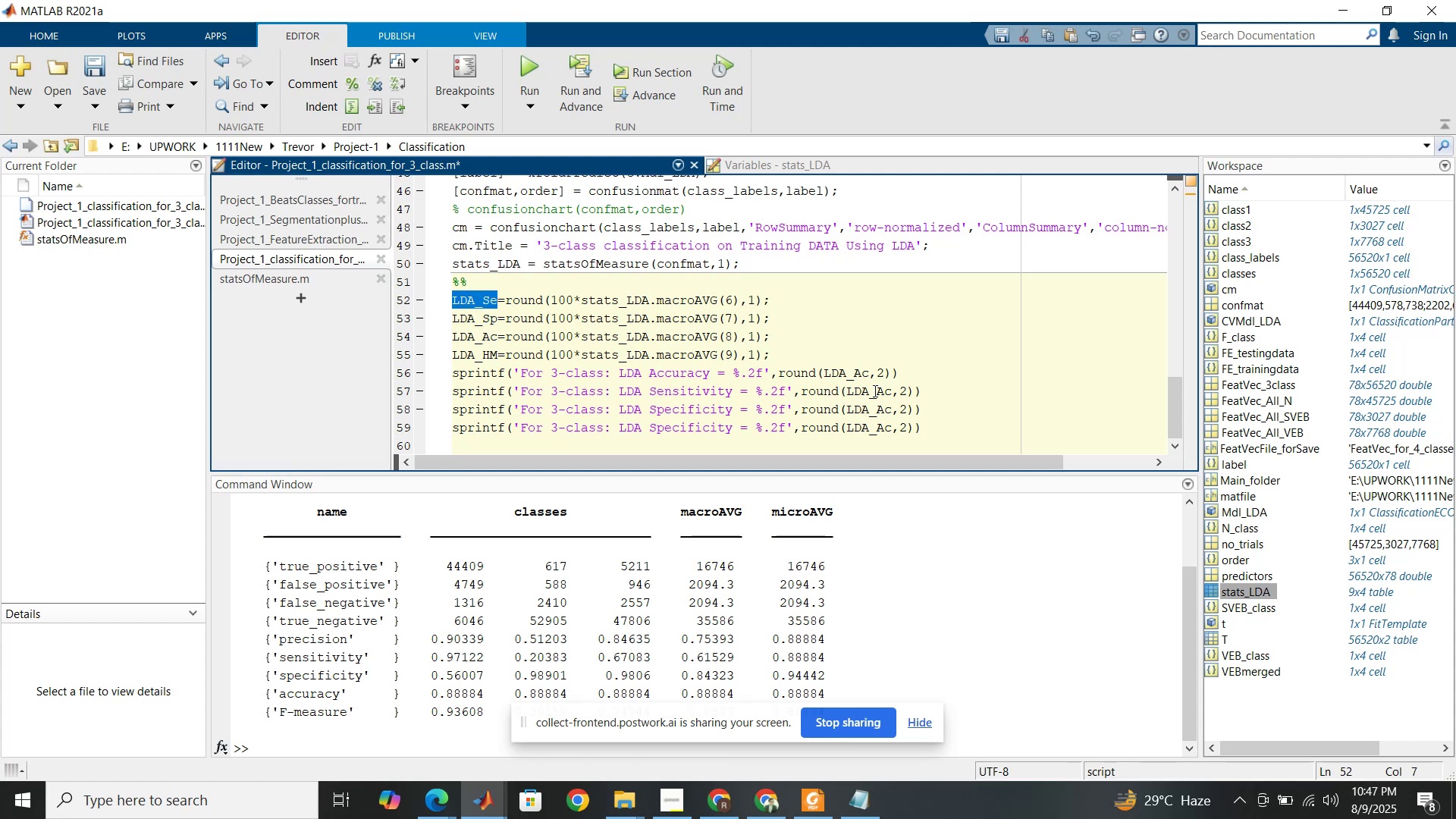 
double_click([874, 391])
 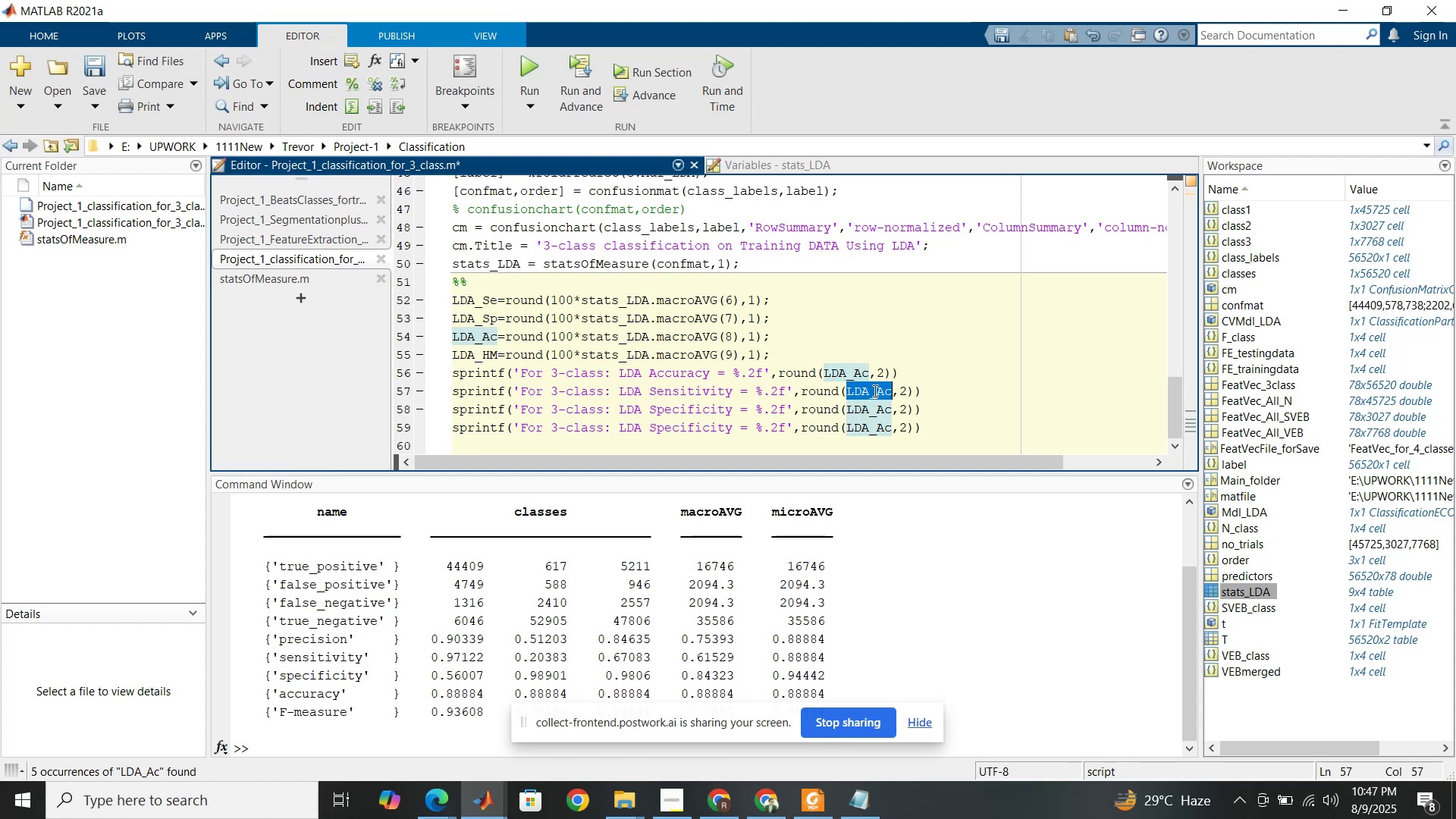 
key(Control+ControlLeft)
 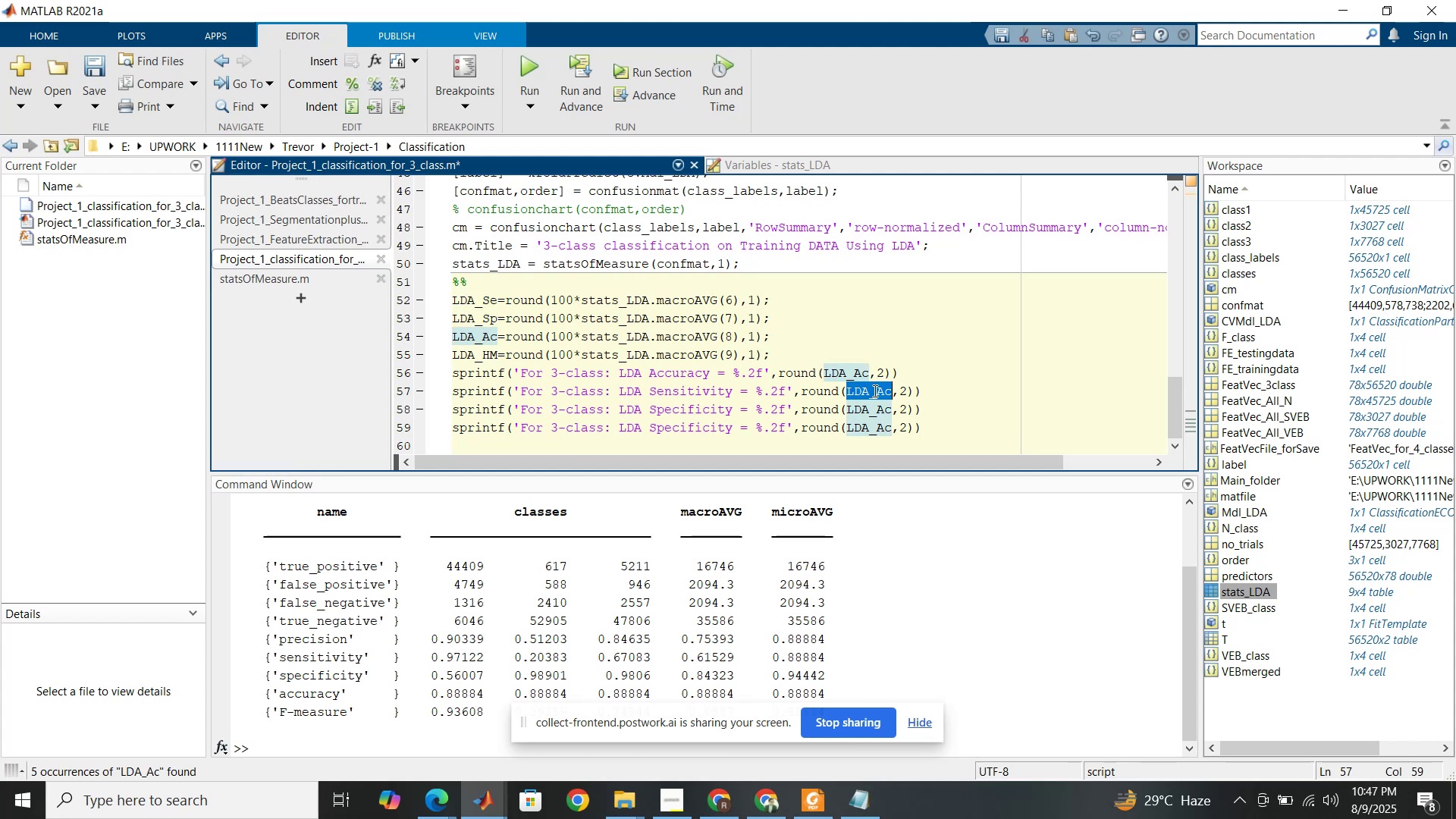 
key(Control+V)
 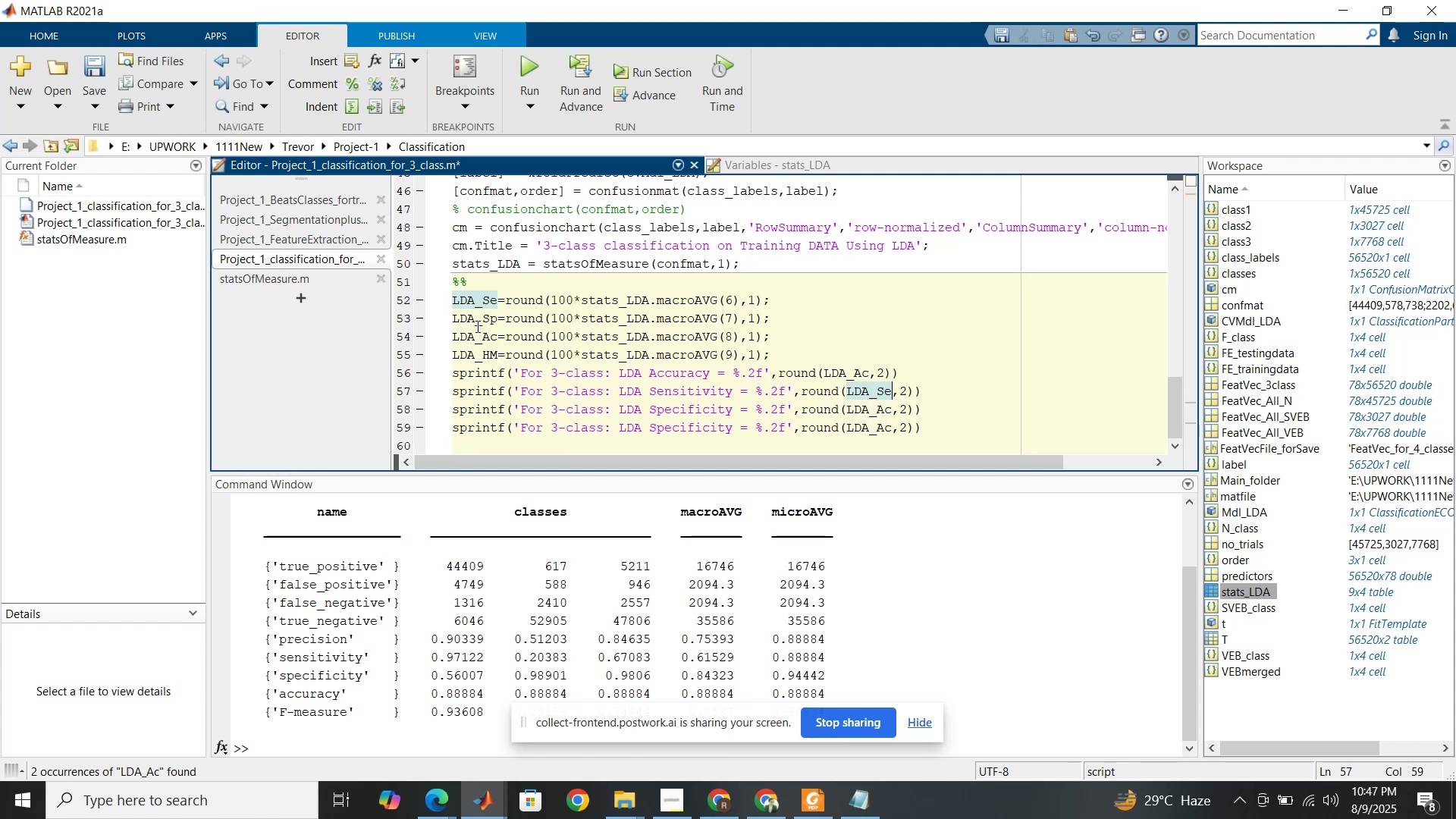 
double_click([477, 321])
 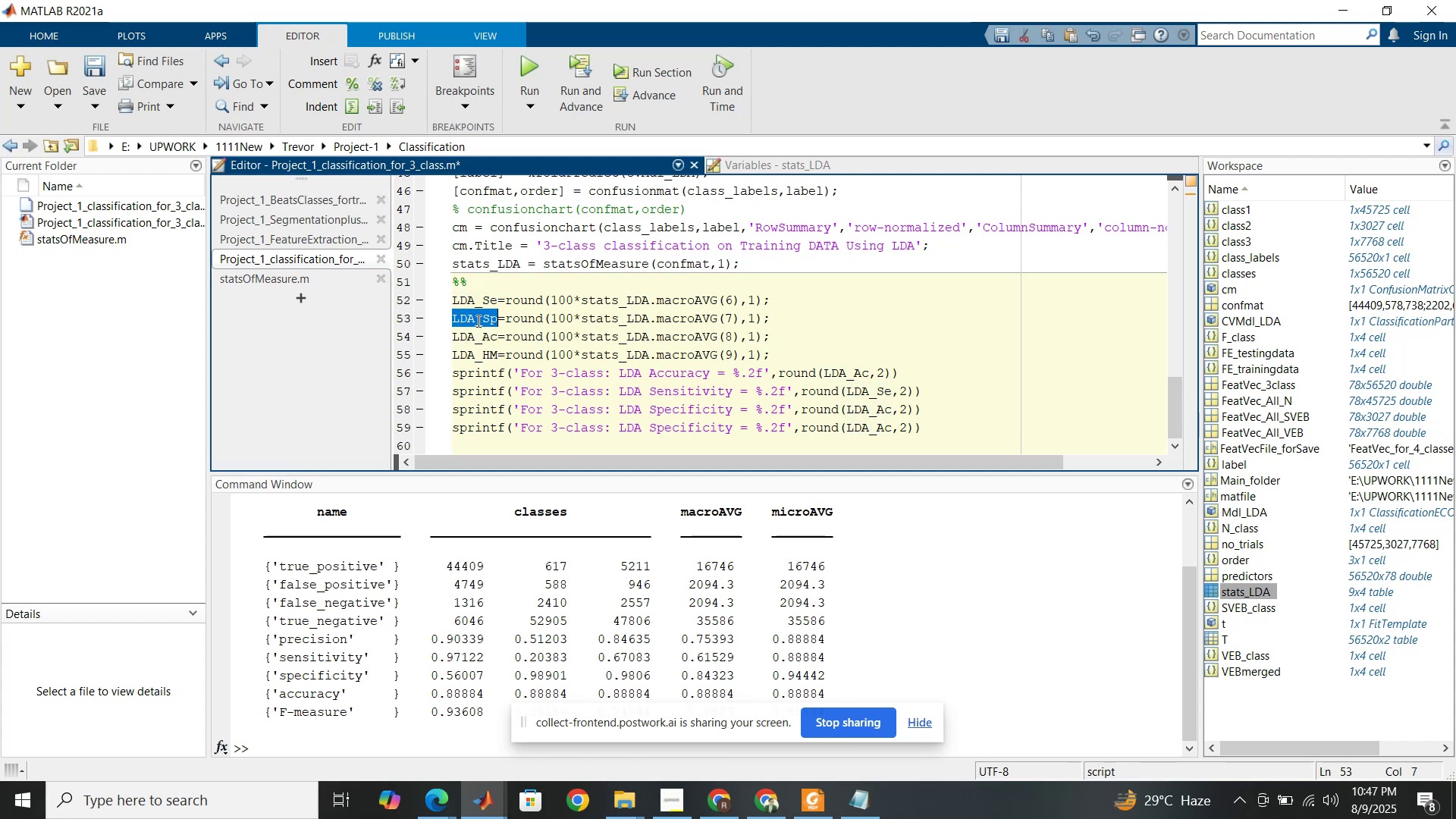 
key(Control+C)
 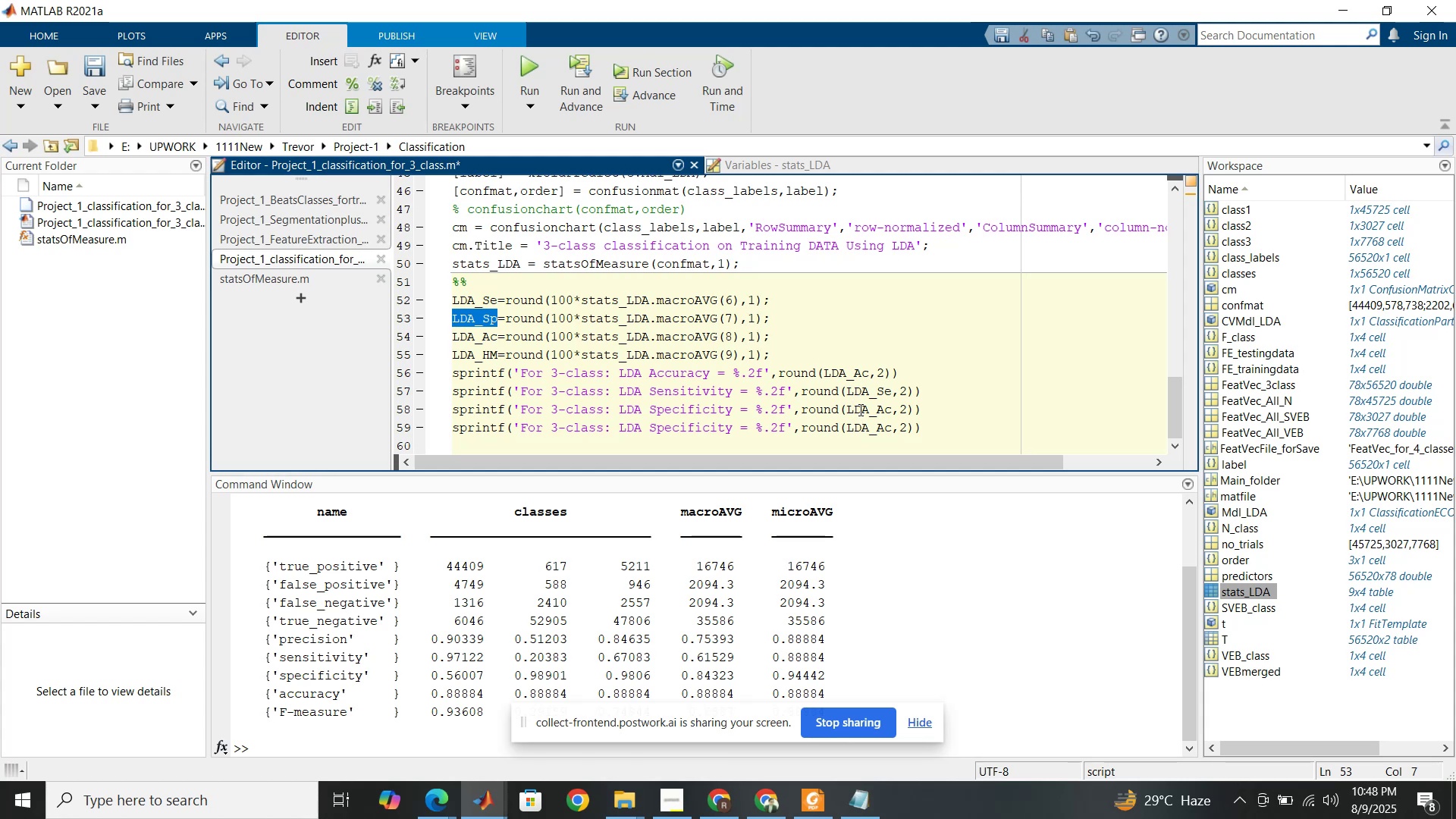 
double_click([859, 410])
 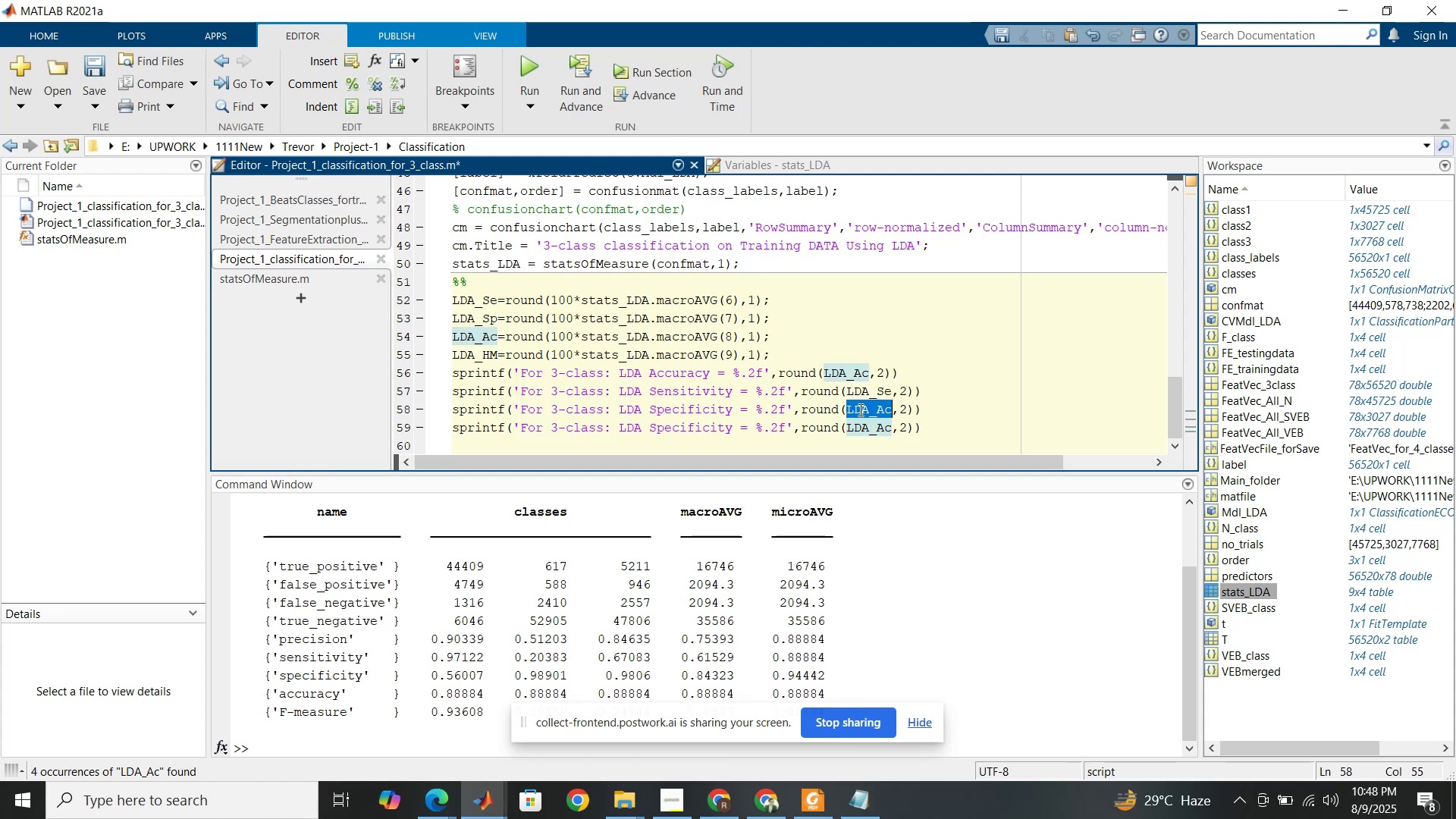 
key(Control+ControlLeft)
 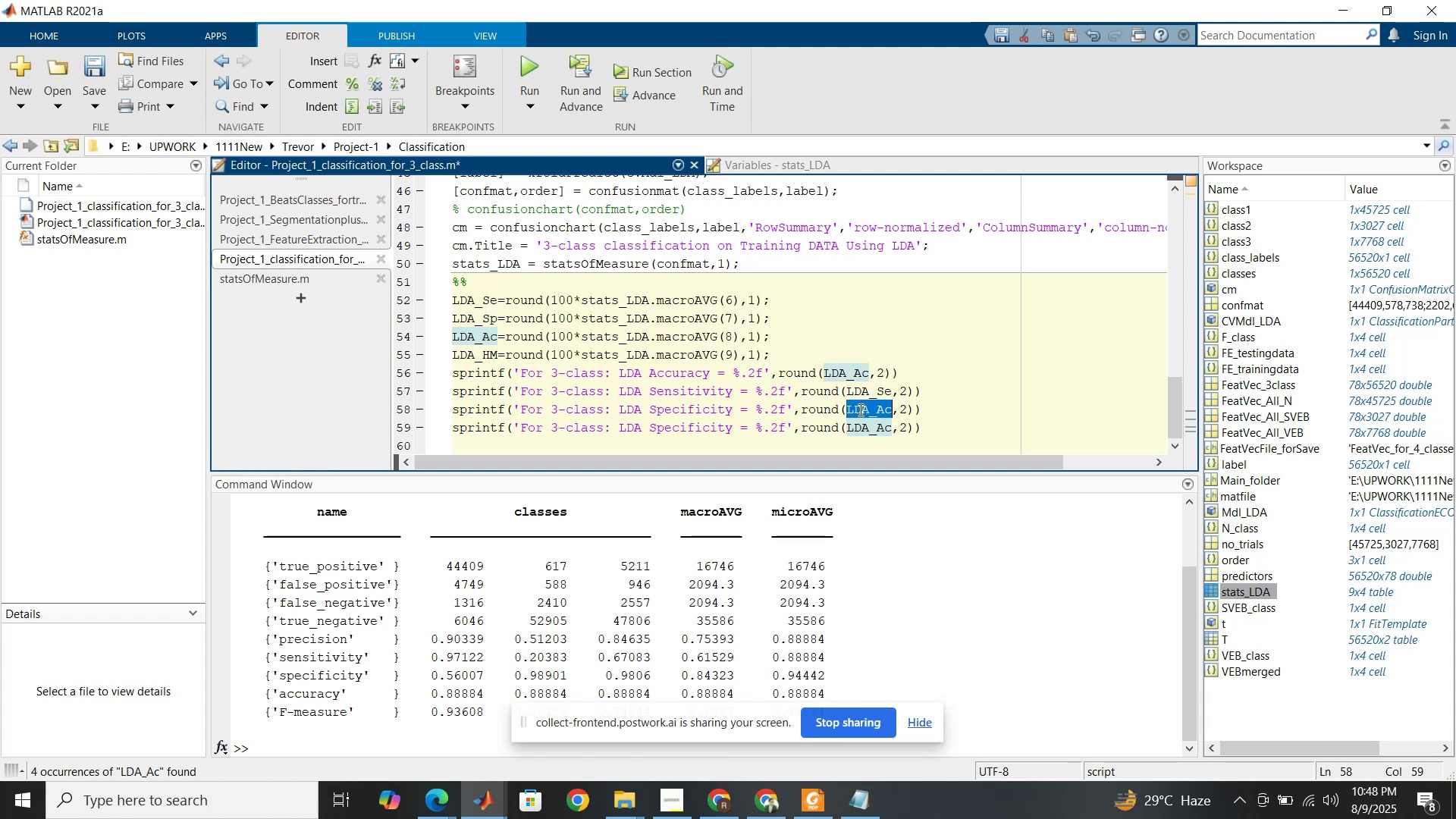 
key(Control+V)
 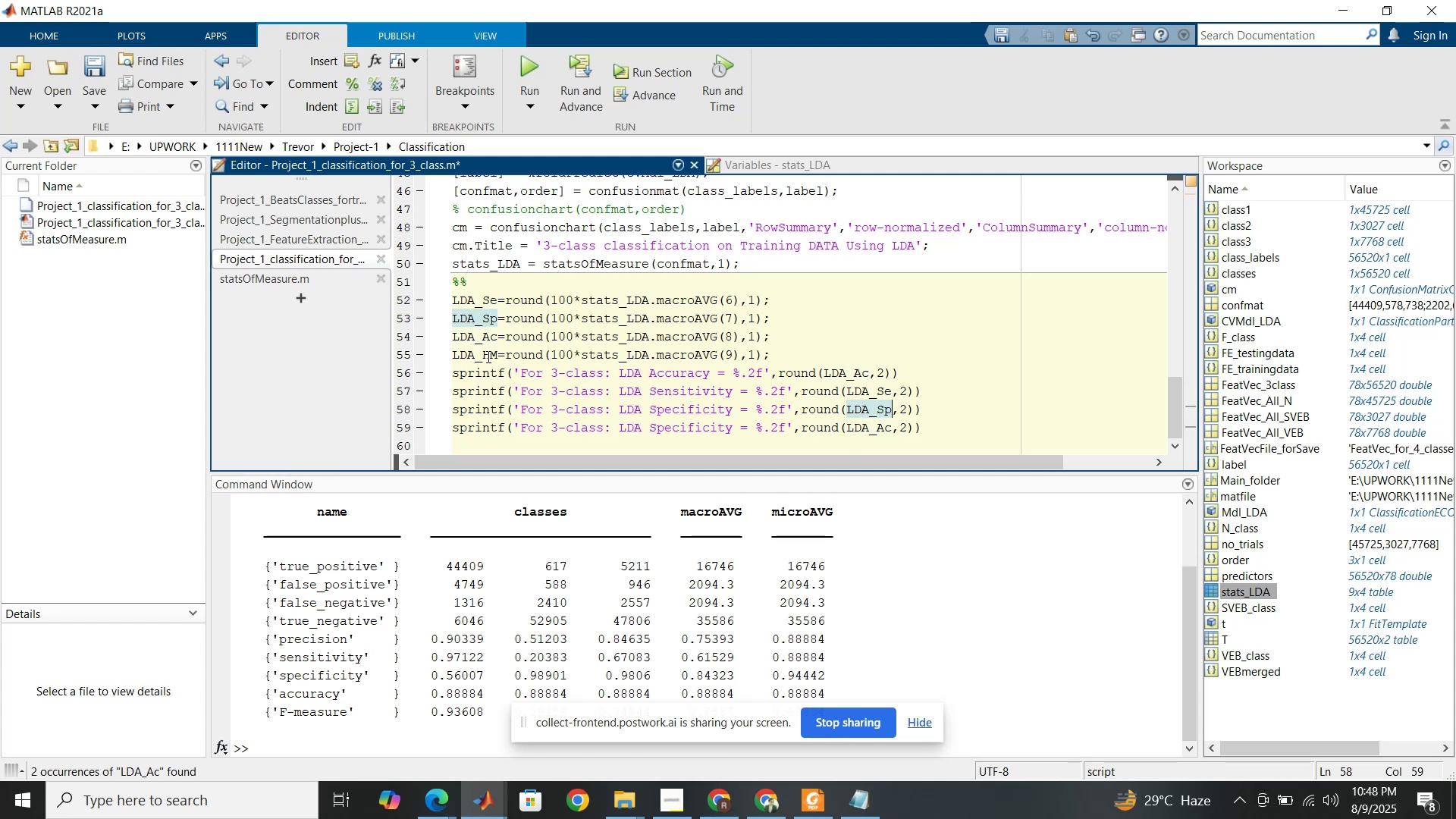 
double_click([487, 356])
 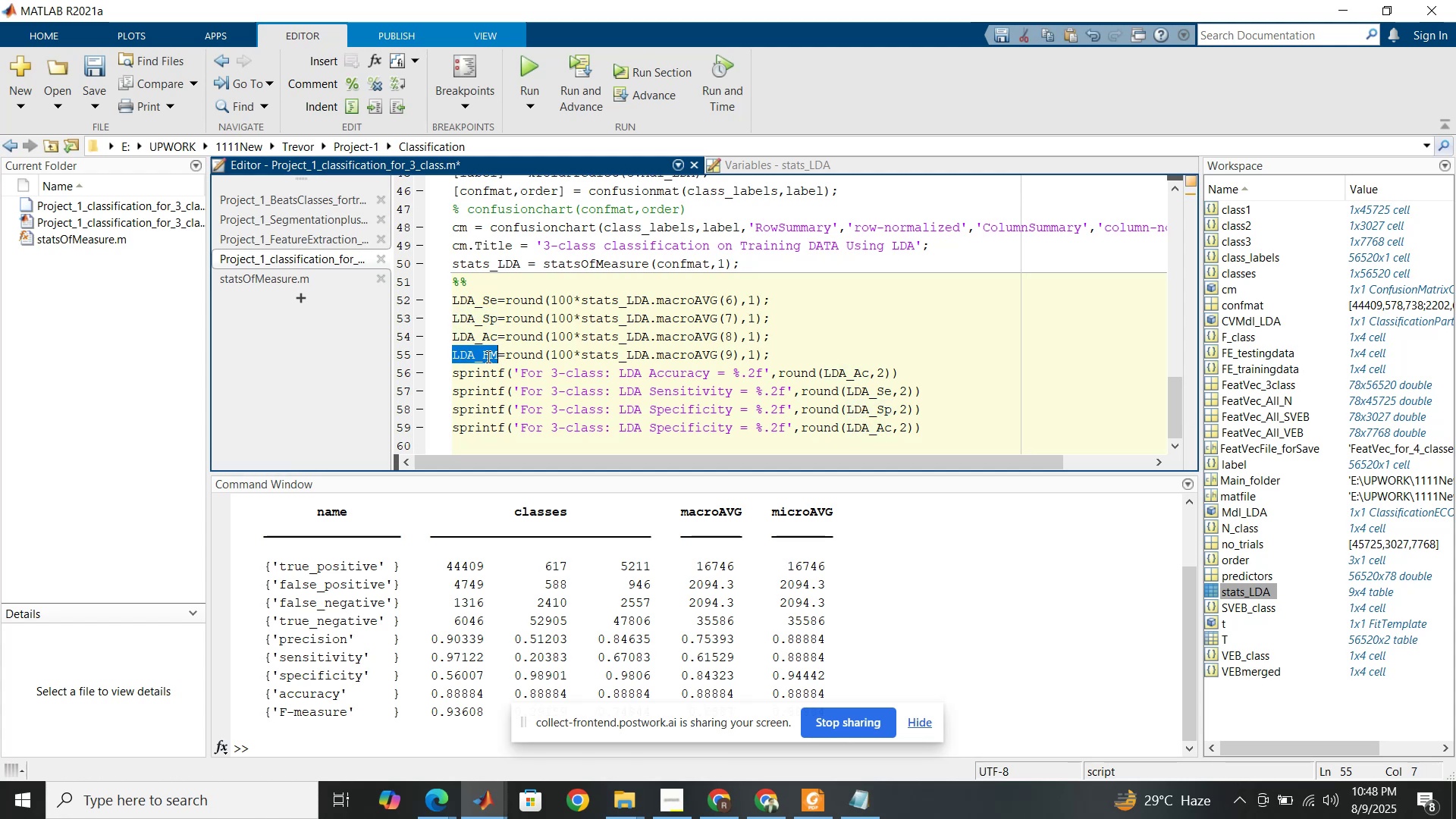 
key(Control+C)
 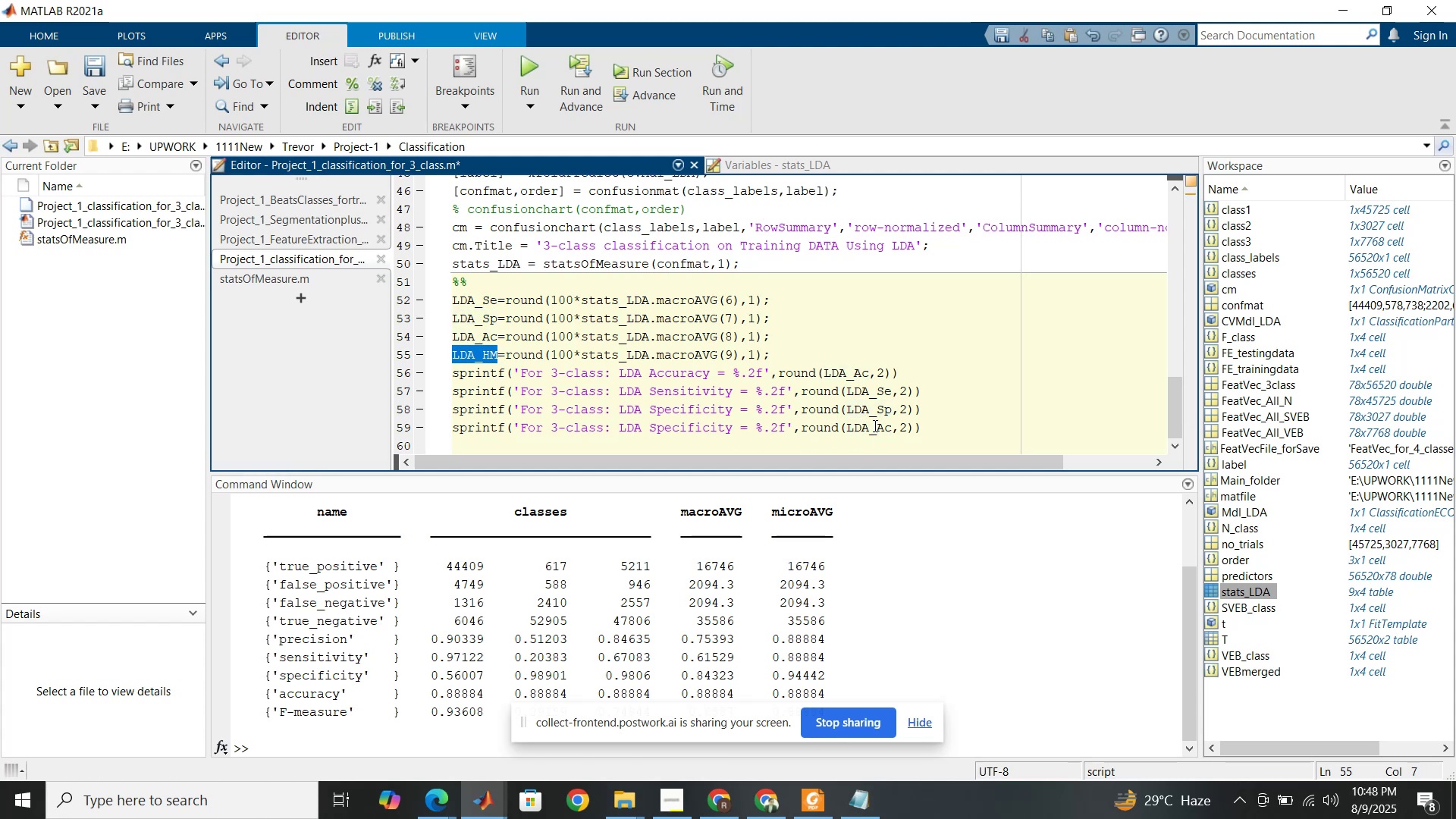 
left_click([874, 425])
 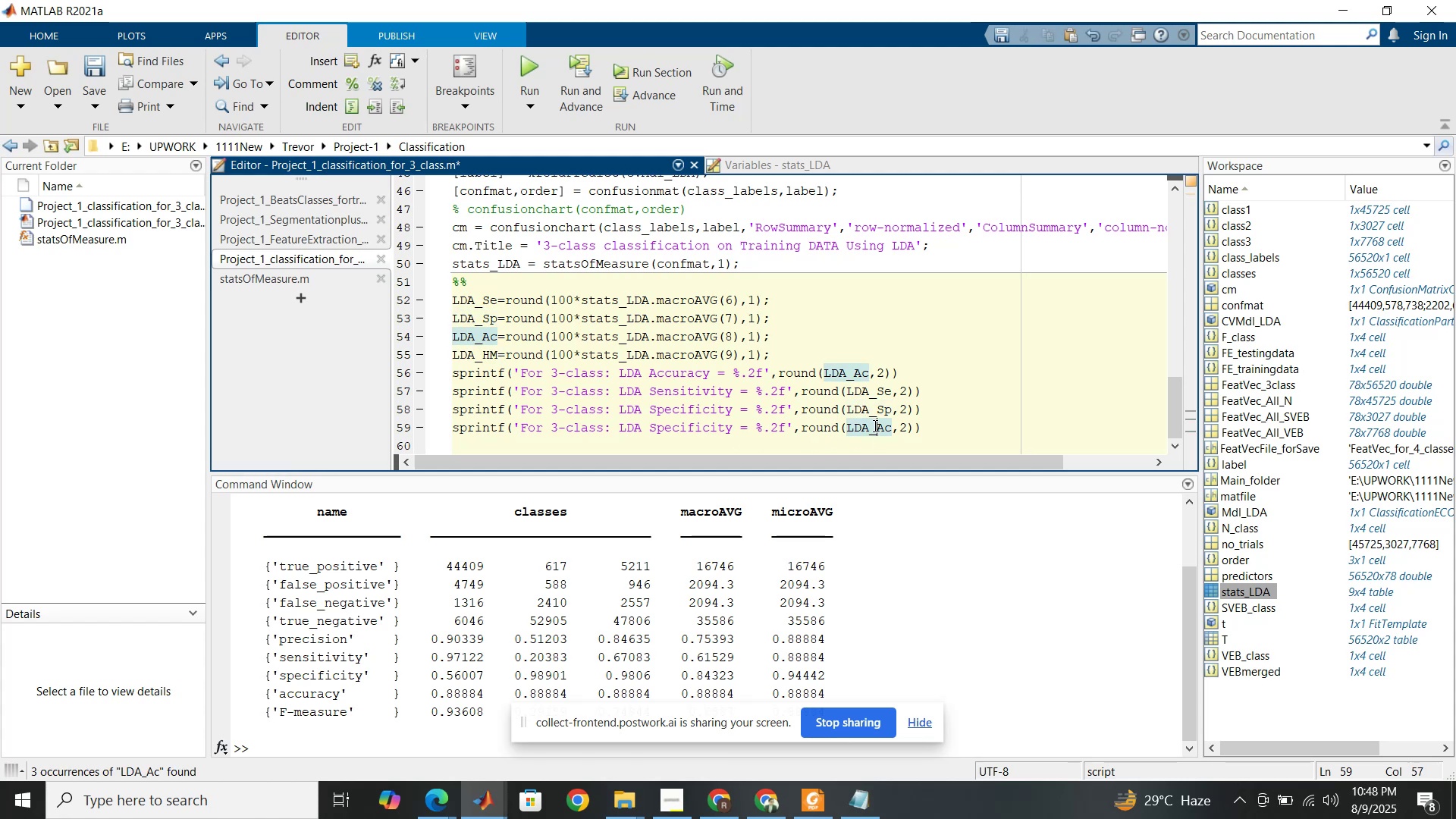 
double_click([874, 425])
 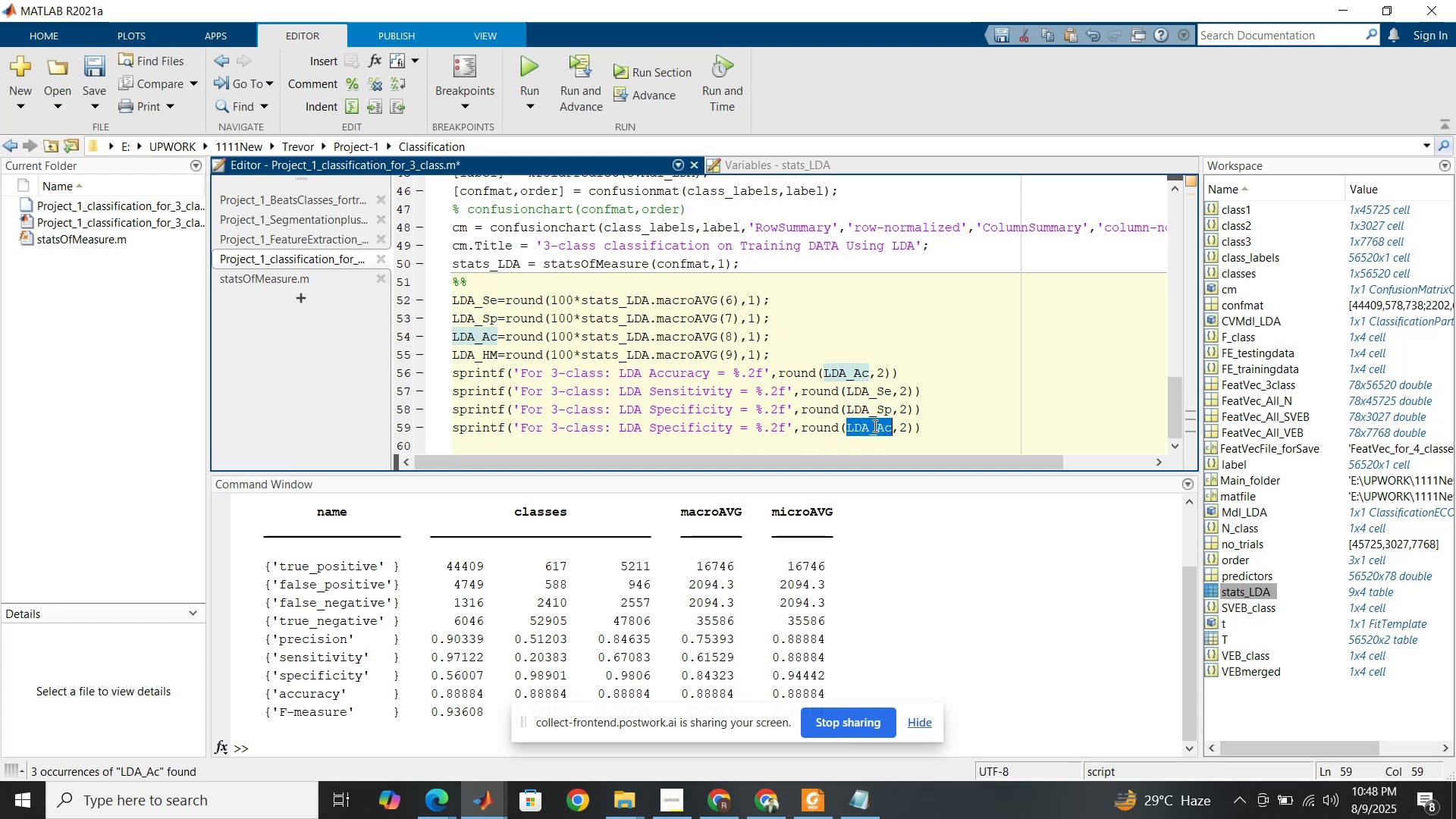 
key(Control+V)
 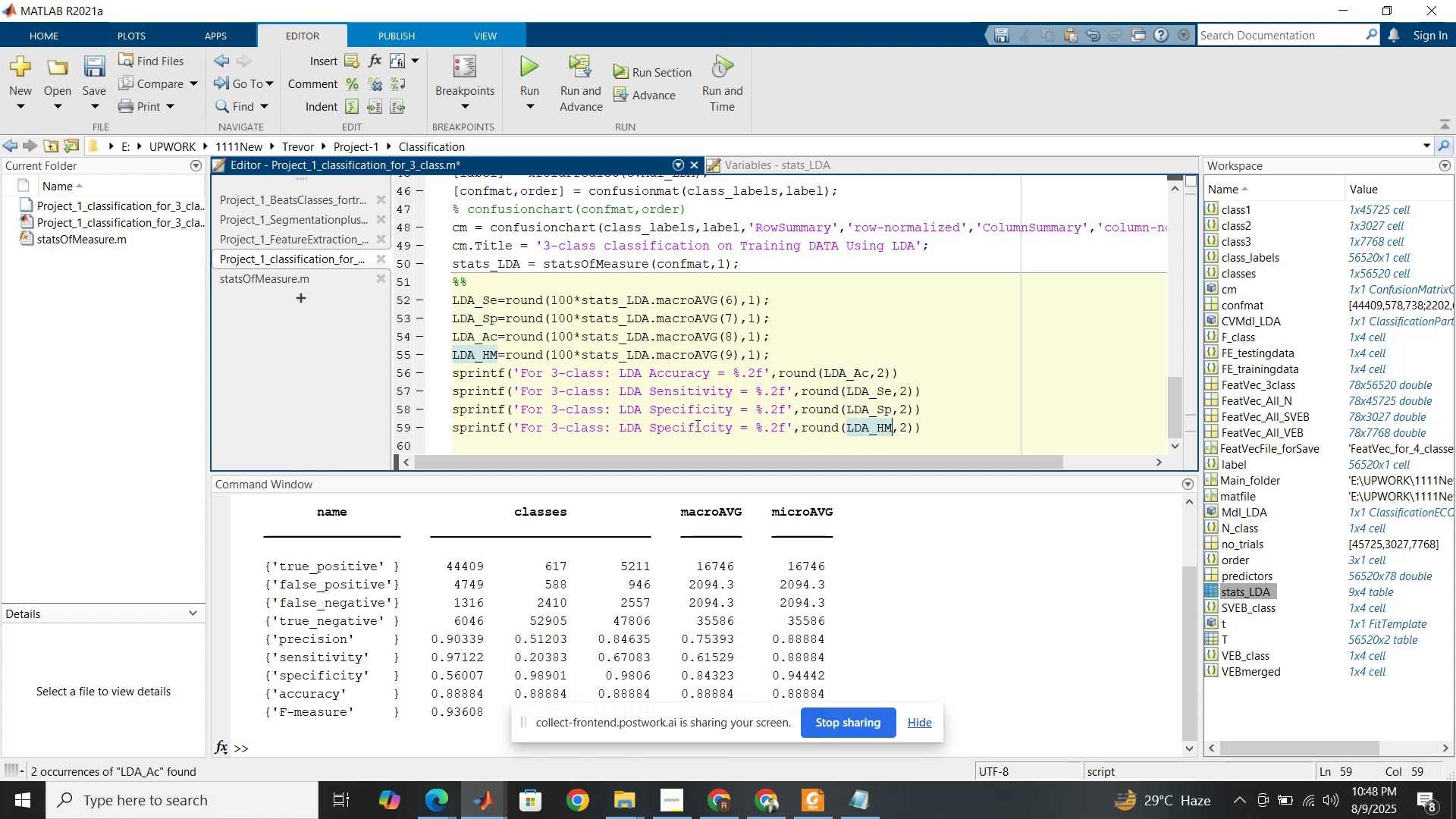 
double_click([696, 425])
 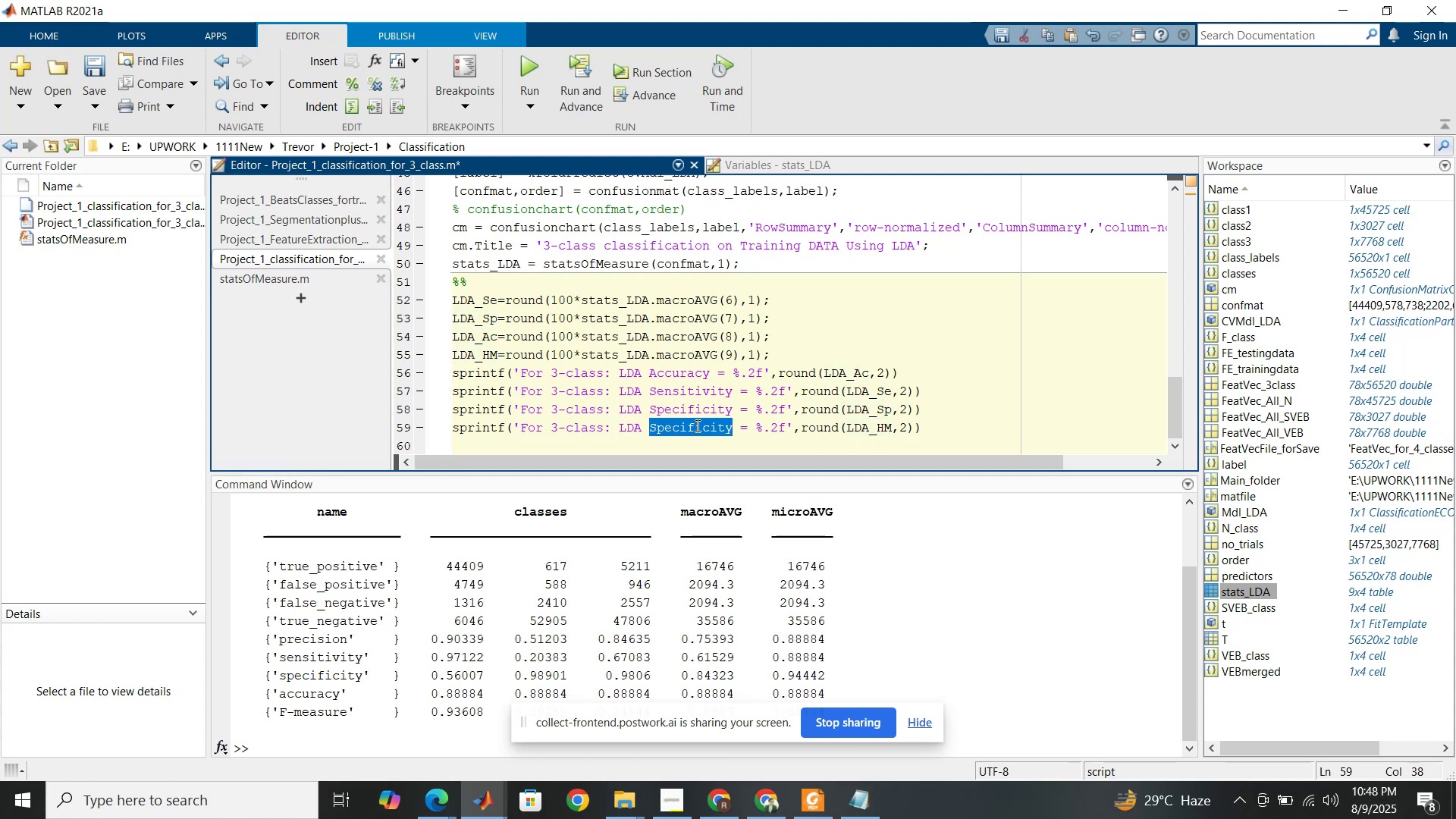 
type(HM)
 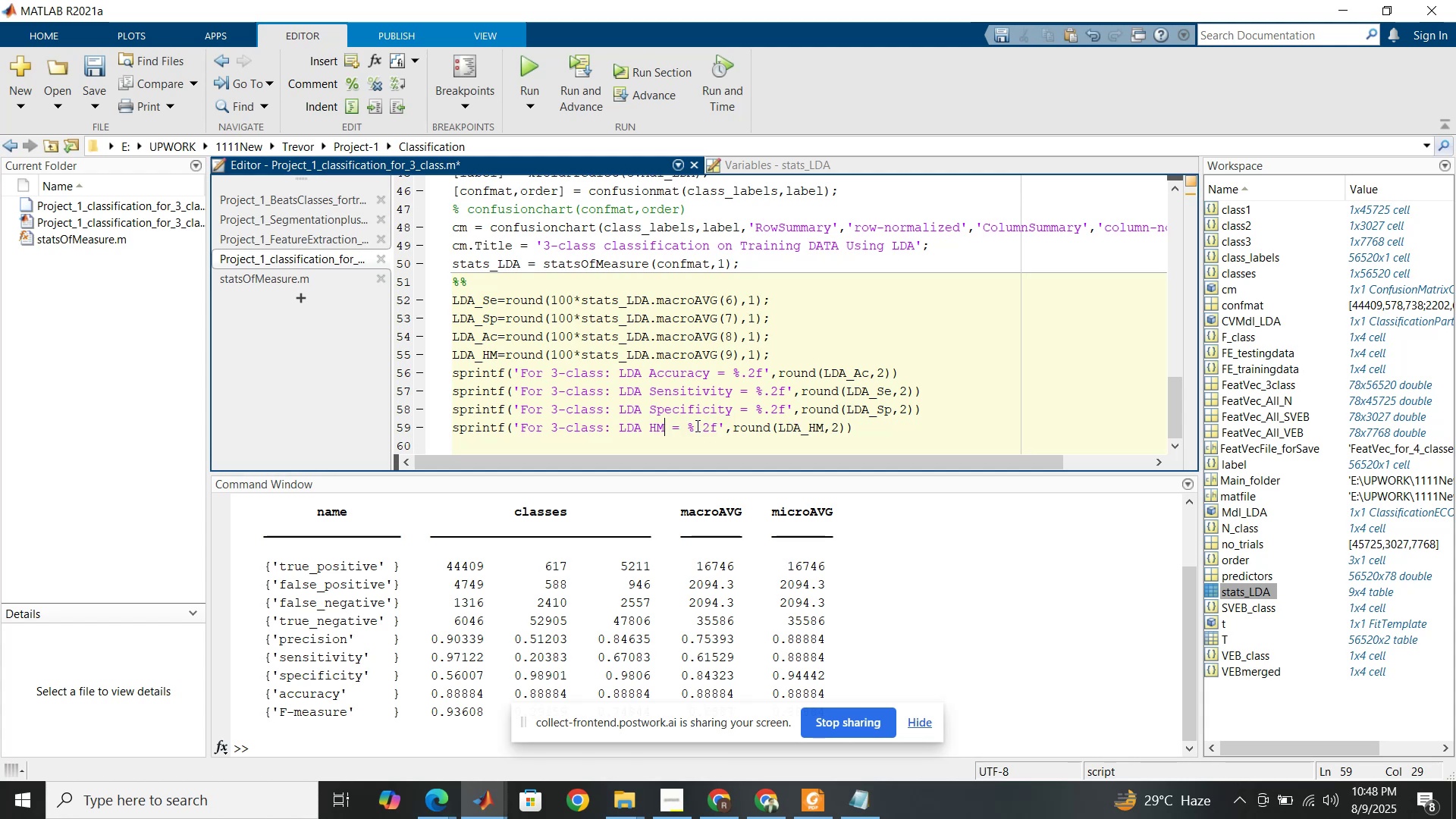 
type( or F1)
 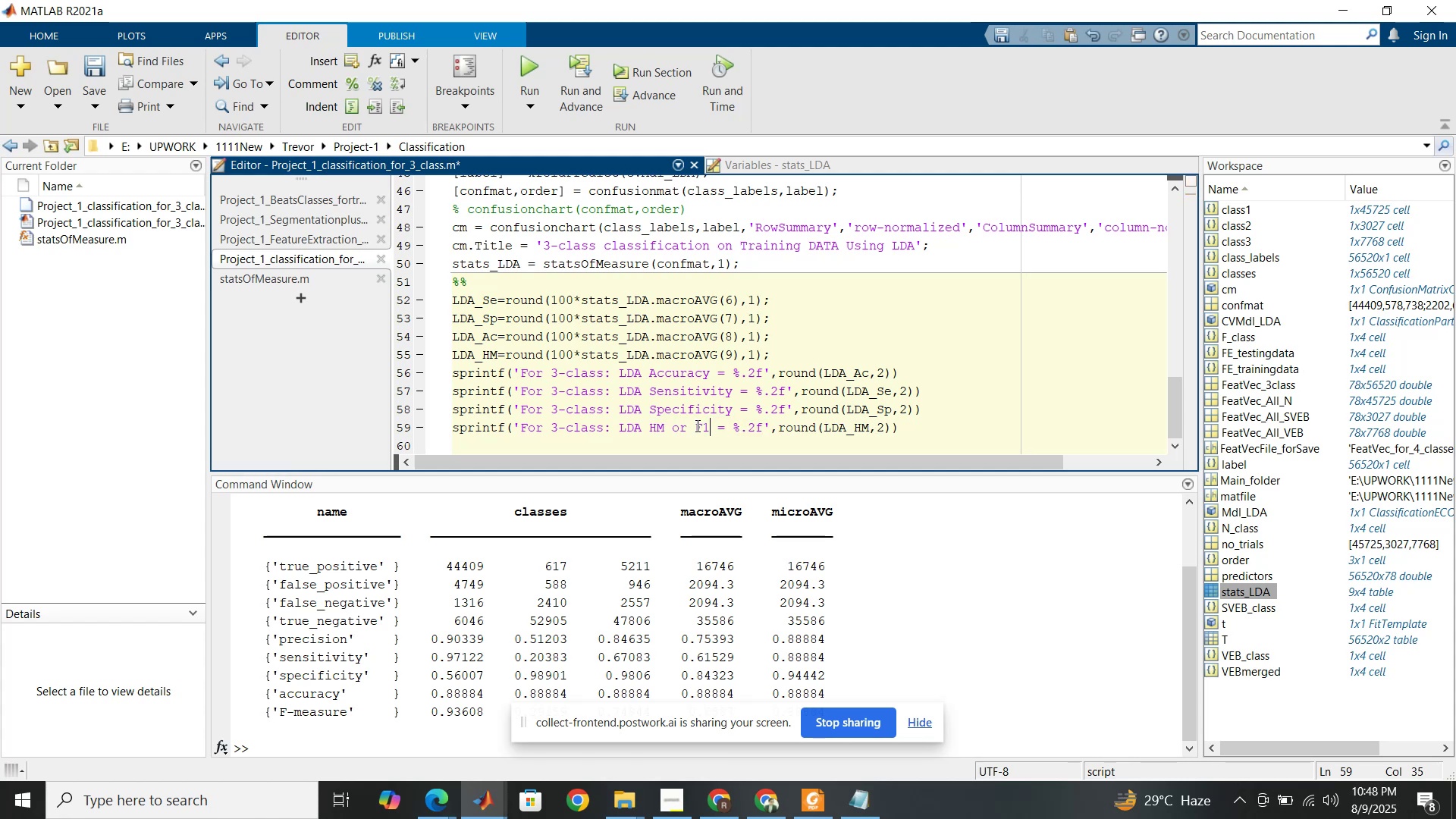 
left_click([698, 413])
 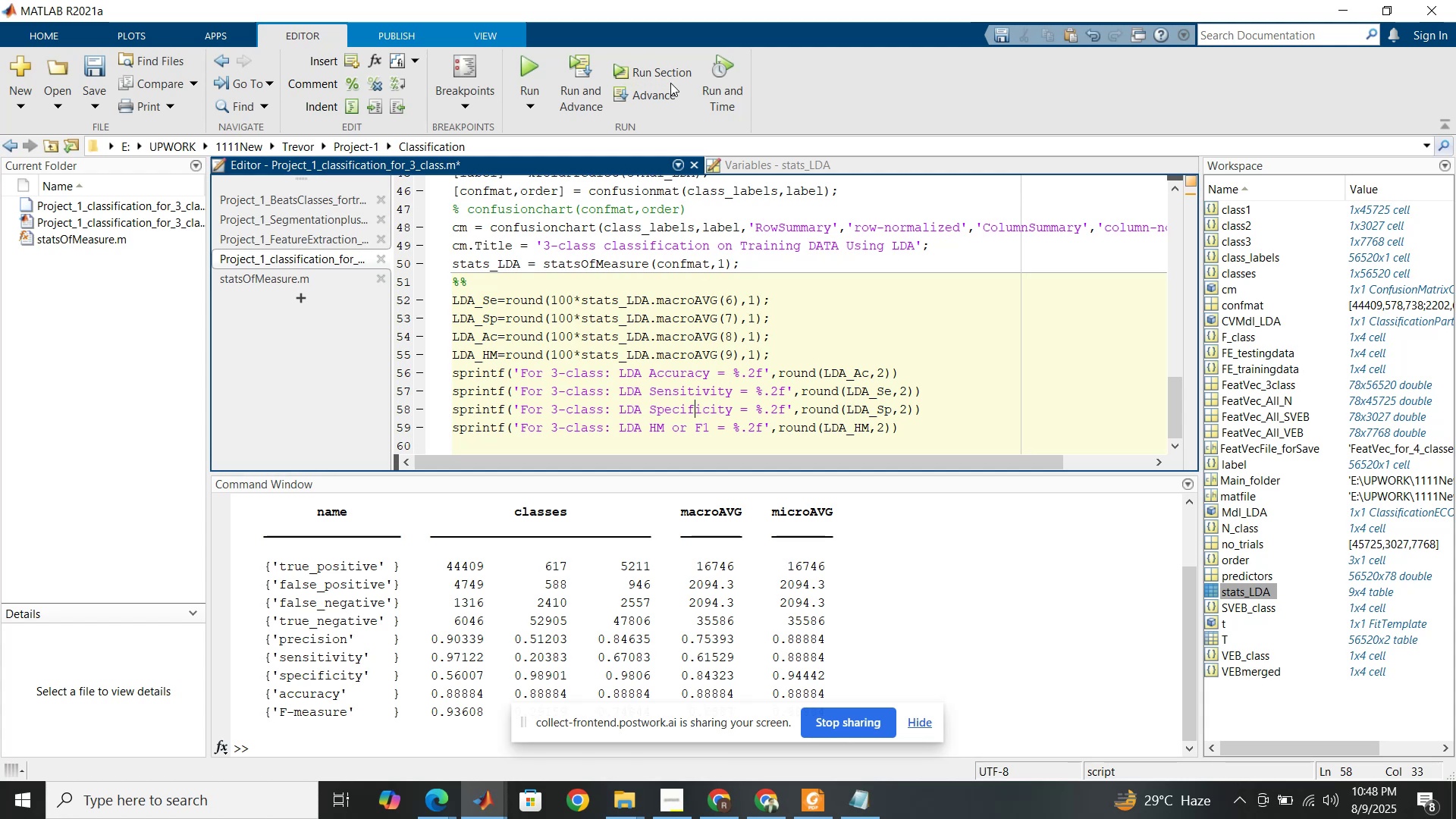 
left_click([670, 74])
 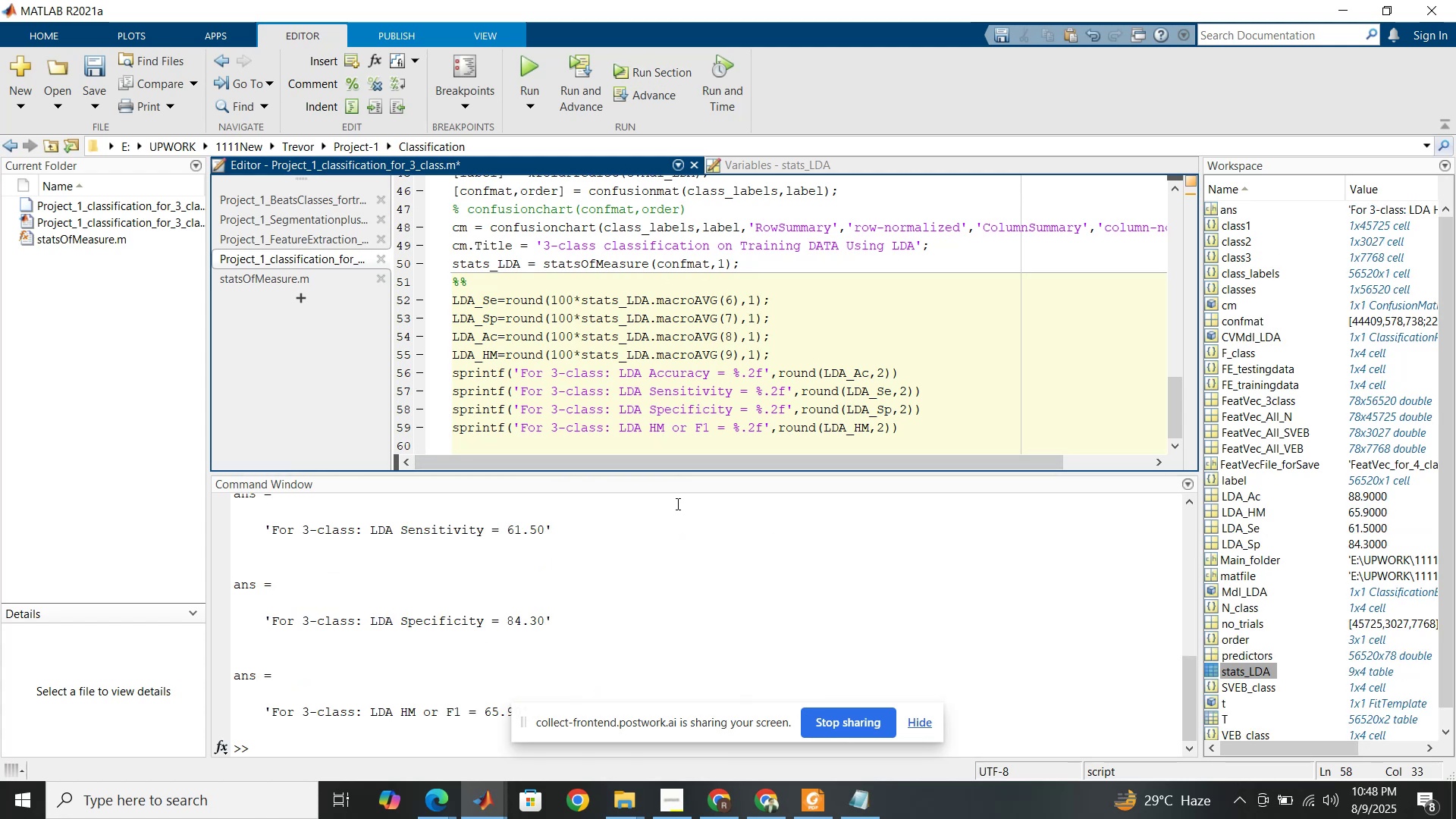 
wait(9.15)
 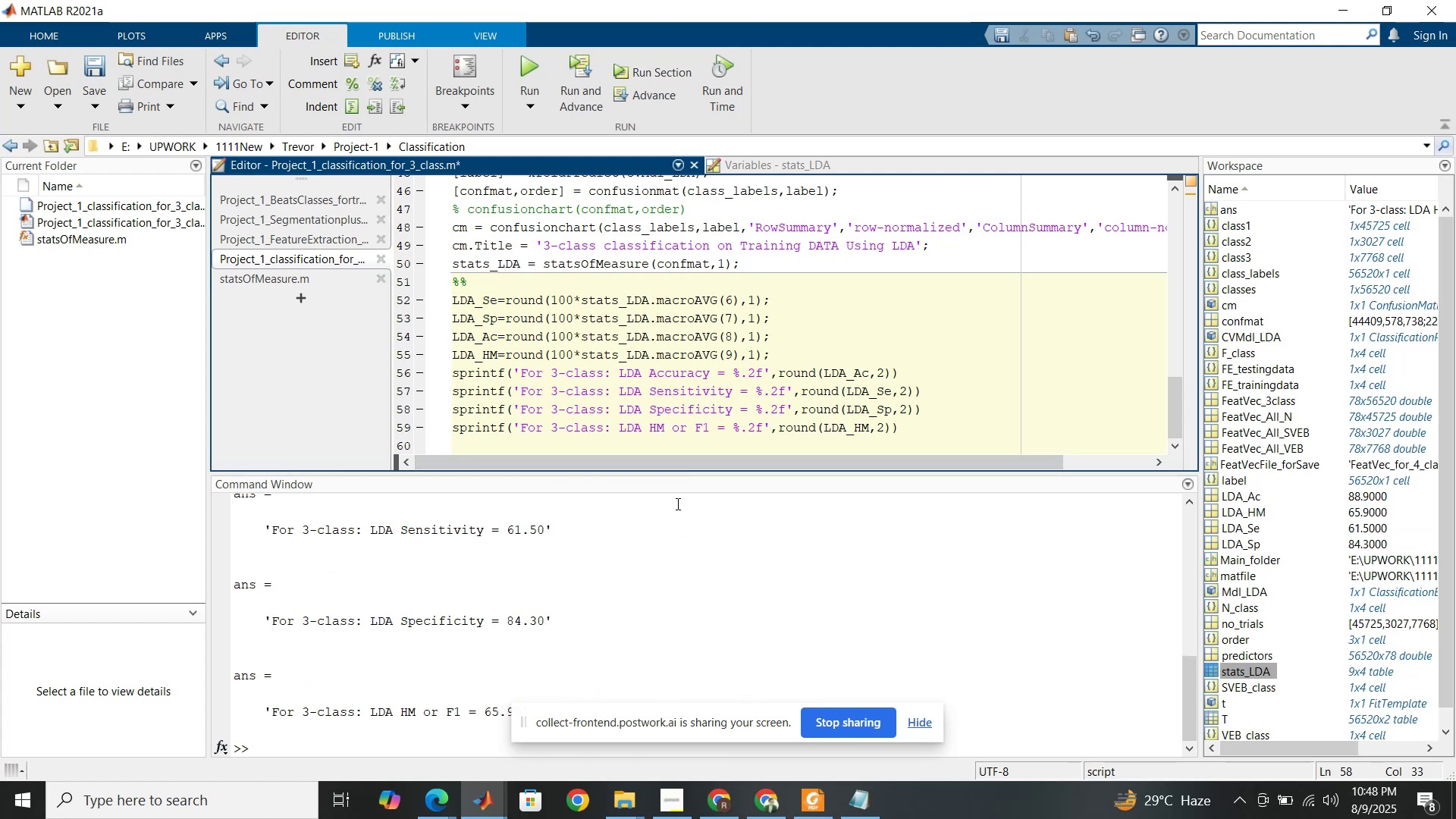 
scroll: coordinate [580, 548], scroll_direction: up, amount: 4.0
 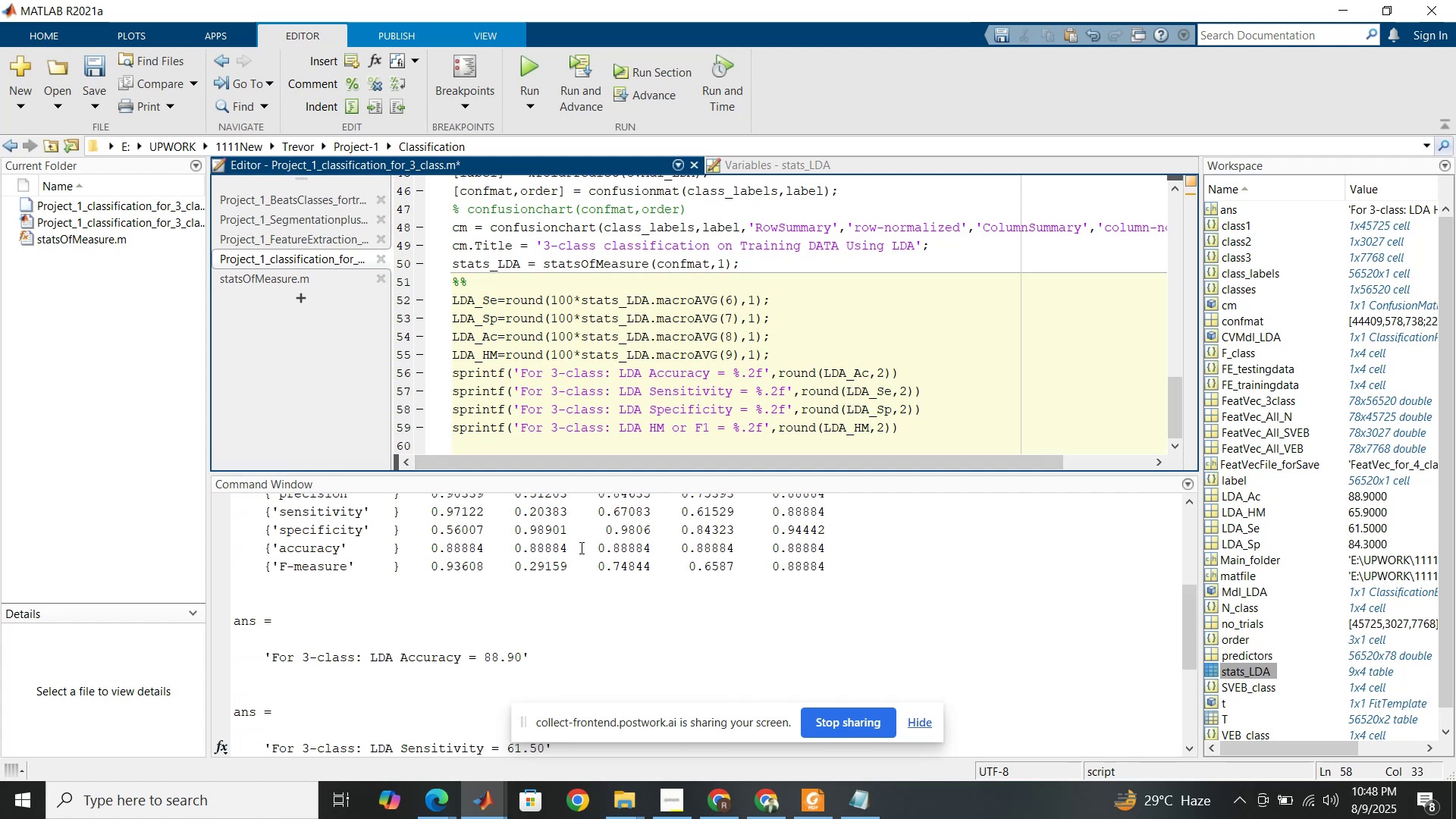 
wait(6.47)
 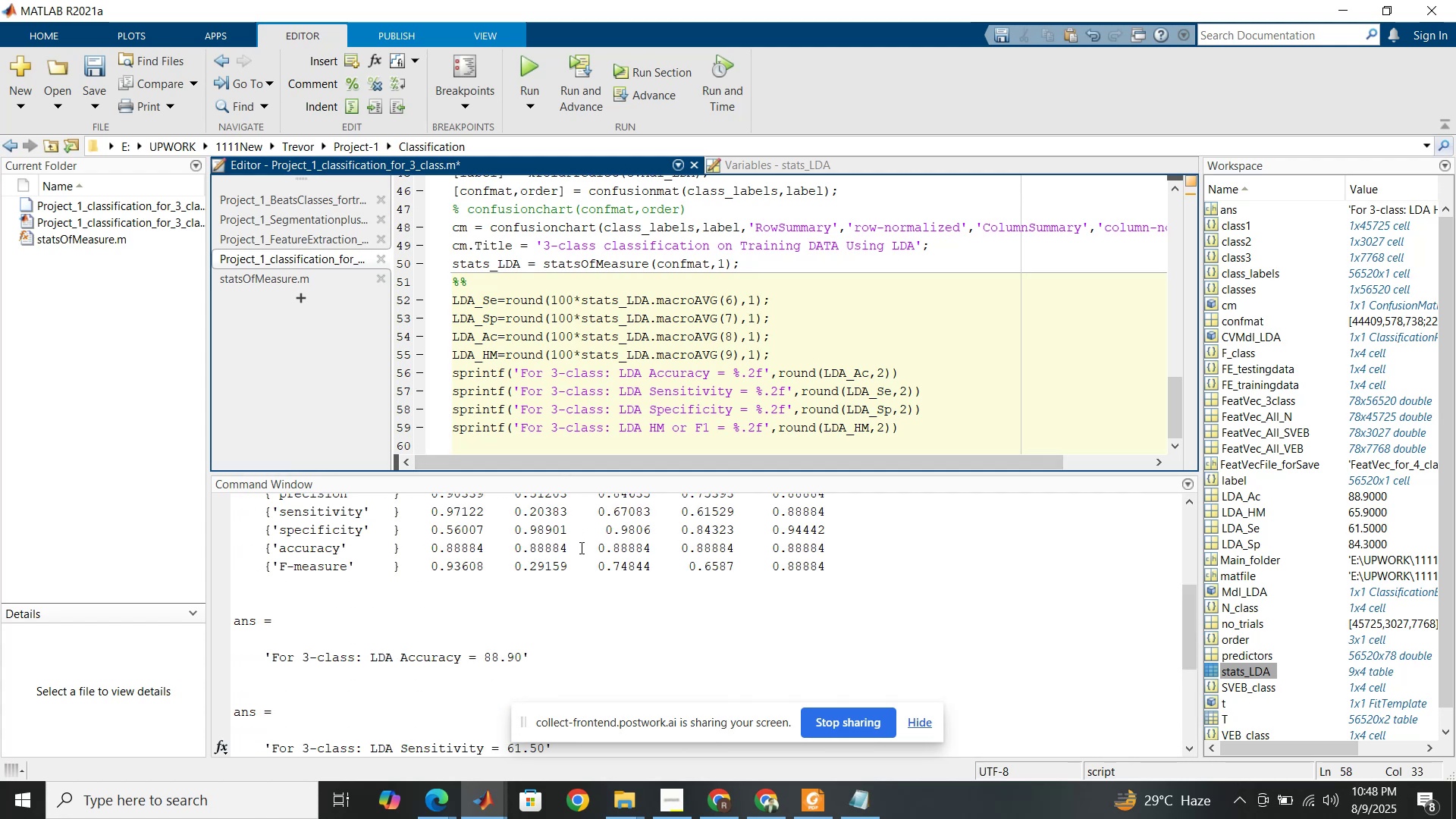 
left_click([905, 369])
 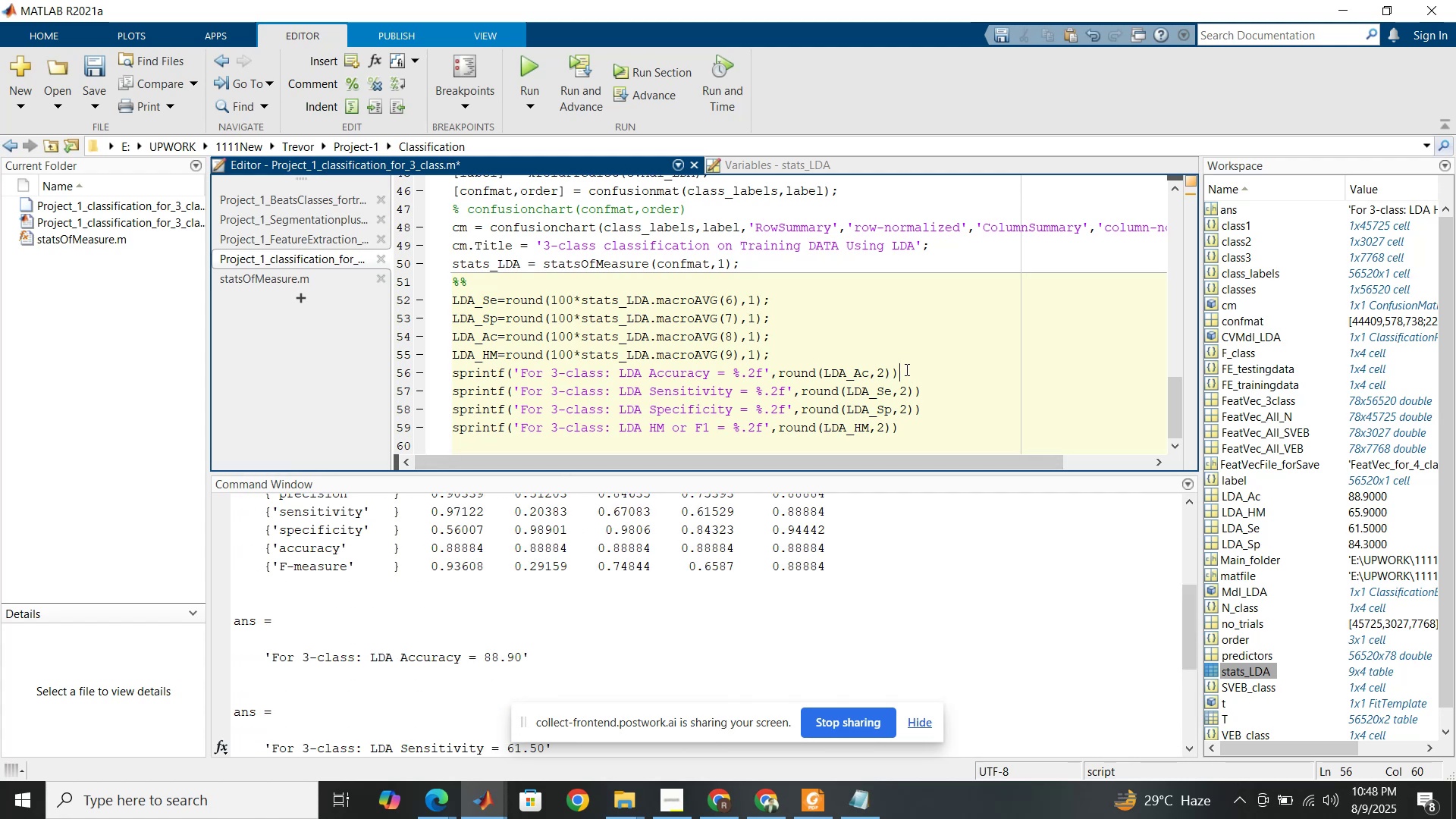 
key(Semicolon)
 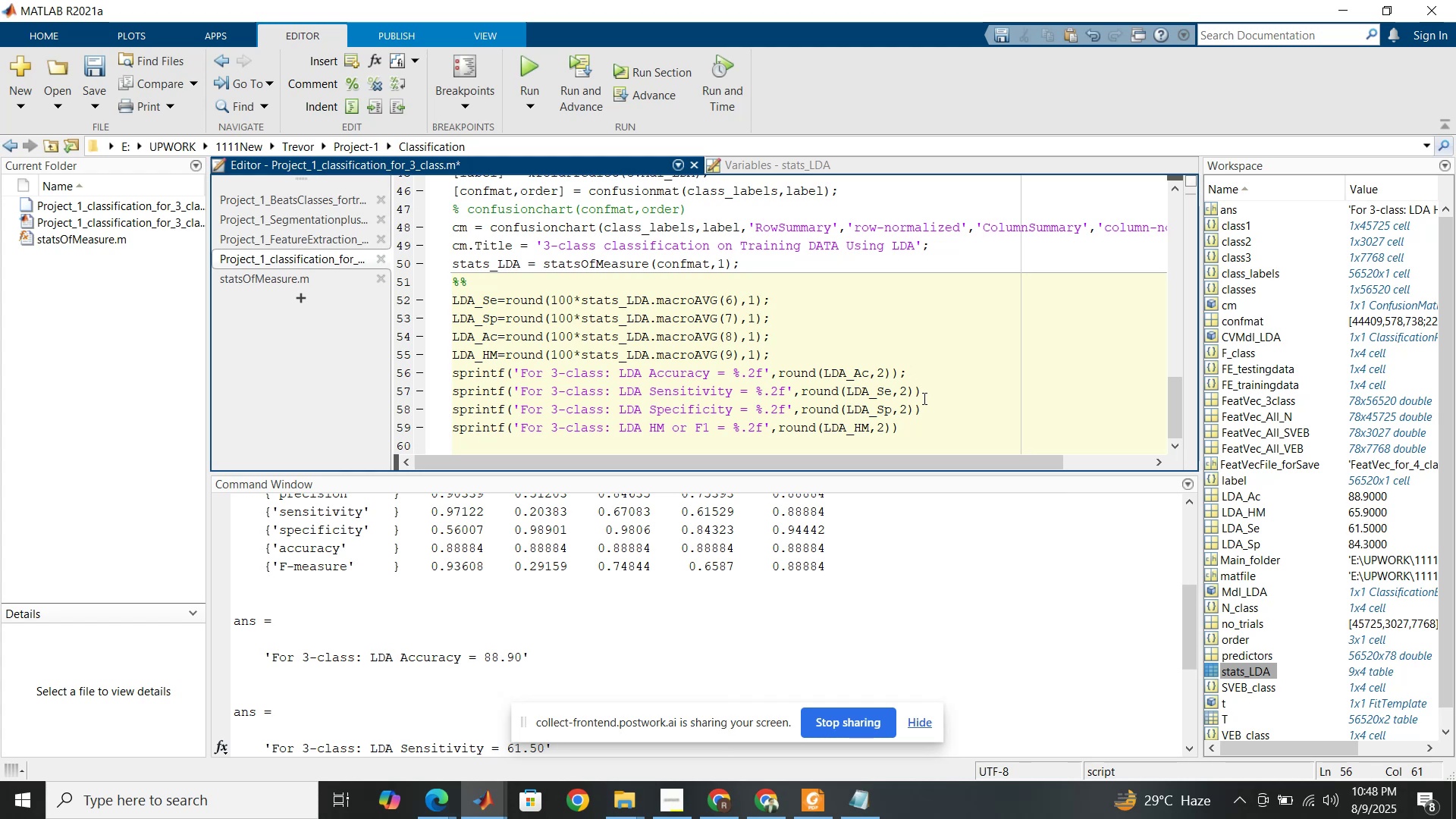 
left_click([924, 397])
 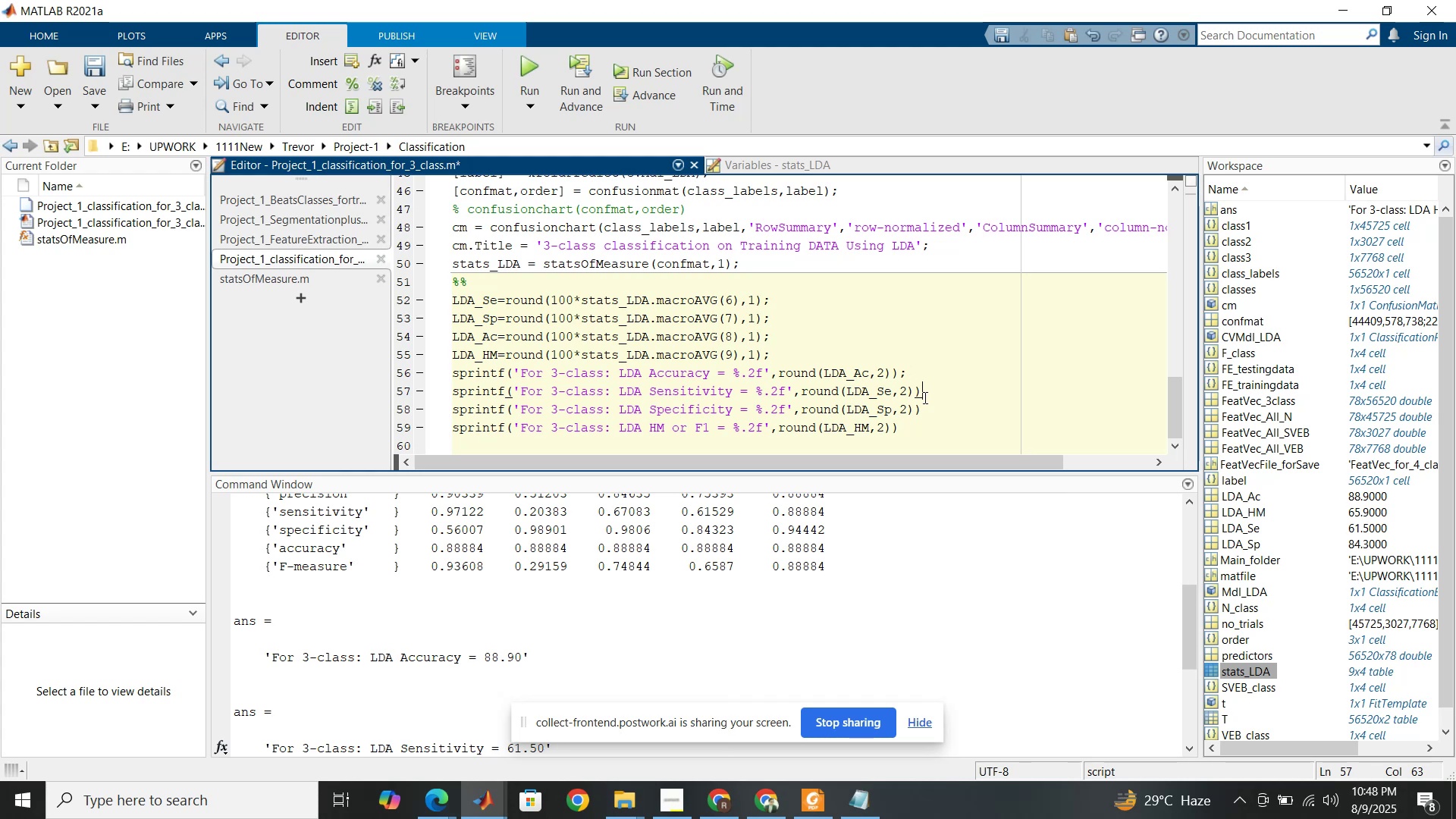 
key(Semicolon)
 